 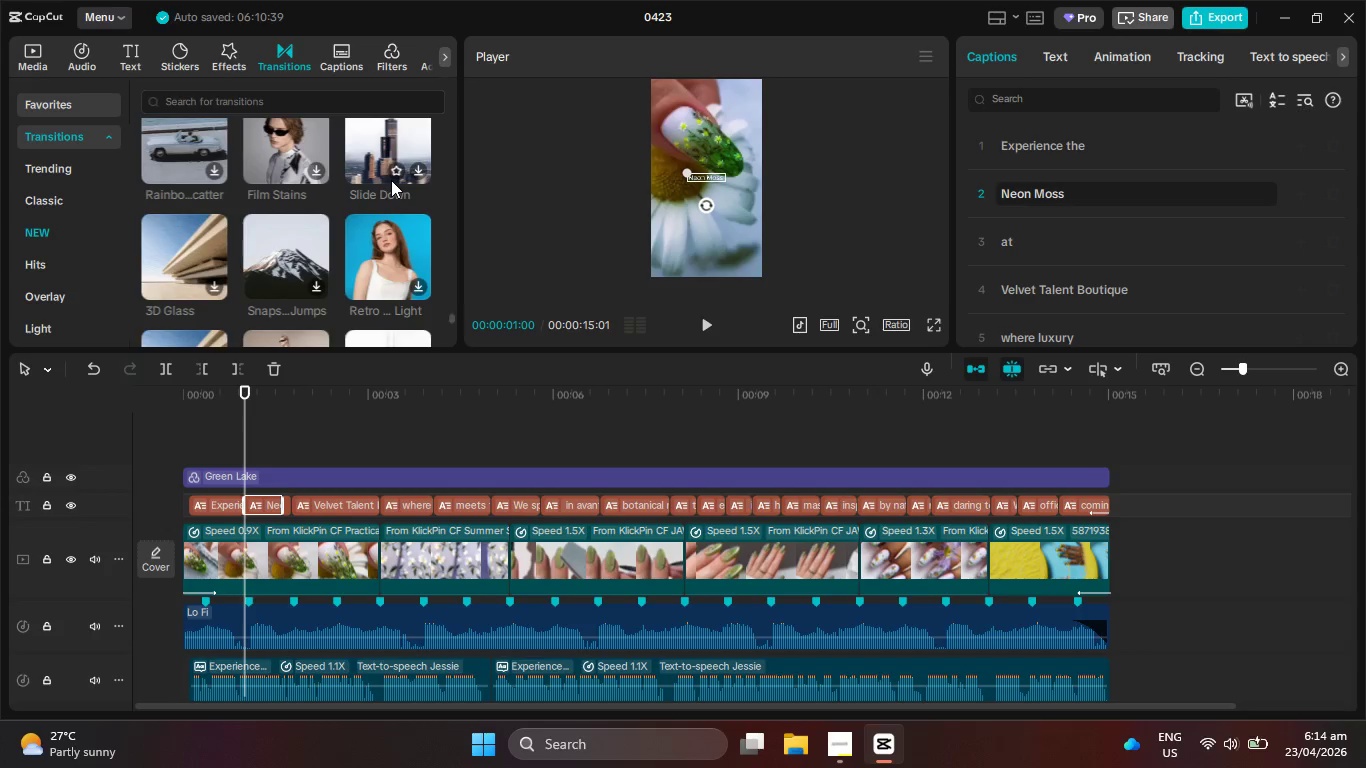 
scroll: coordinate [391, 180], scroll_direction: down, amount: 5.0
 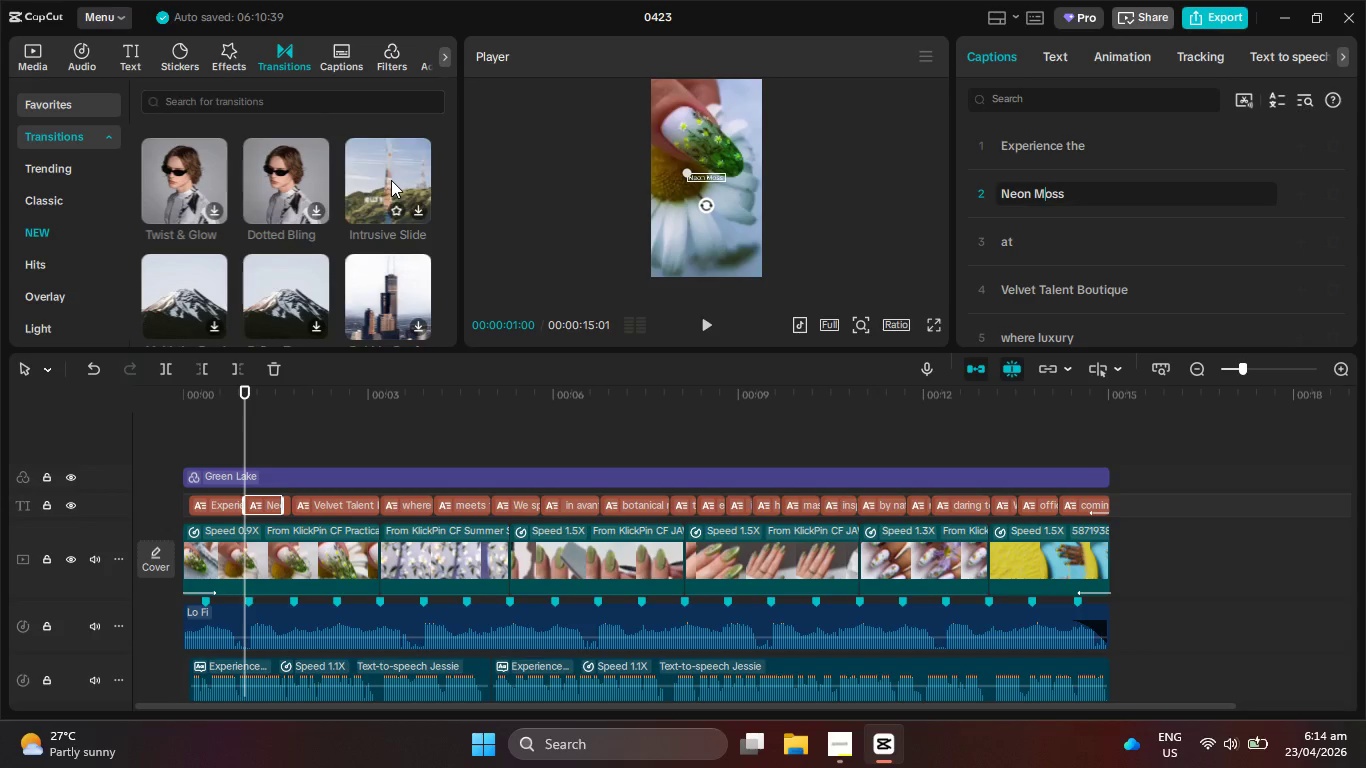 
scroll: coordinate [391, 180], scroll_direction: down, amount: 5.0
 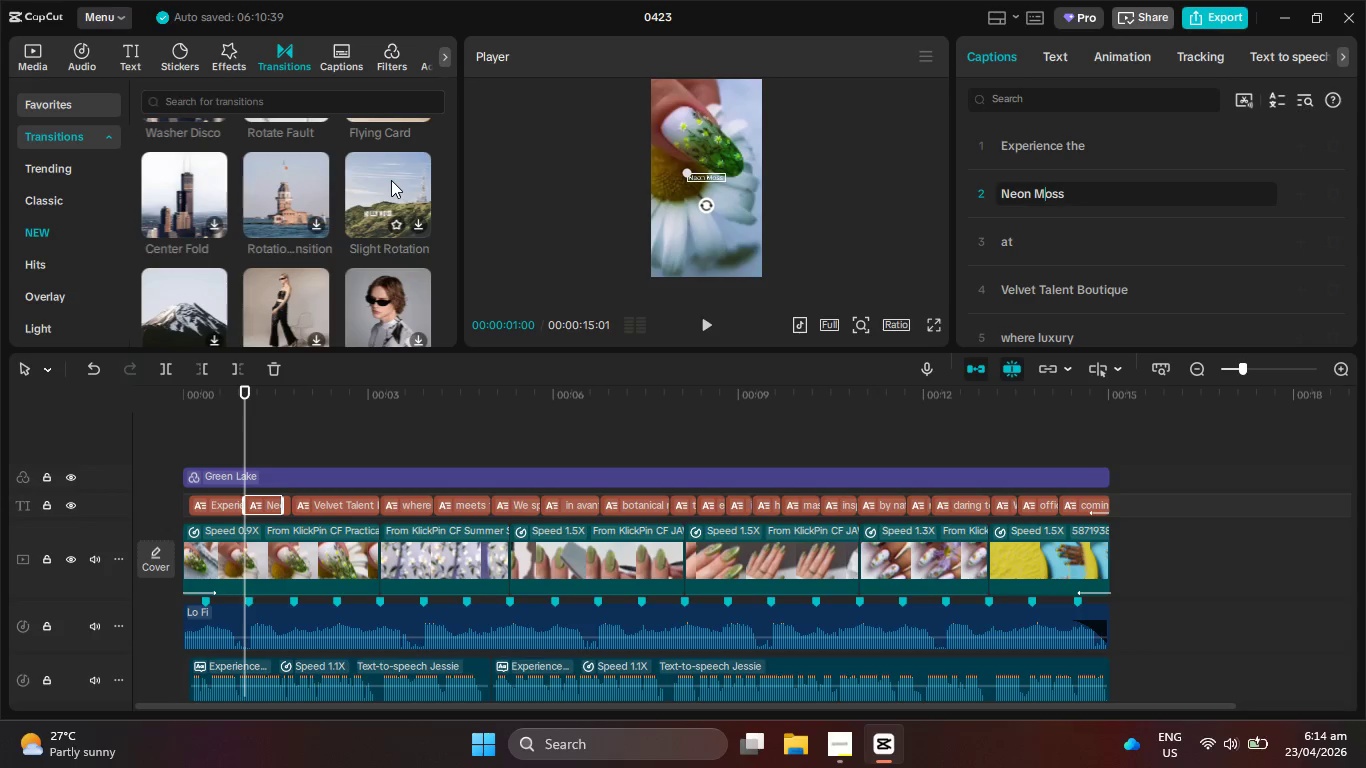 
scroll: coordinate [391, 180], scroll_direction: down, amount: 5.0
 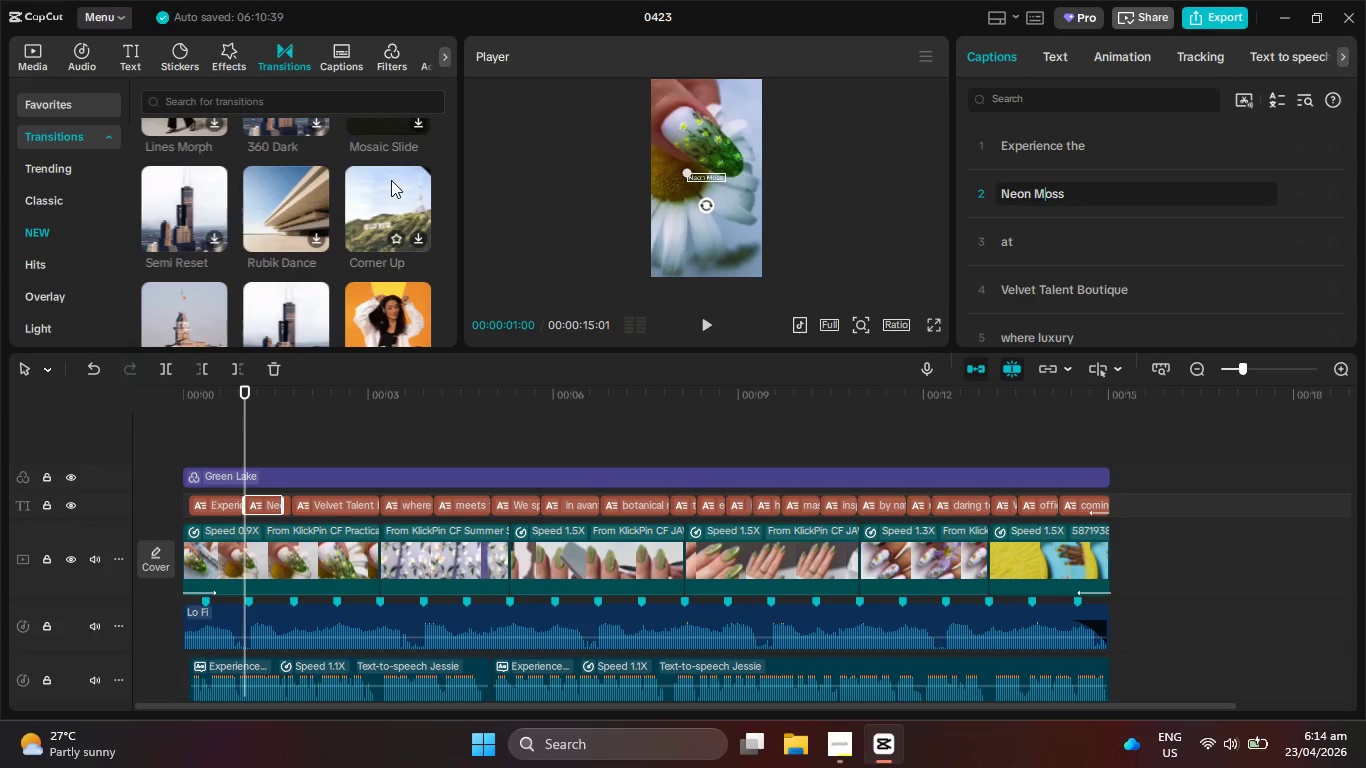 
scroll: coordinate [391, 180], scroll_direction: down, amount: 2.0
 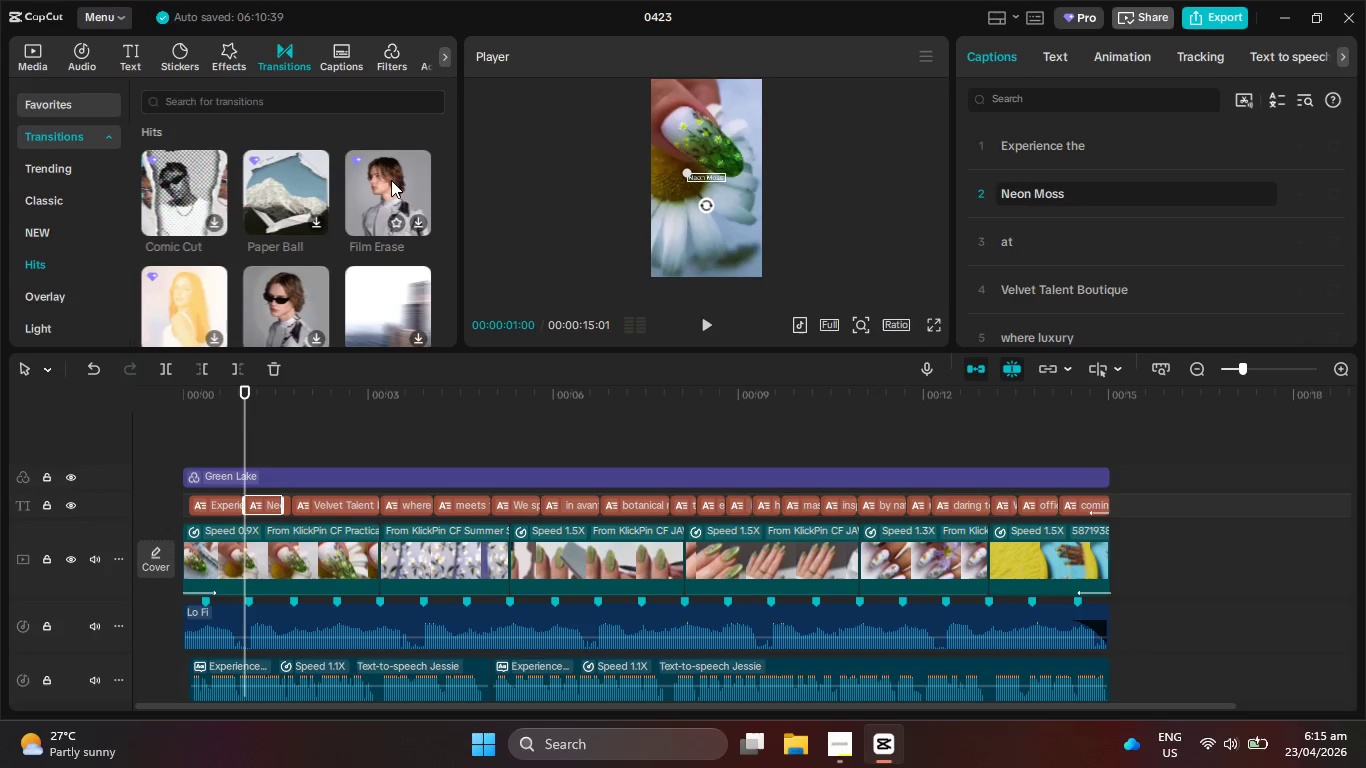 
wait(7.34)
 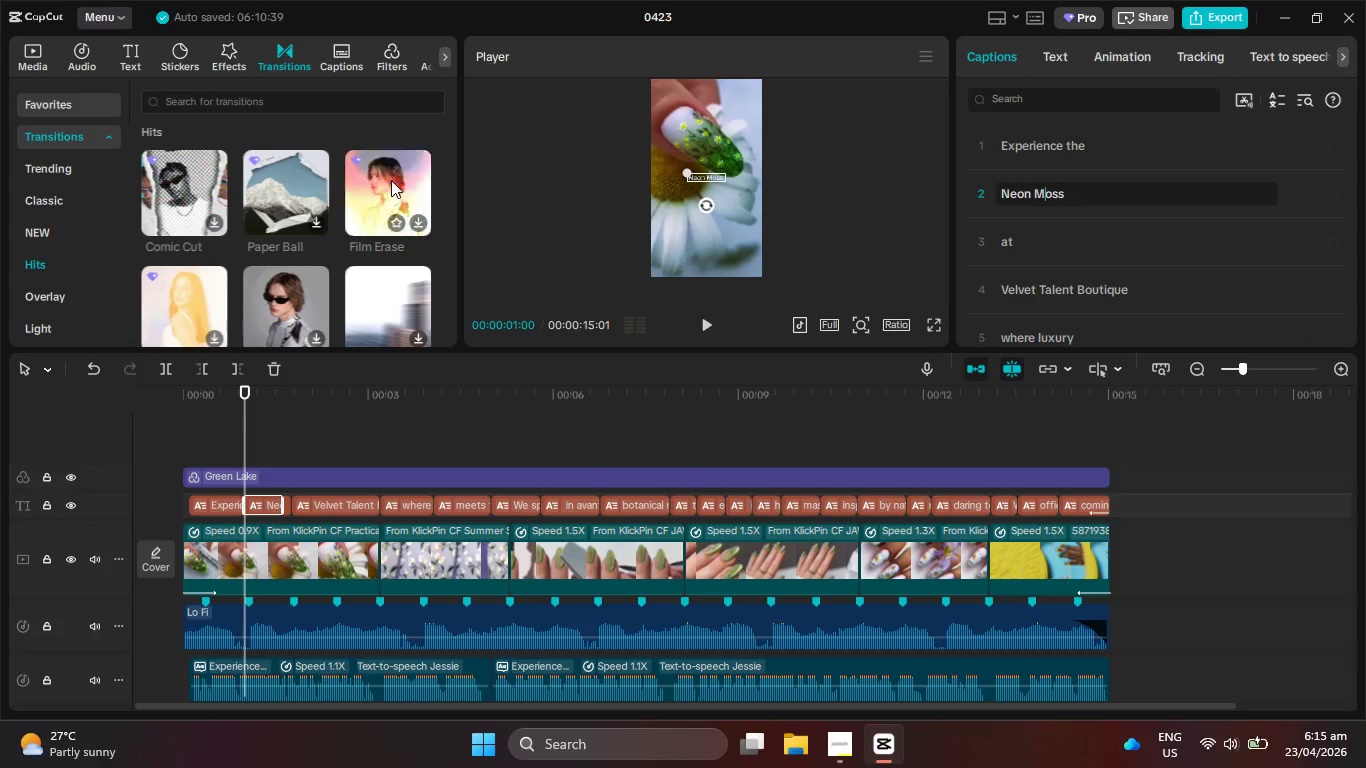 
scroll: coordinate [391, 180], scroll_direction: down, amount: 5.0
 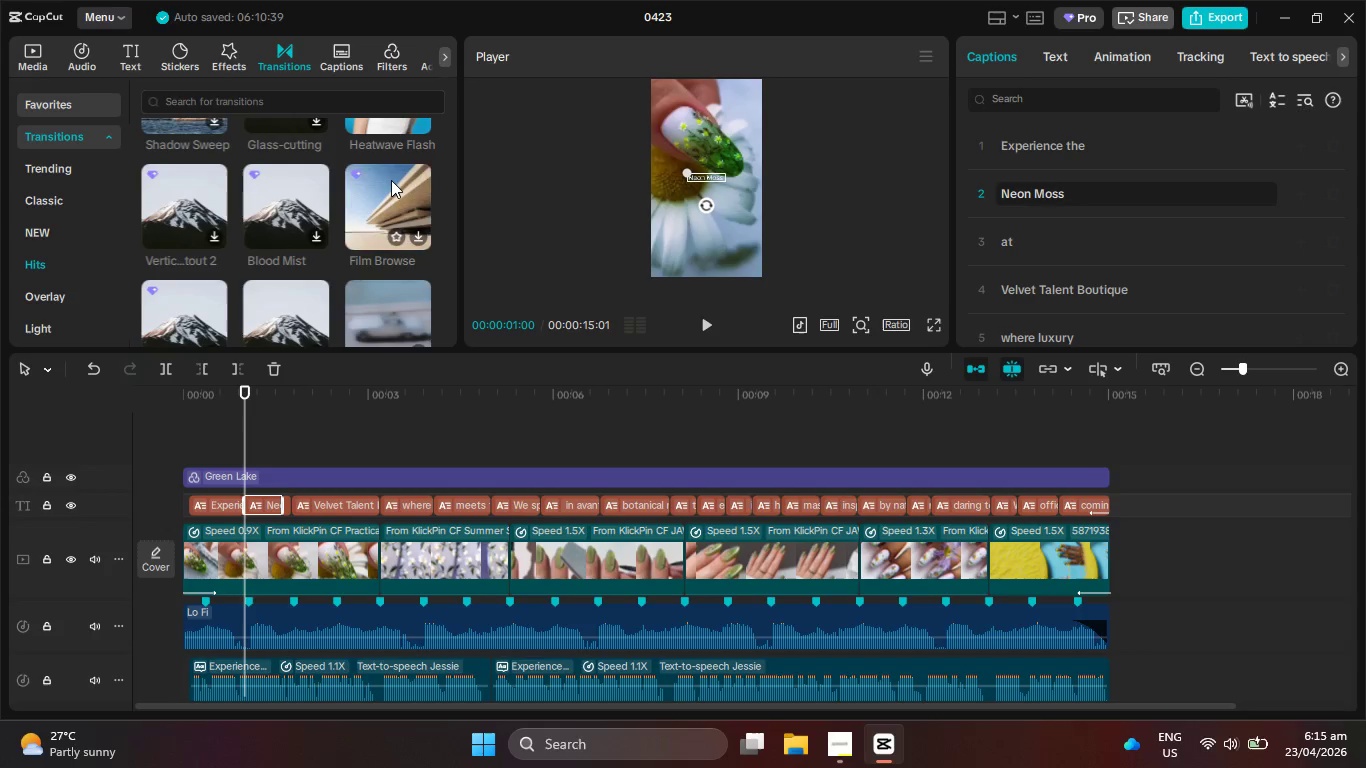 
wait(5.08)
 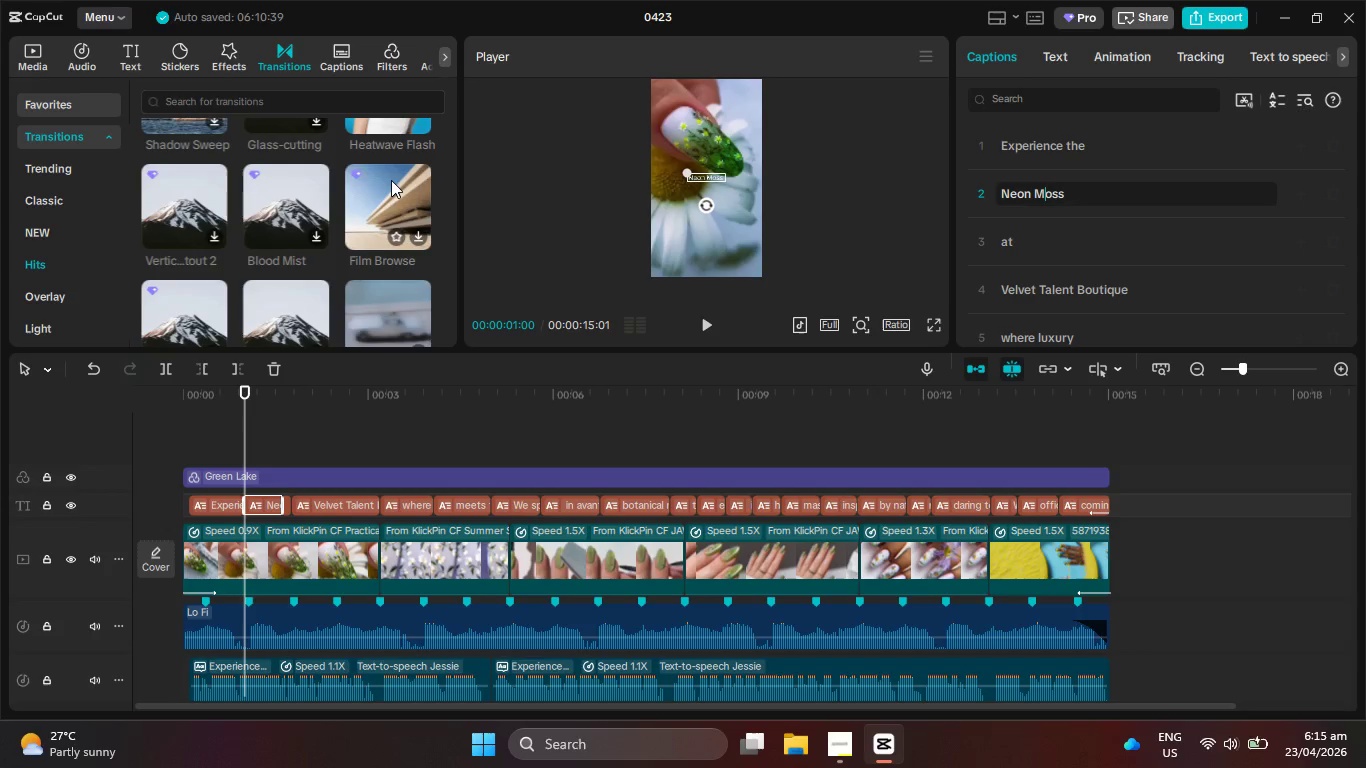 
scroll: coordinate [391, 180], scroll_direction: down, amount: 6.0
 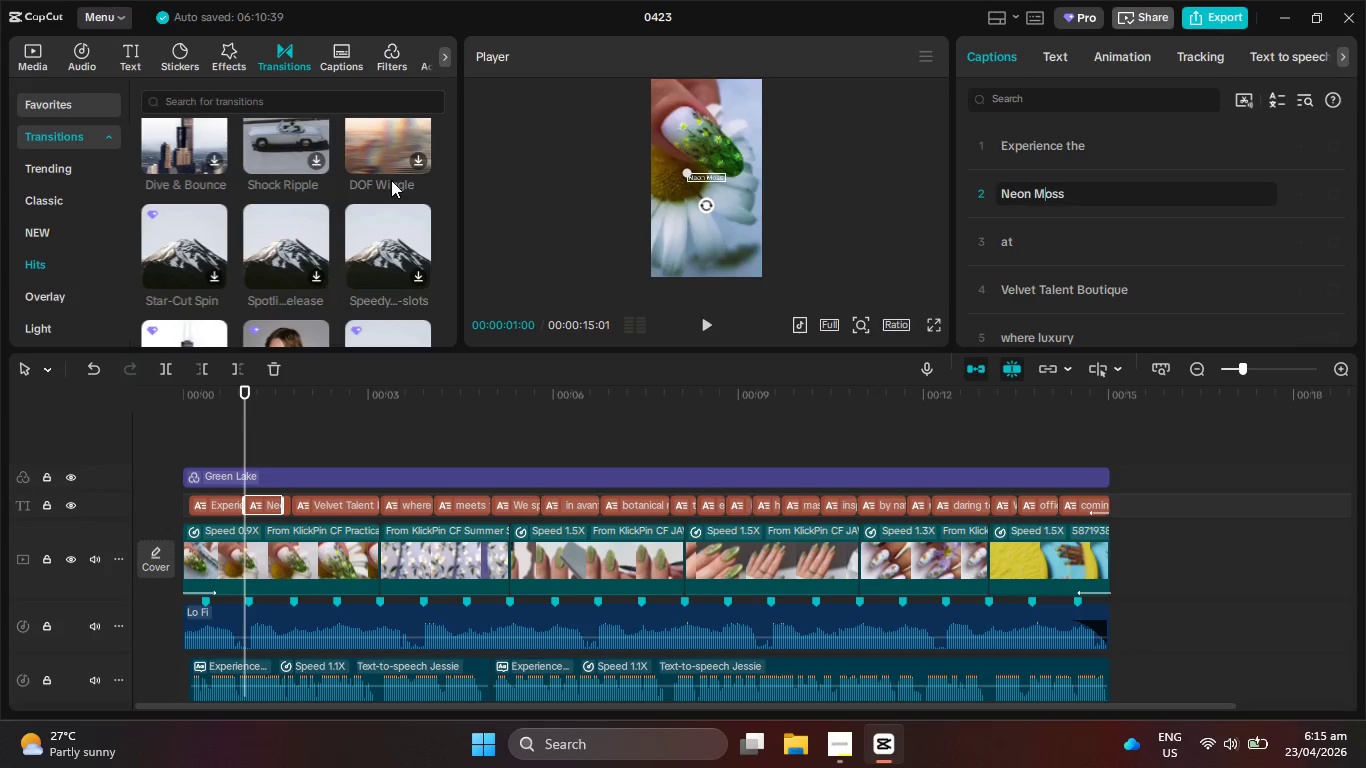 
scroll: coordinate [391, 180], scroll_direction: down, amount: 3.0
 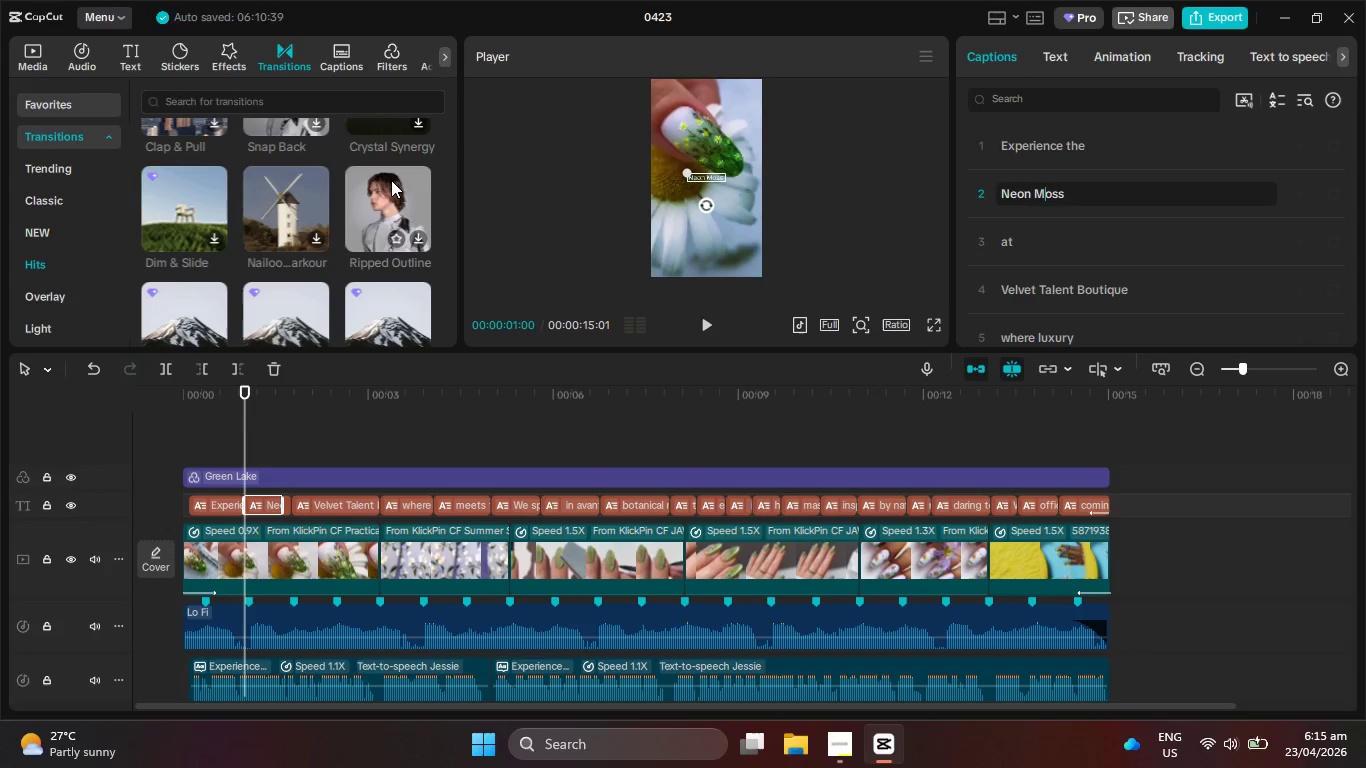 
wait(6.11)
 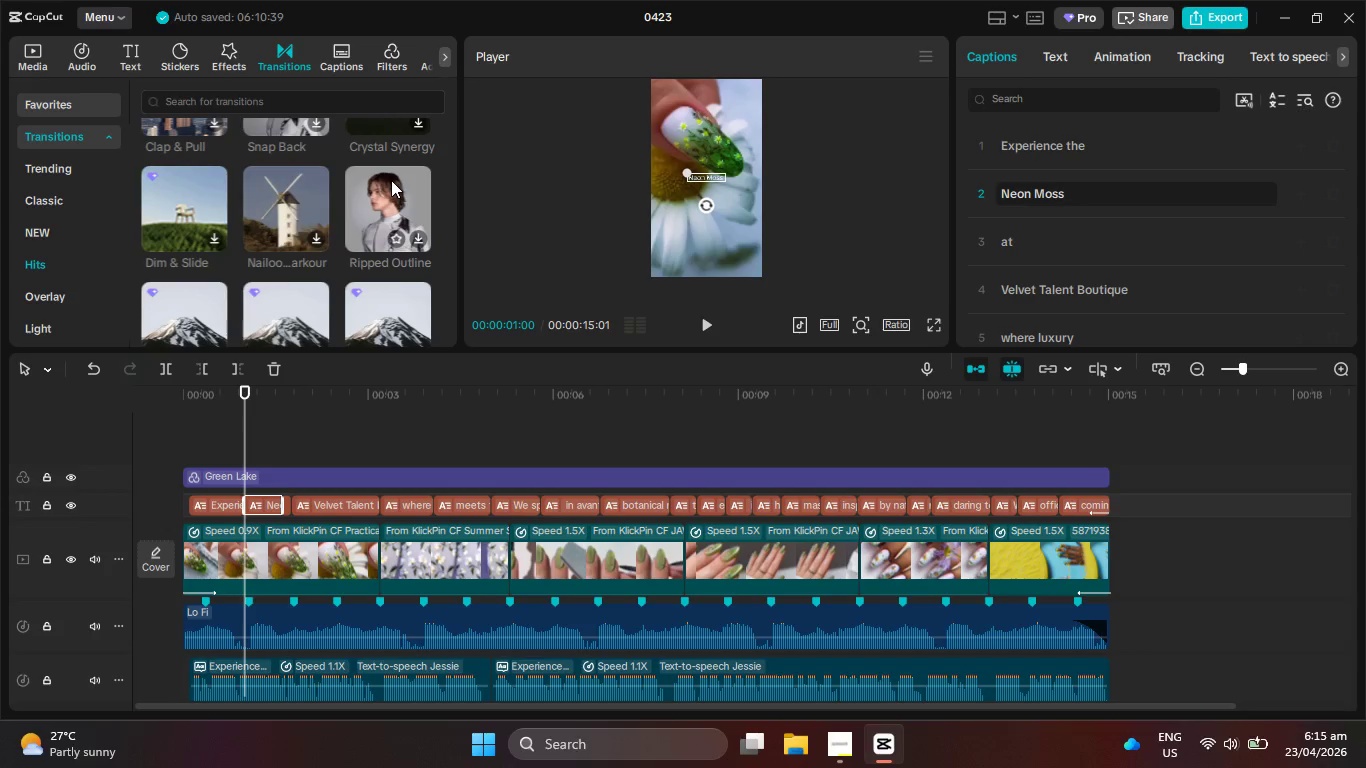 
scroll: coordinate [391, 180], scroll_direction: down, amount: 3.0
 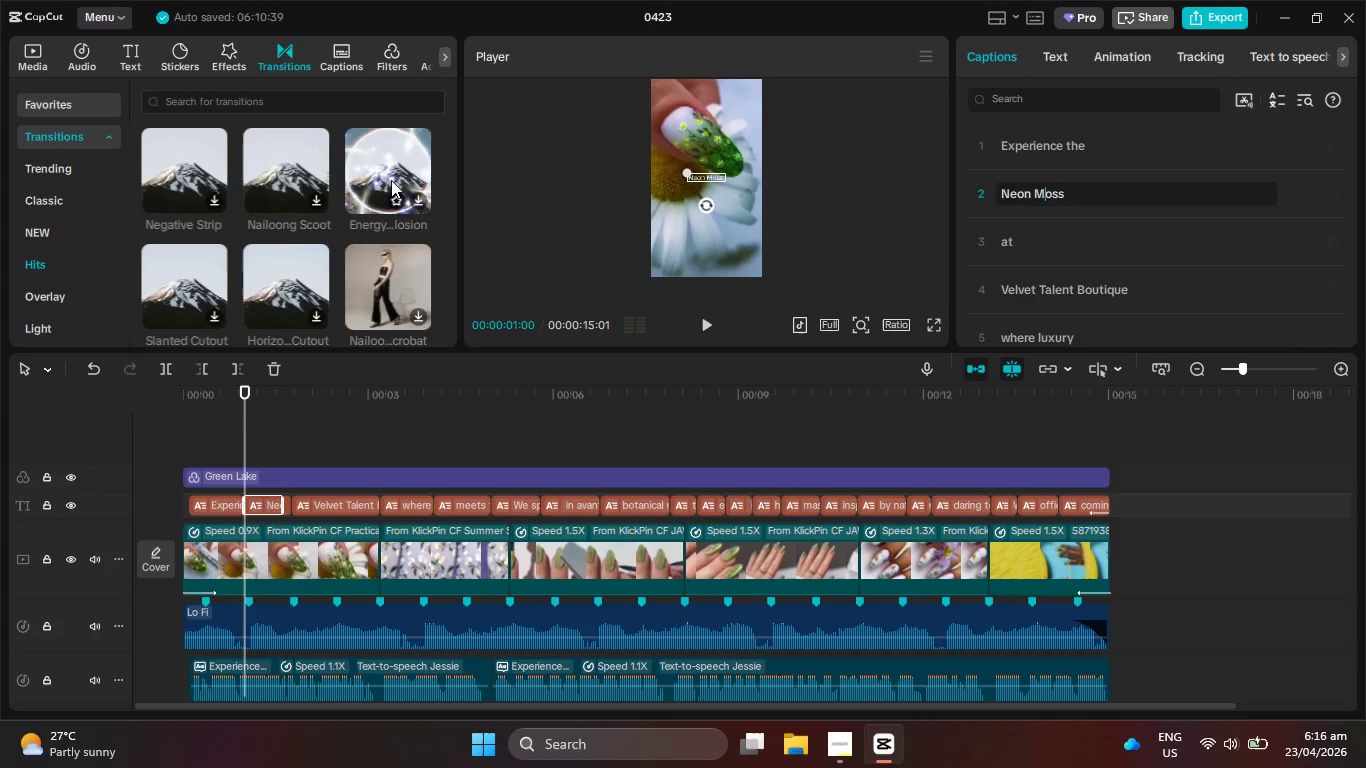 
wait(5.39)
 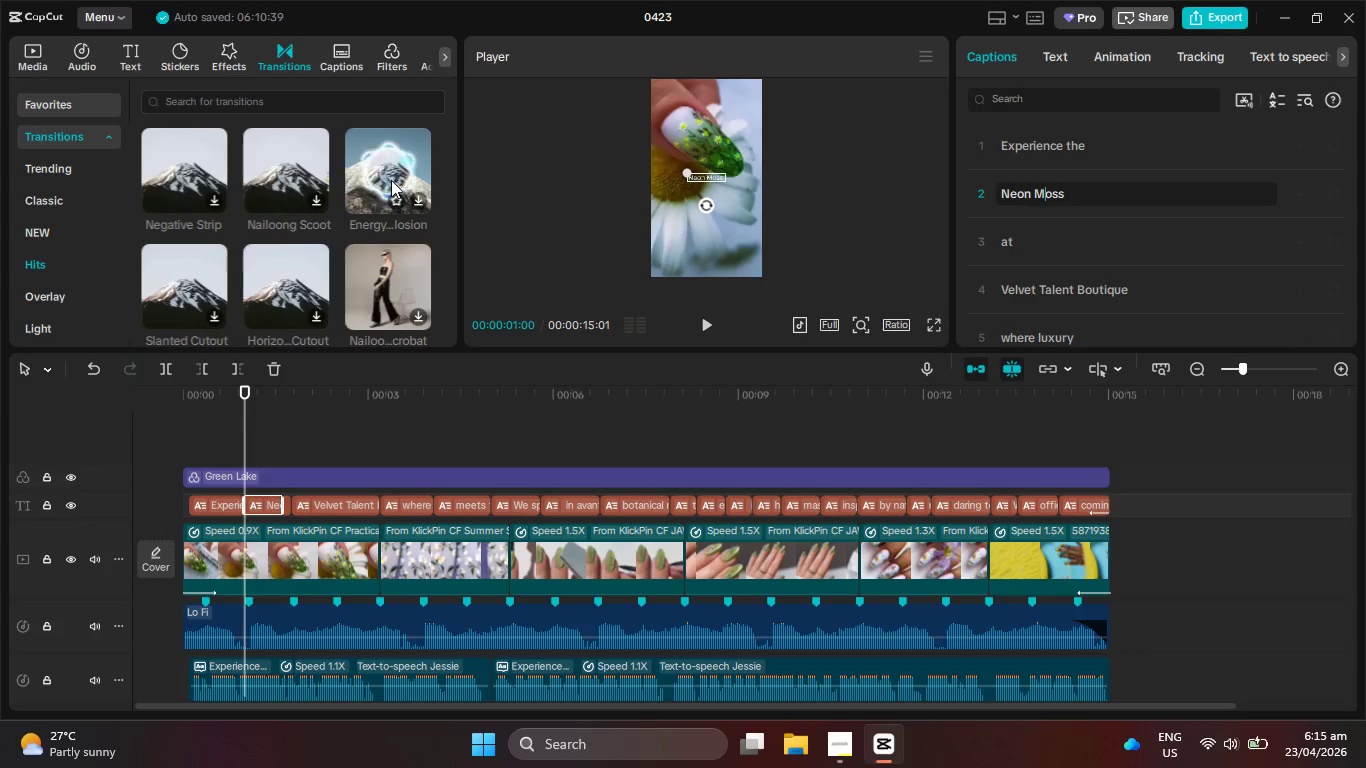 
scroll: coordinate [391, 180], scroll_direction: down, amount: 5.0
 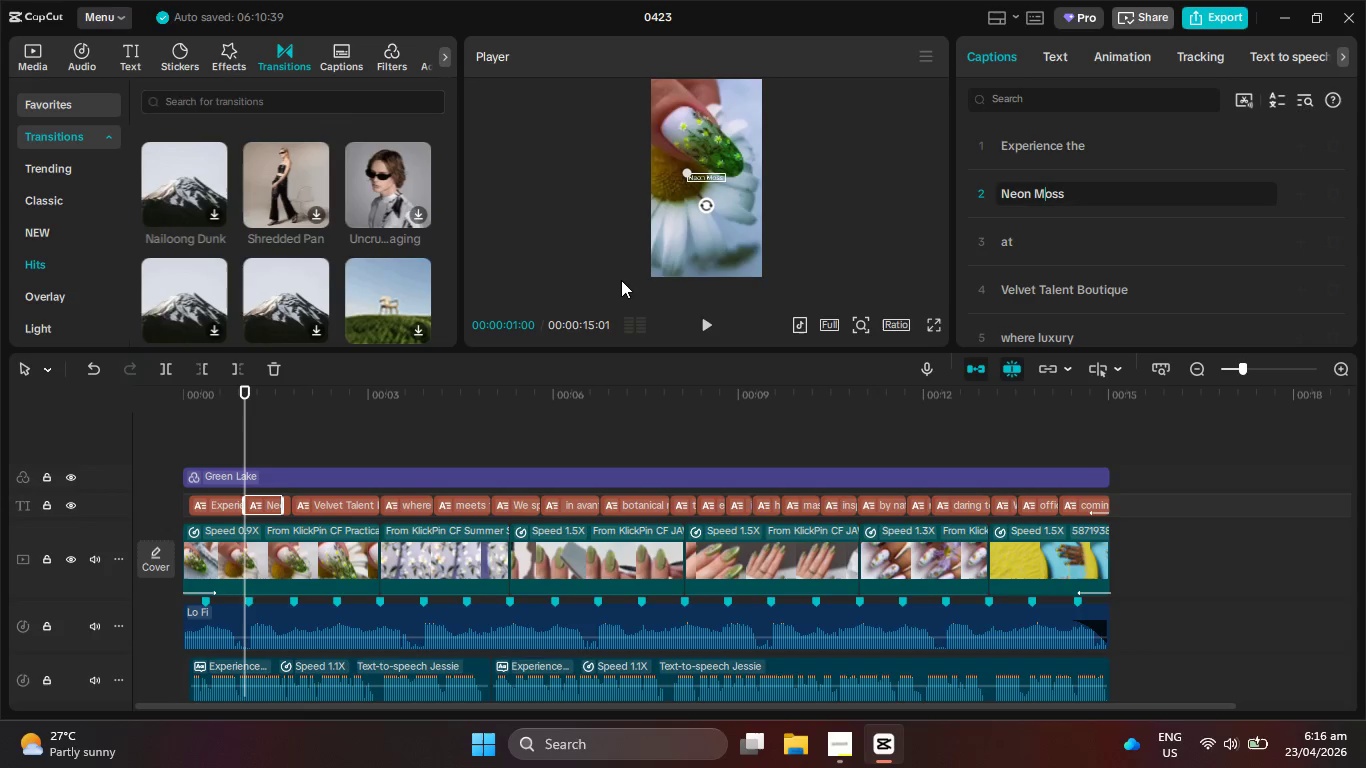 
wait(30.69)
 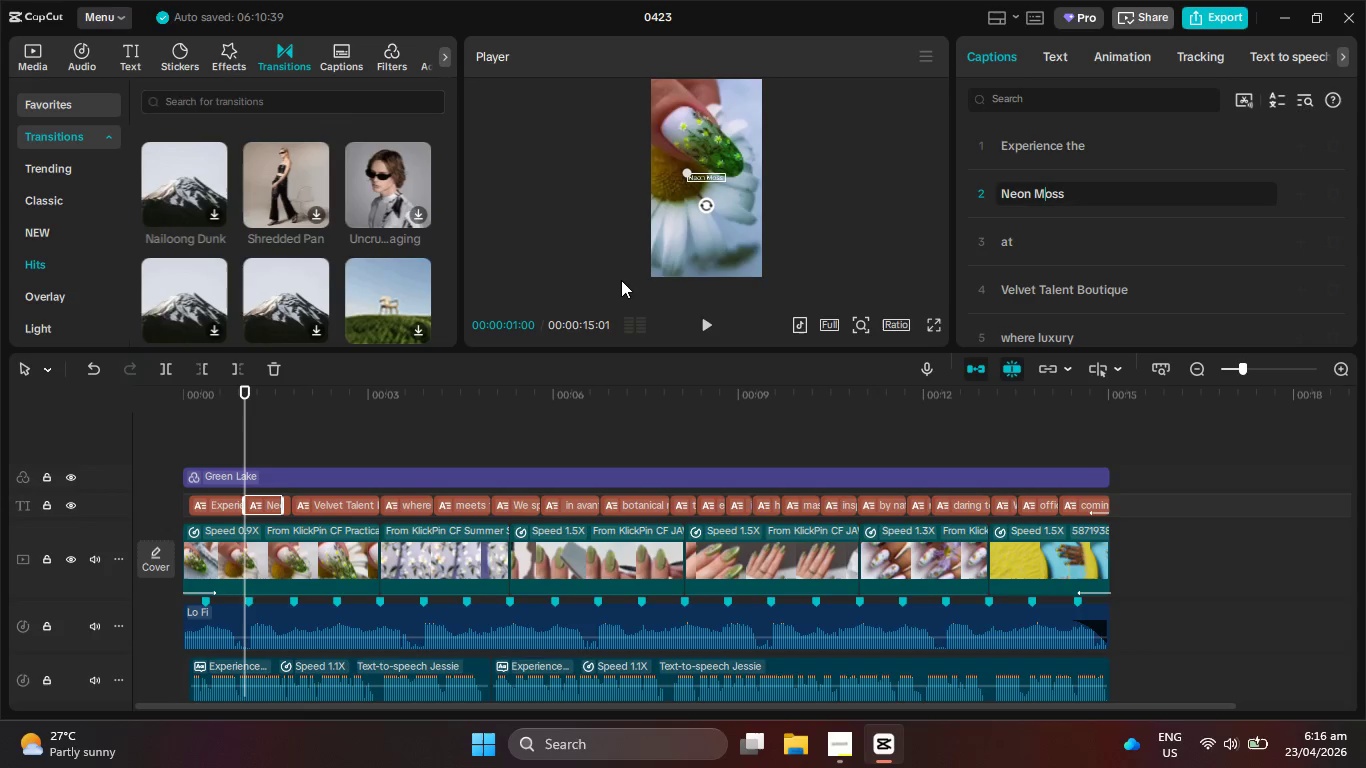 
scroll: coordinate [621, 280], scroll_direction: down, amount: 1.0
 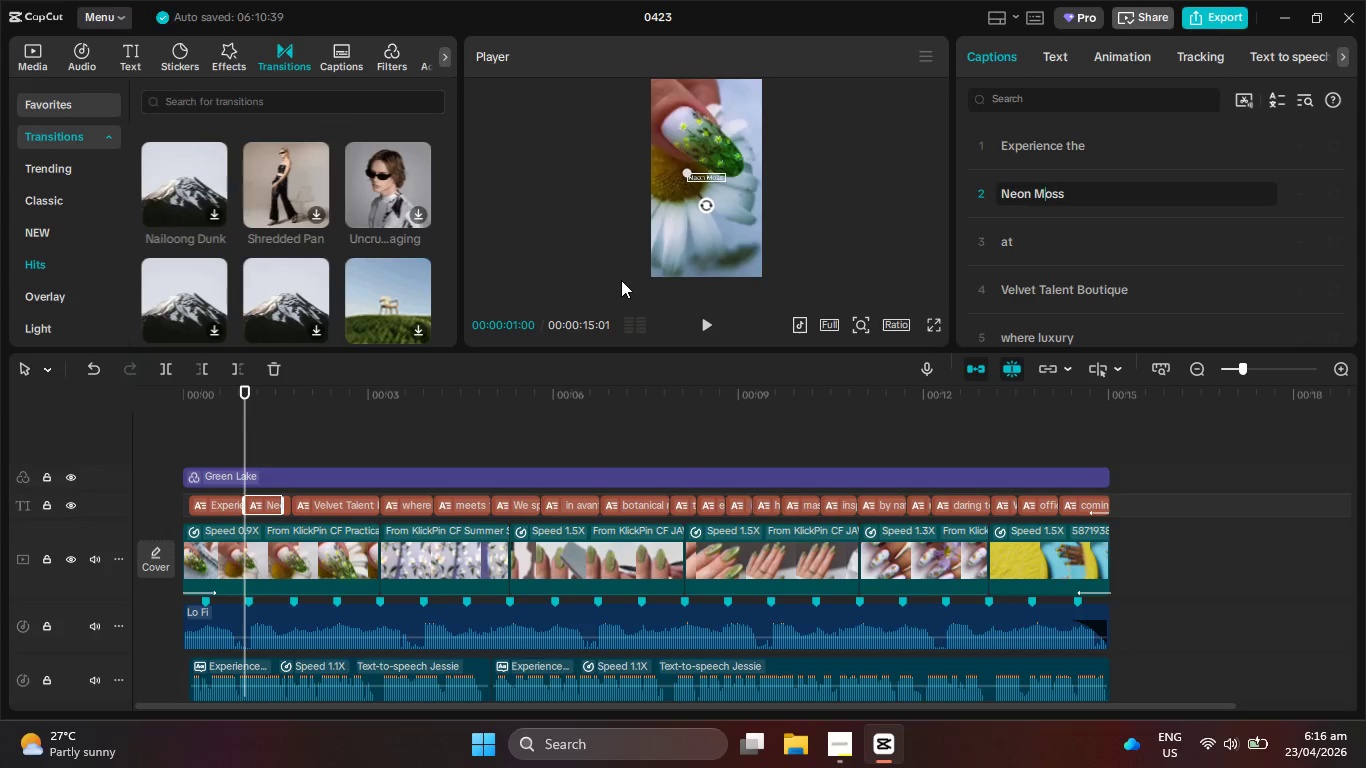 
wait(8.79)
 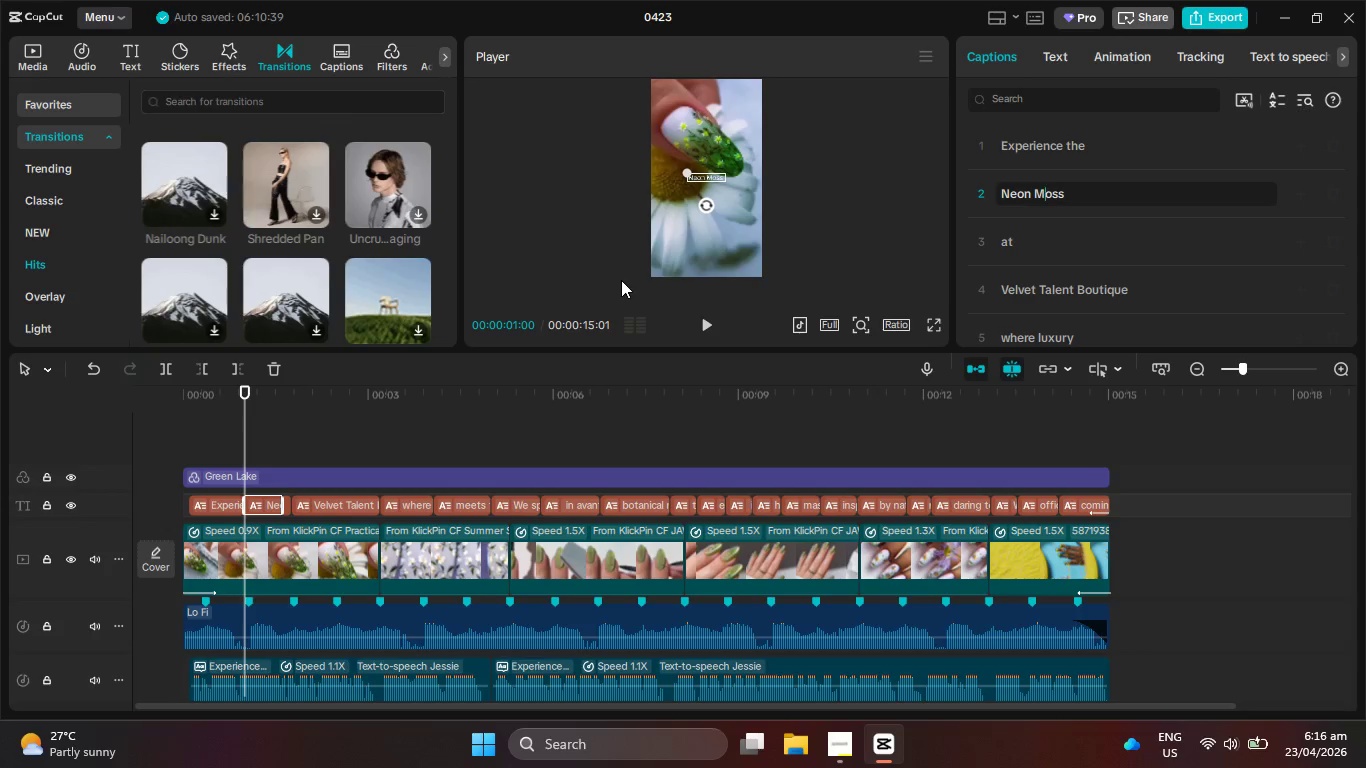 
scroll: coordinate [621, 284], scroll_direction: down, amount: 1.0
 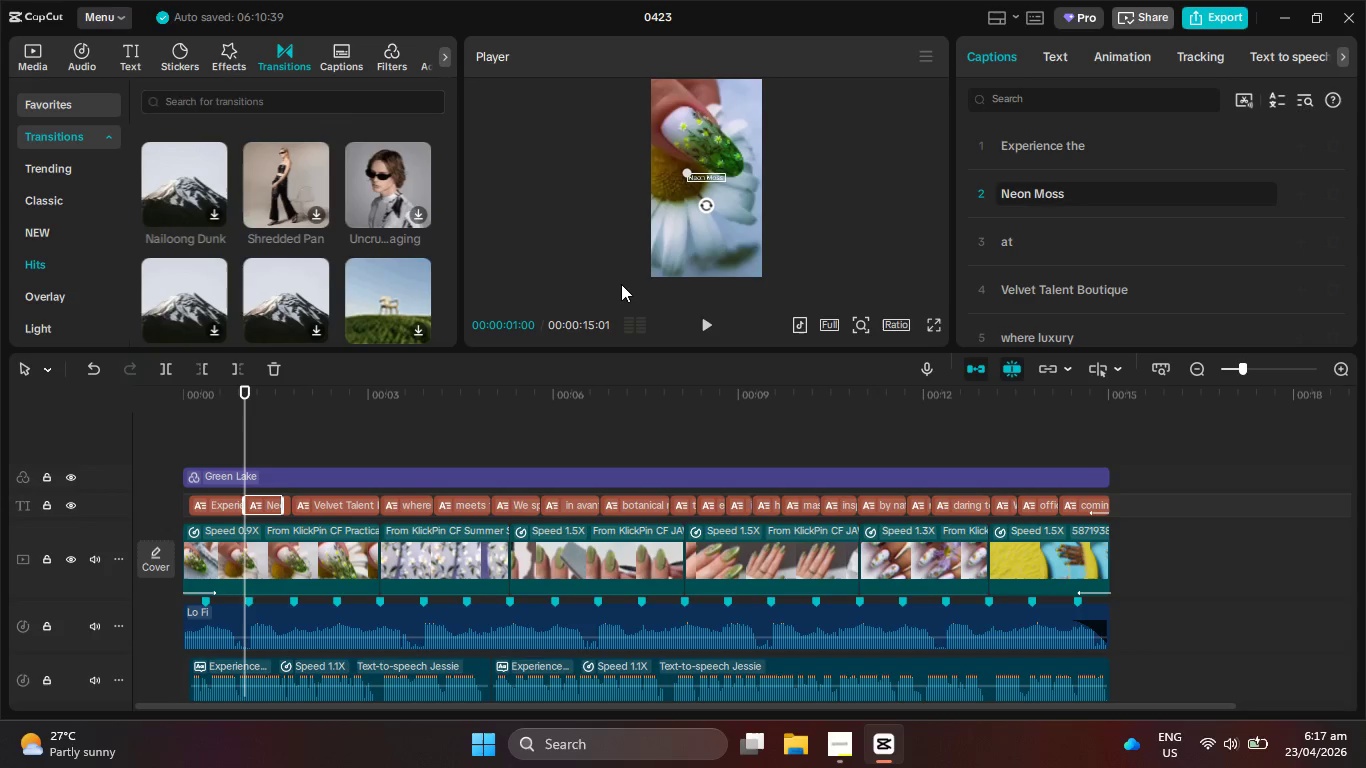 
wait(9.96)
 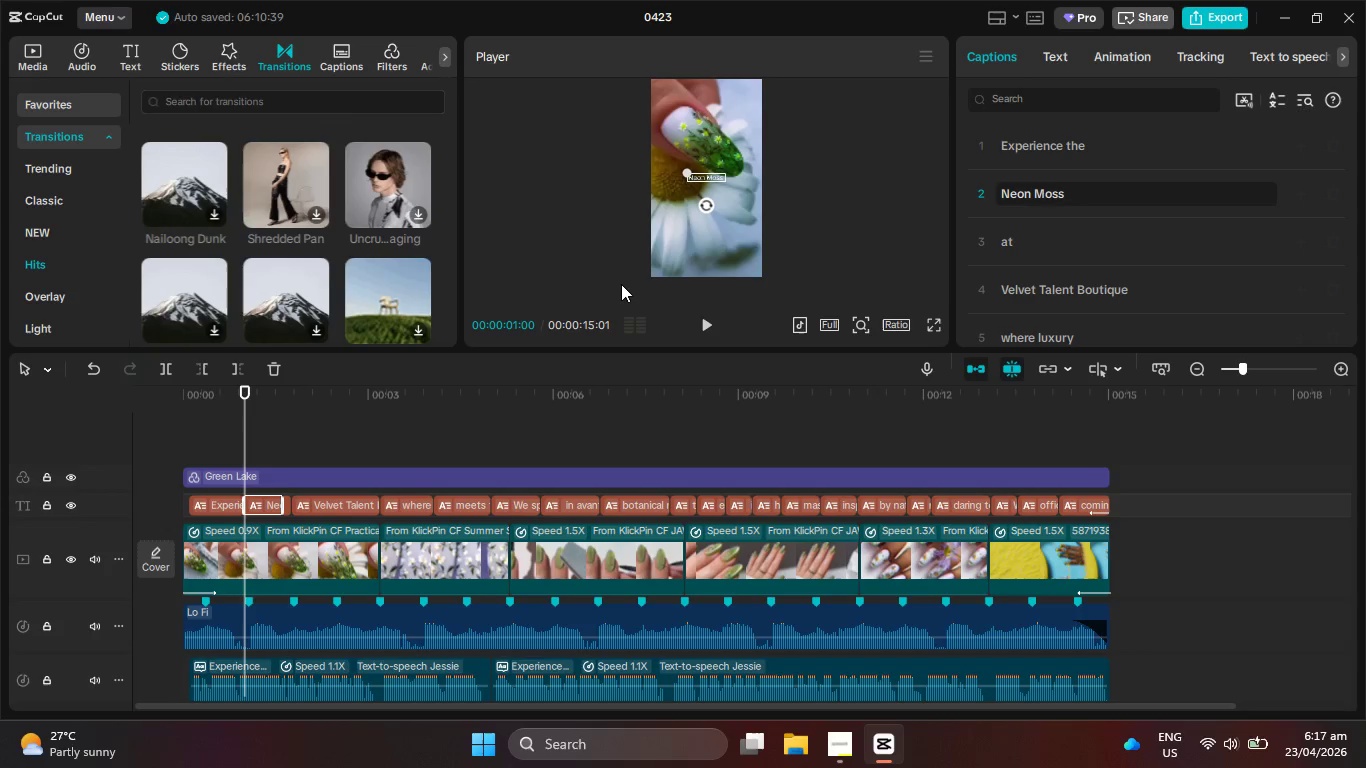 
scroll: coordinate [621, 286], scroll_direction: down, amount: 1.0
 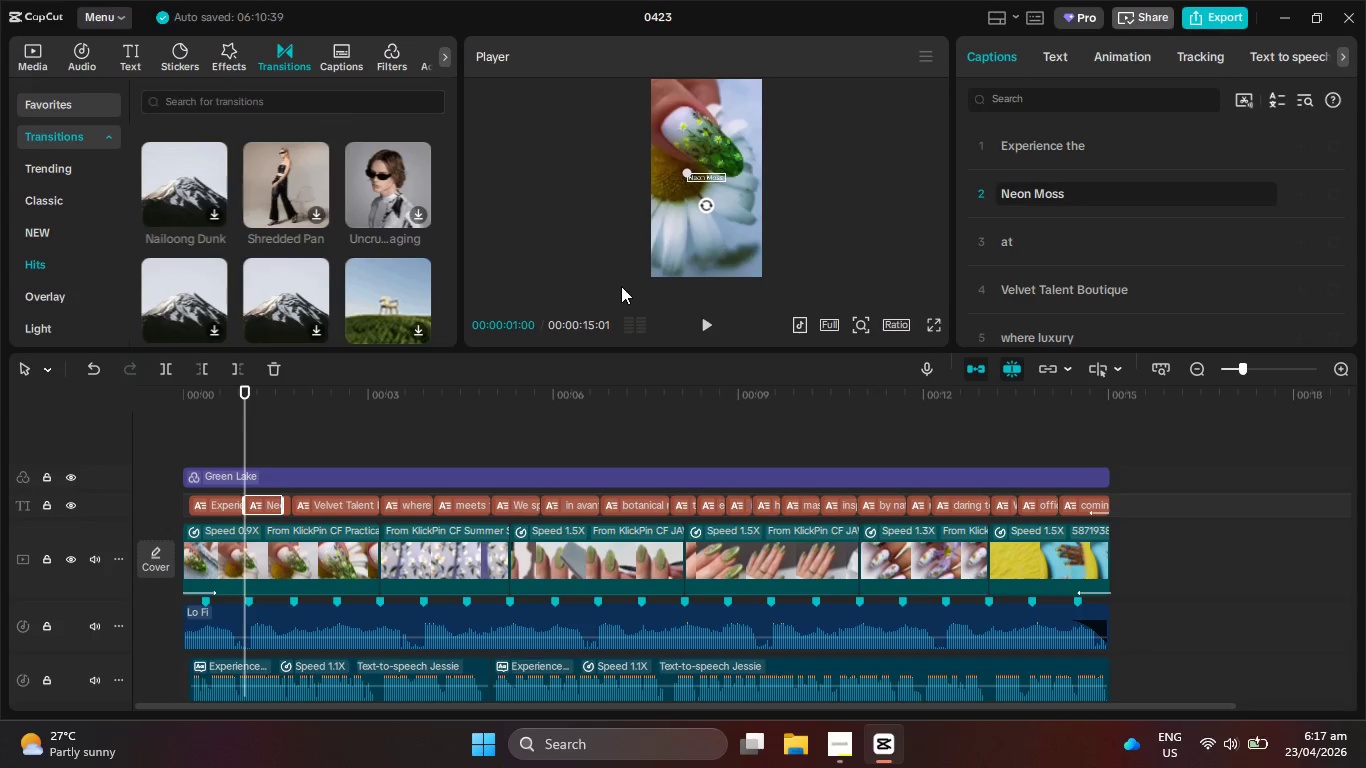 
wait(10.96)
 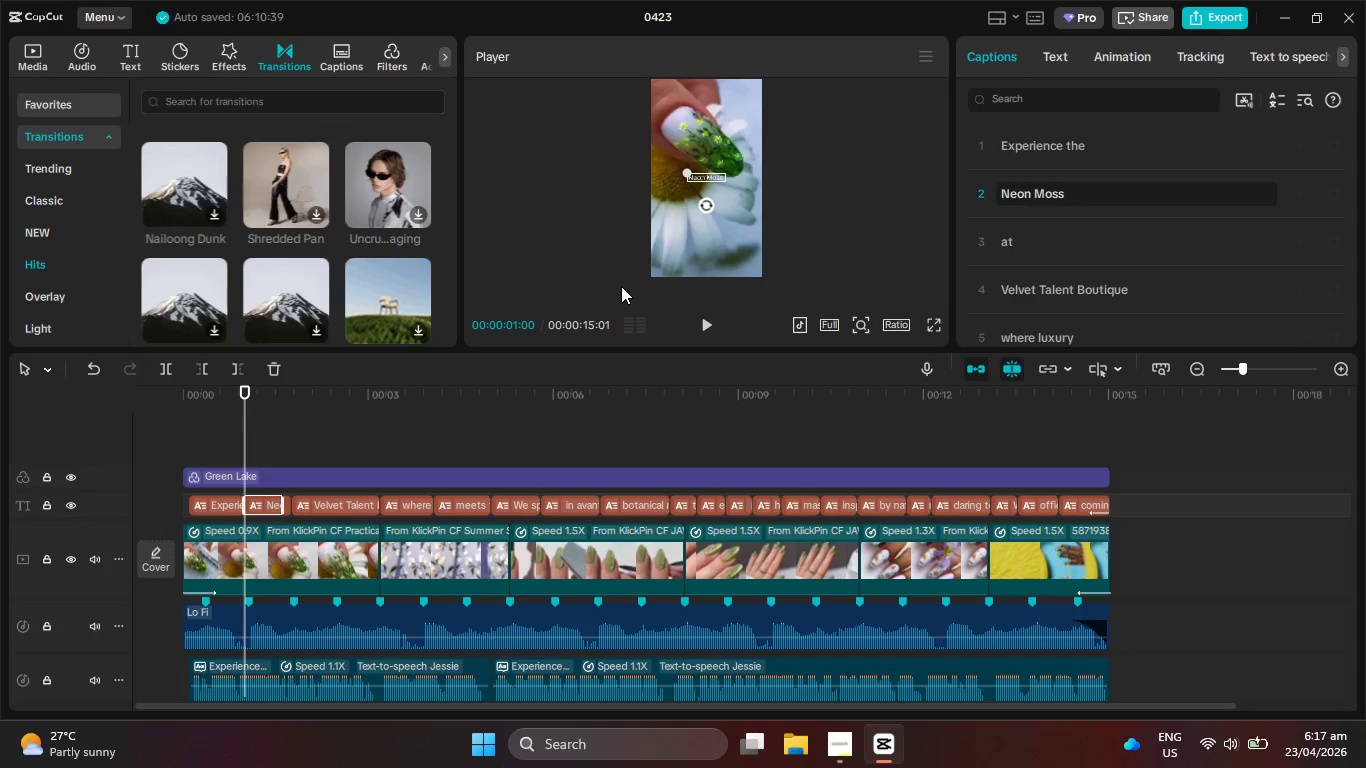 
scroll: coordinate [621, 288], scroll_direction: down, amount: 6.0
 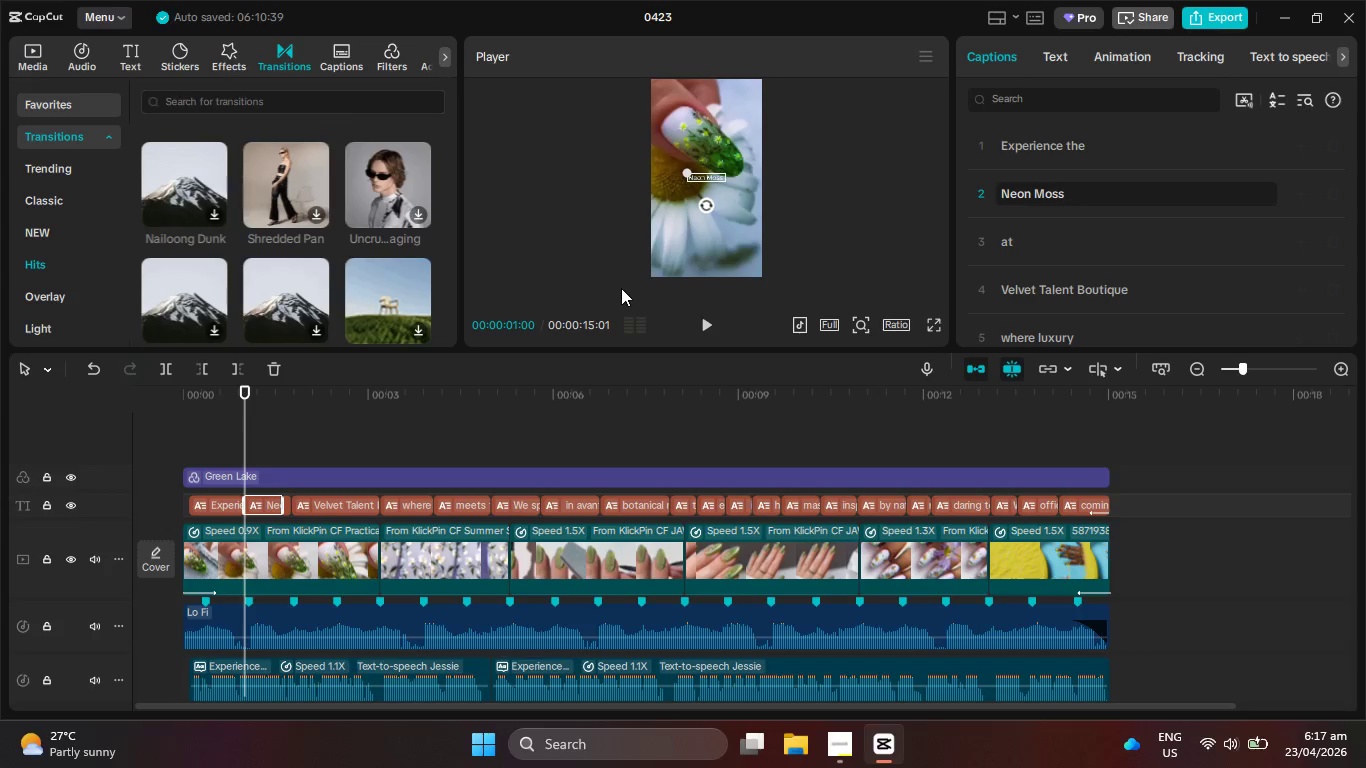 
scroll: coordinate [621, 288], scroll_direction: down, amount: 1.0
 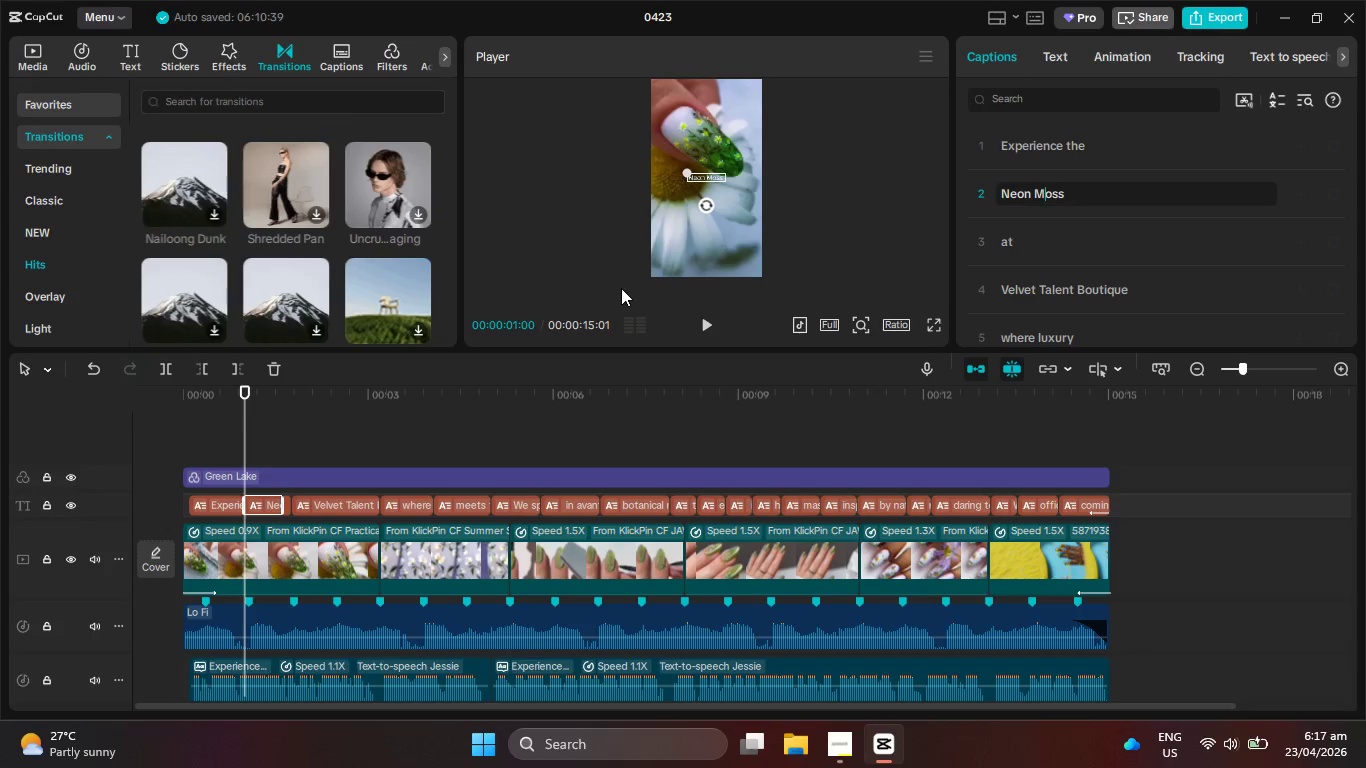 
wait(6.2)
 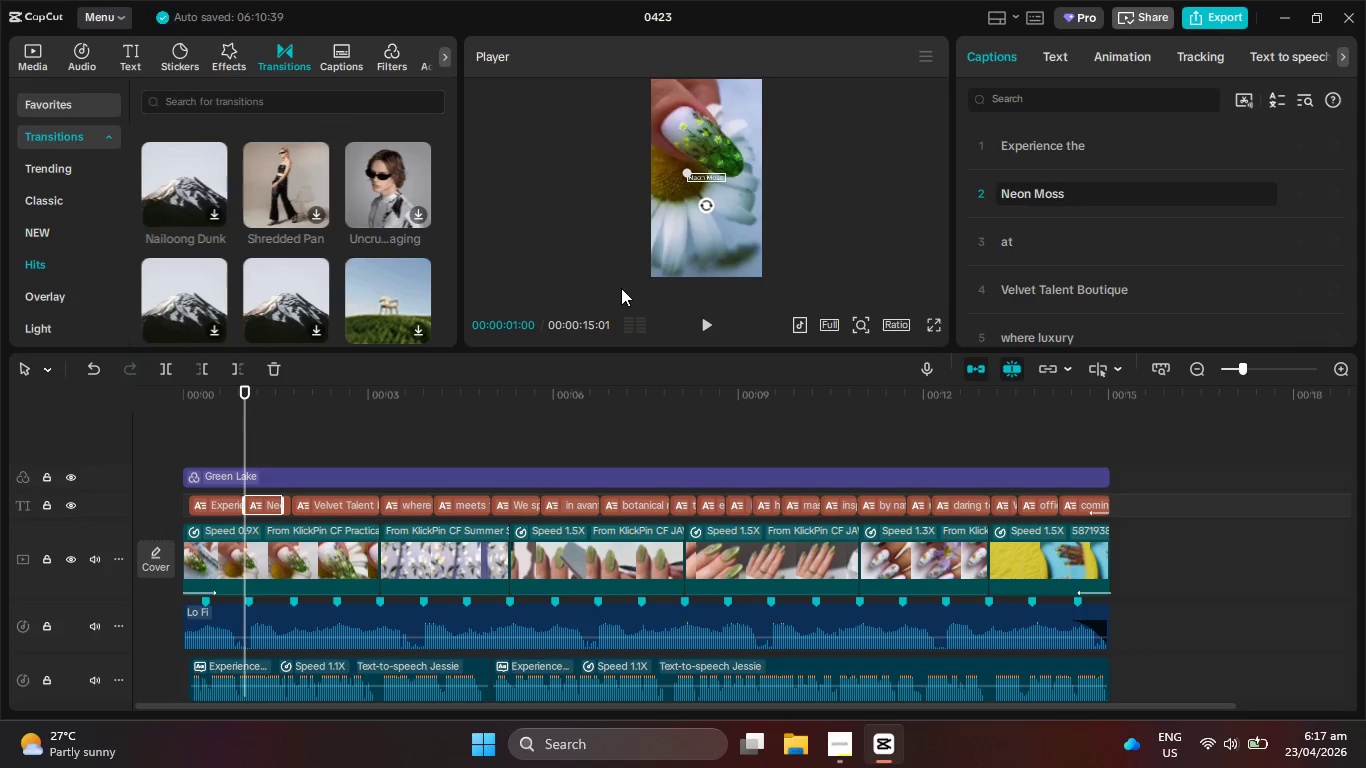 
scroll: coordinate [621, 288], scroll_direction: down, amount: 4.0
 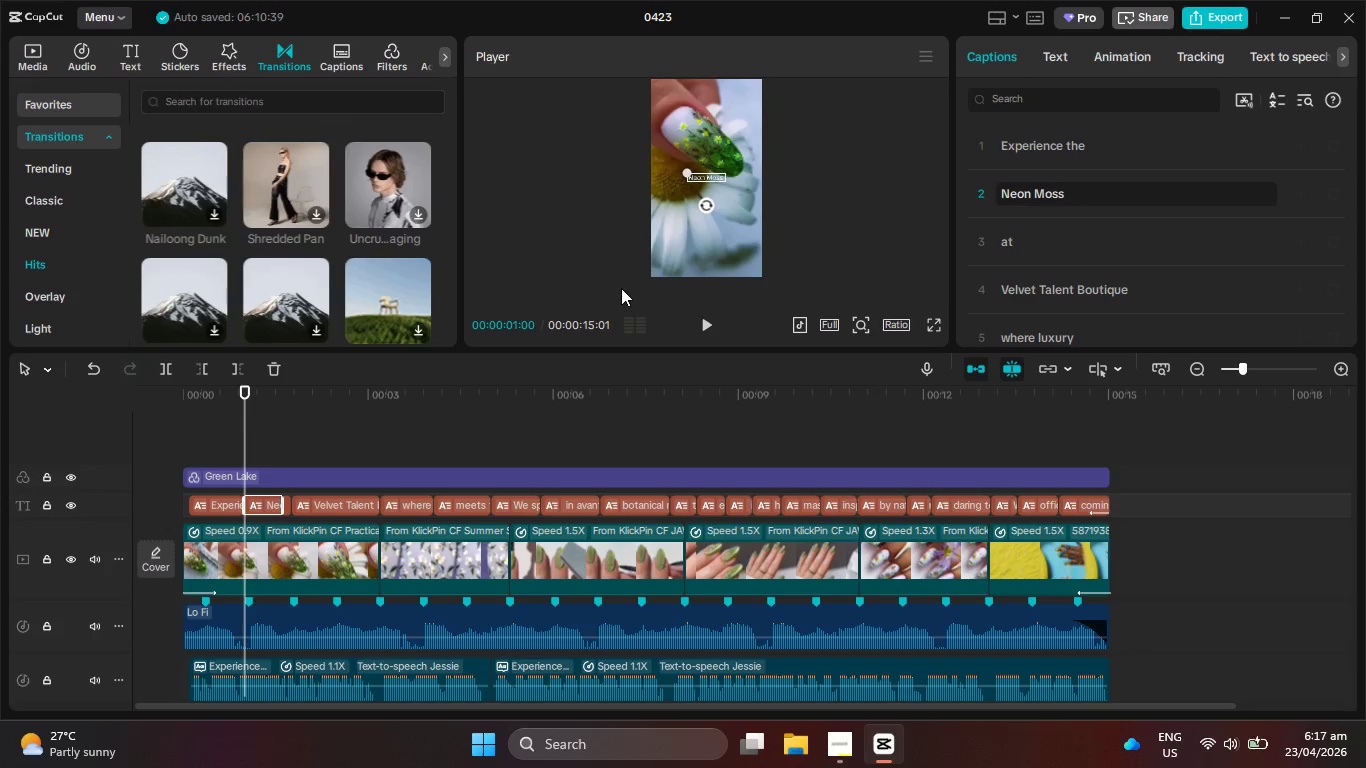 
wait(6.02)
 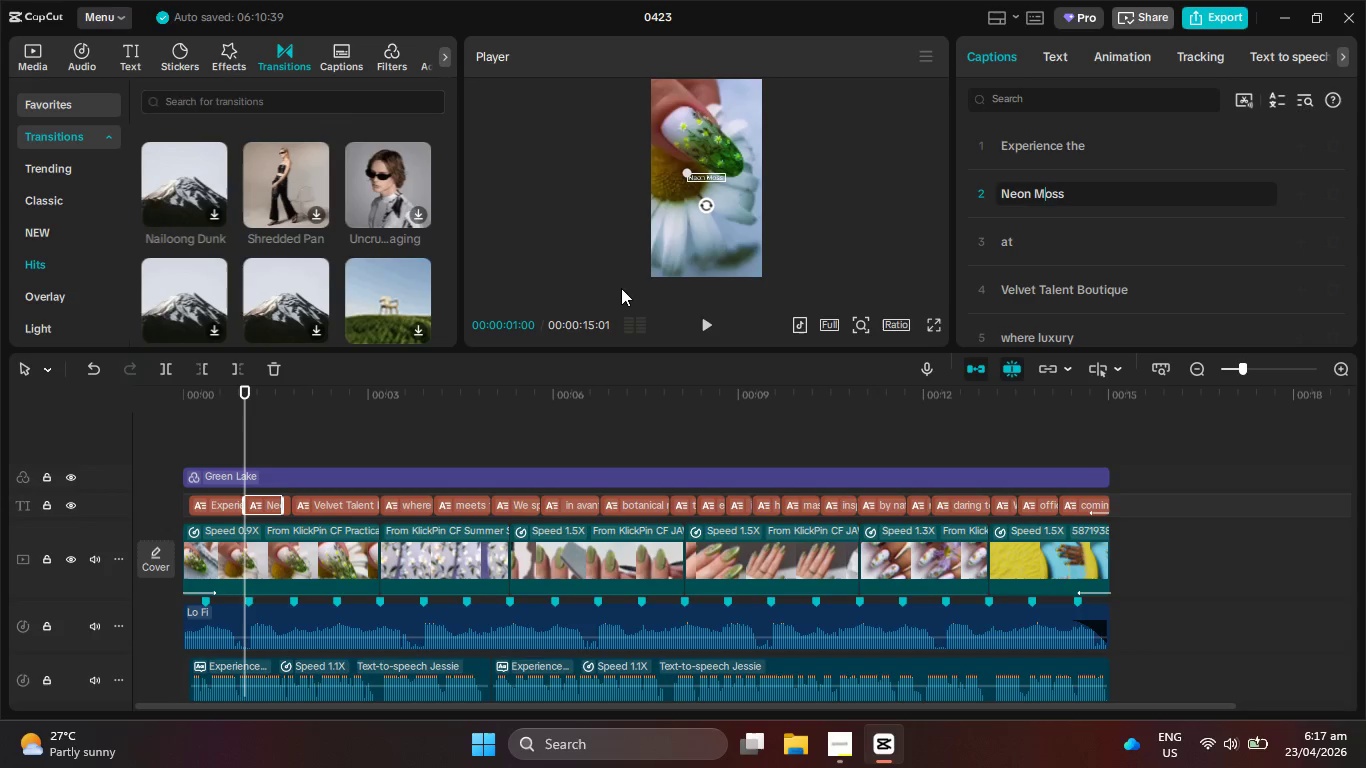 
scroll: coordinate [621, 288], scroll_direction: down, amount: 2.0
 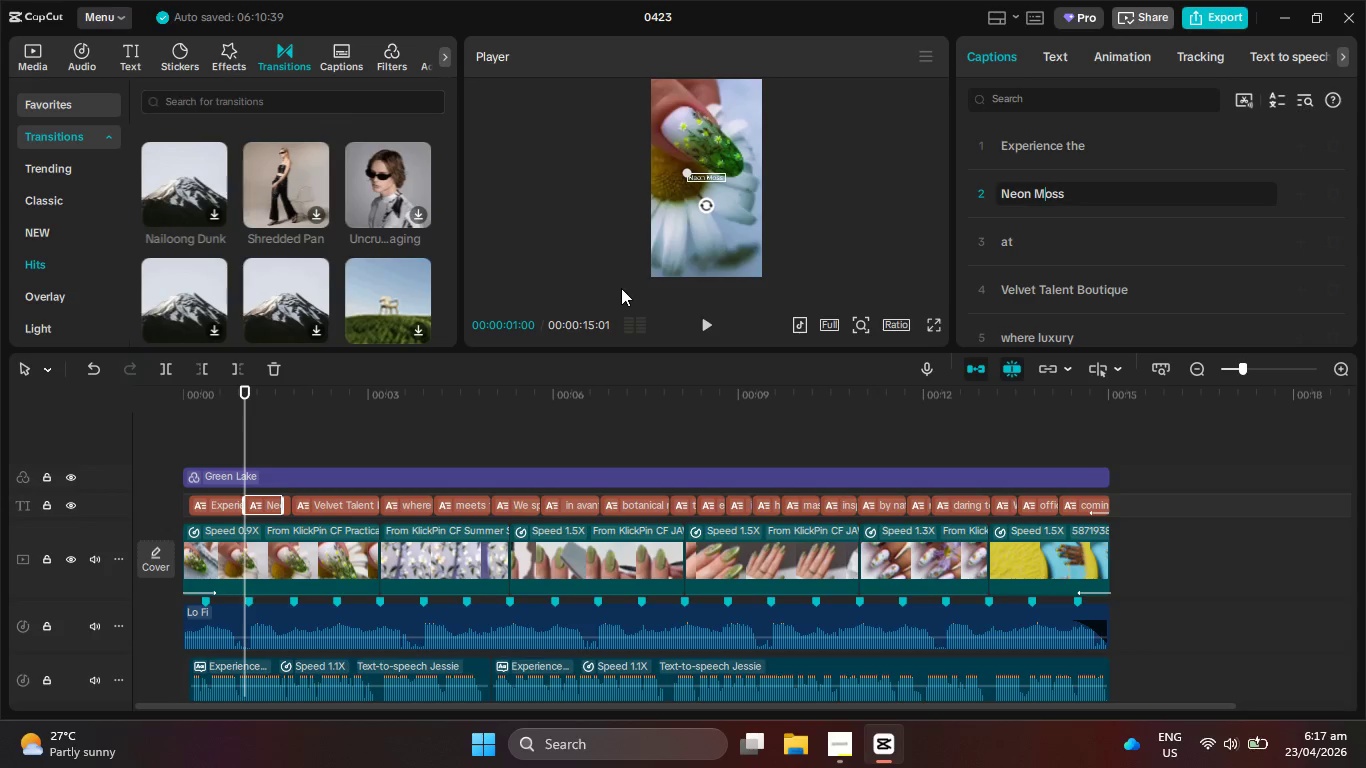 
wait(6.72)
 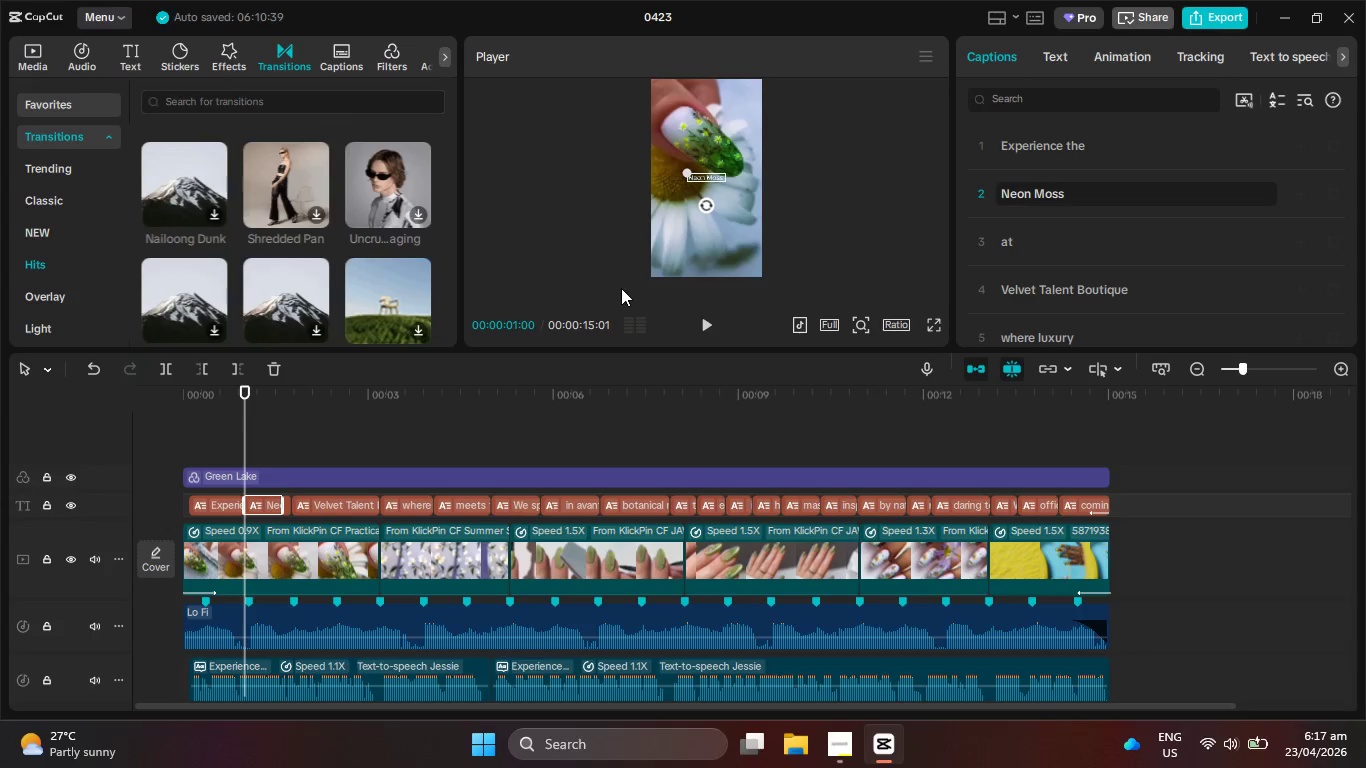 
scroll: coordinate [372, 278], scroll_direction: down, amount: 10.0
 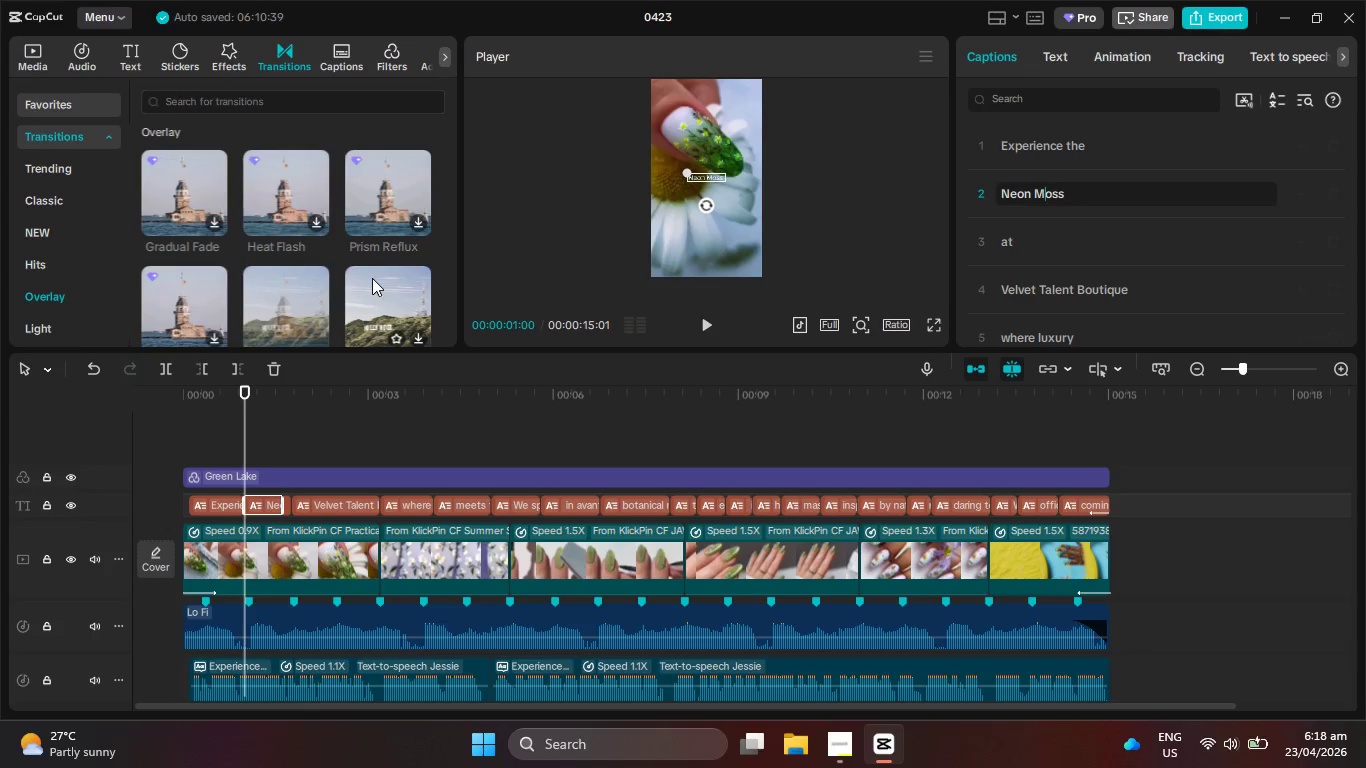 
scroll: coordinate [373, 278], scroll_direction: down, amount: 1.0
 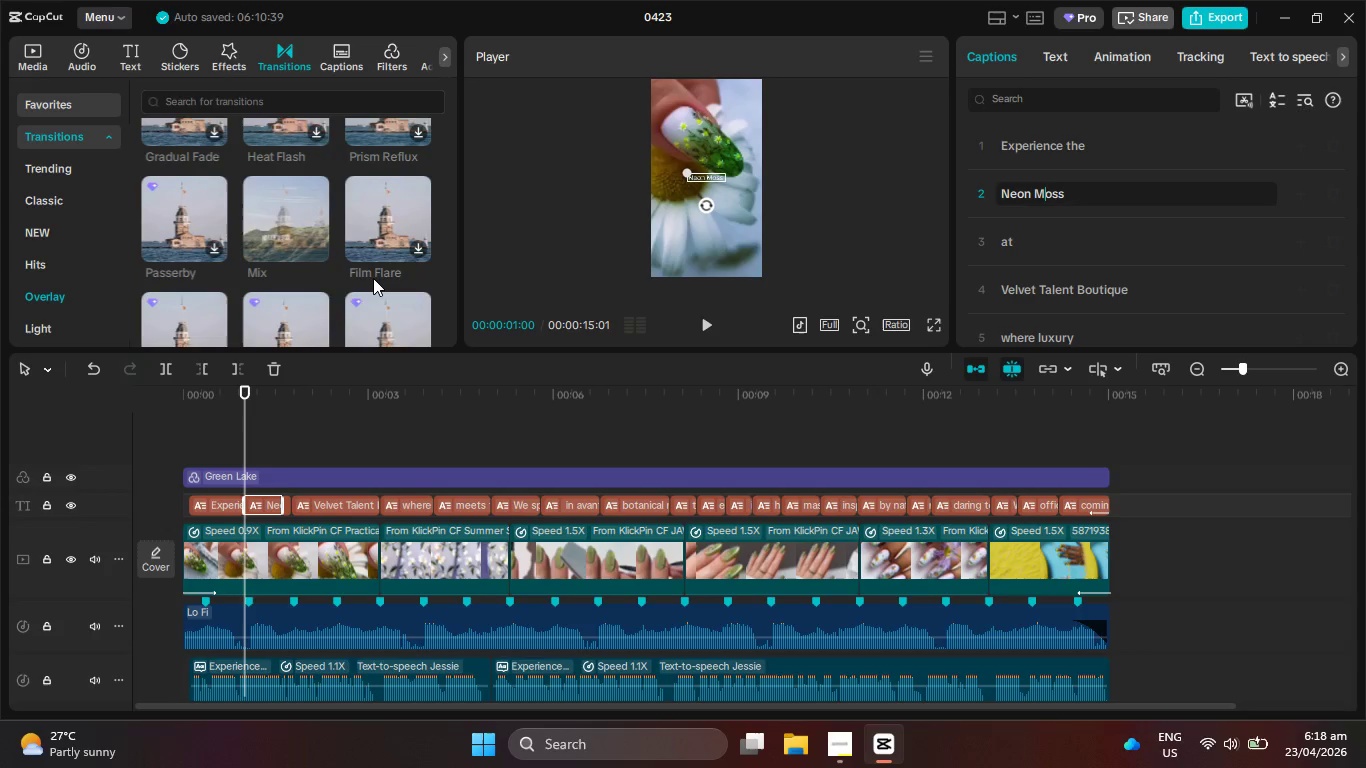 
wait(8.56)
 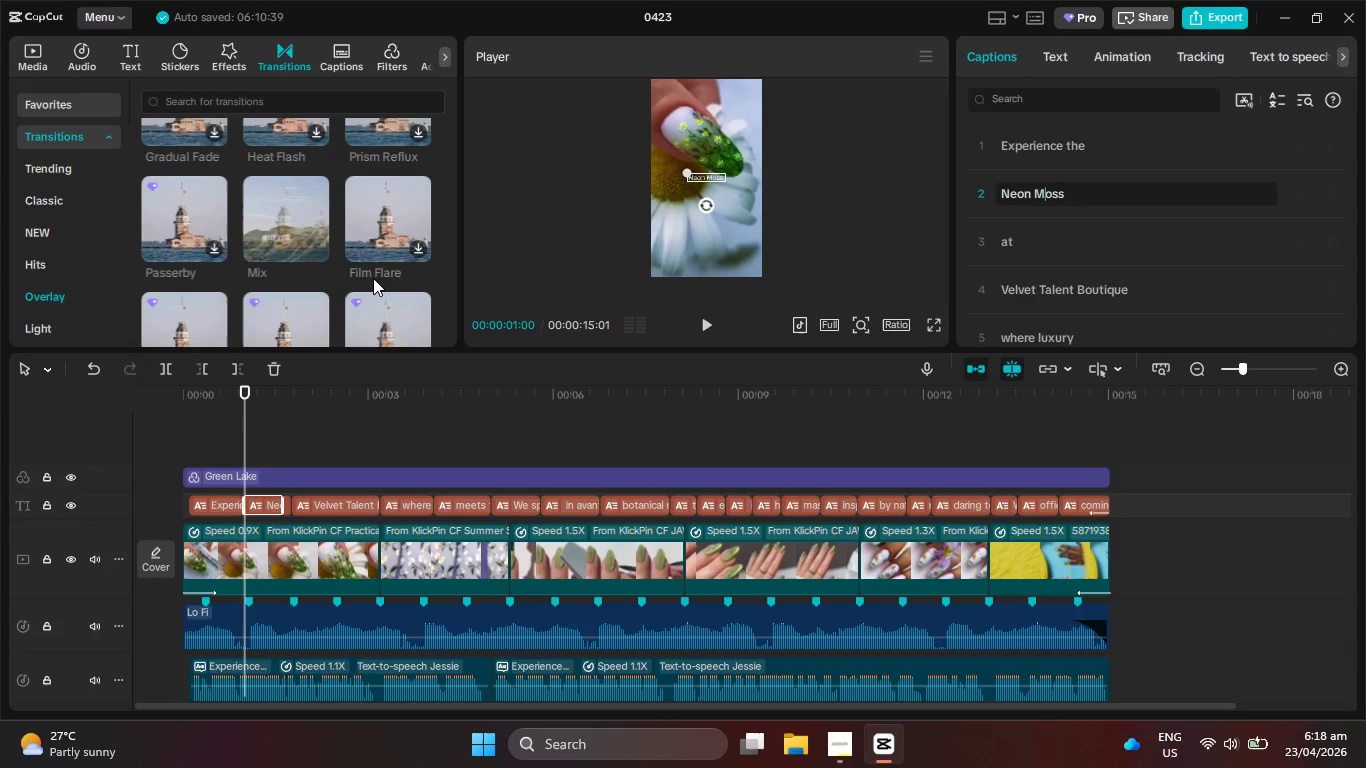 
scroll: coordinate [376, 282], scroll_direction: down, amount: 9.0
 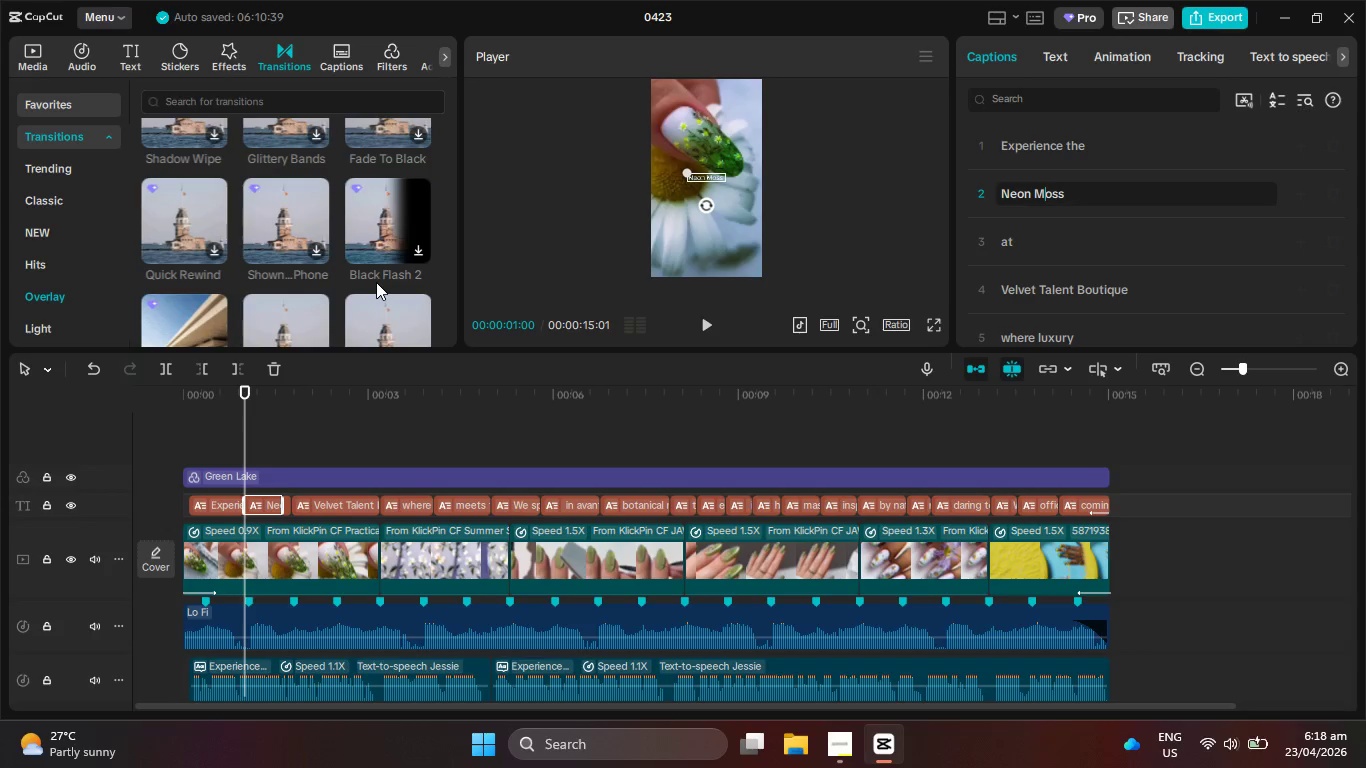 
scroll: coordinate [378, 283], scroll_direction: down, amount: 6.0
 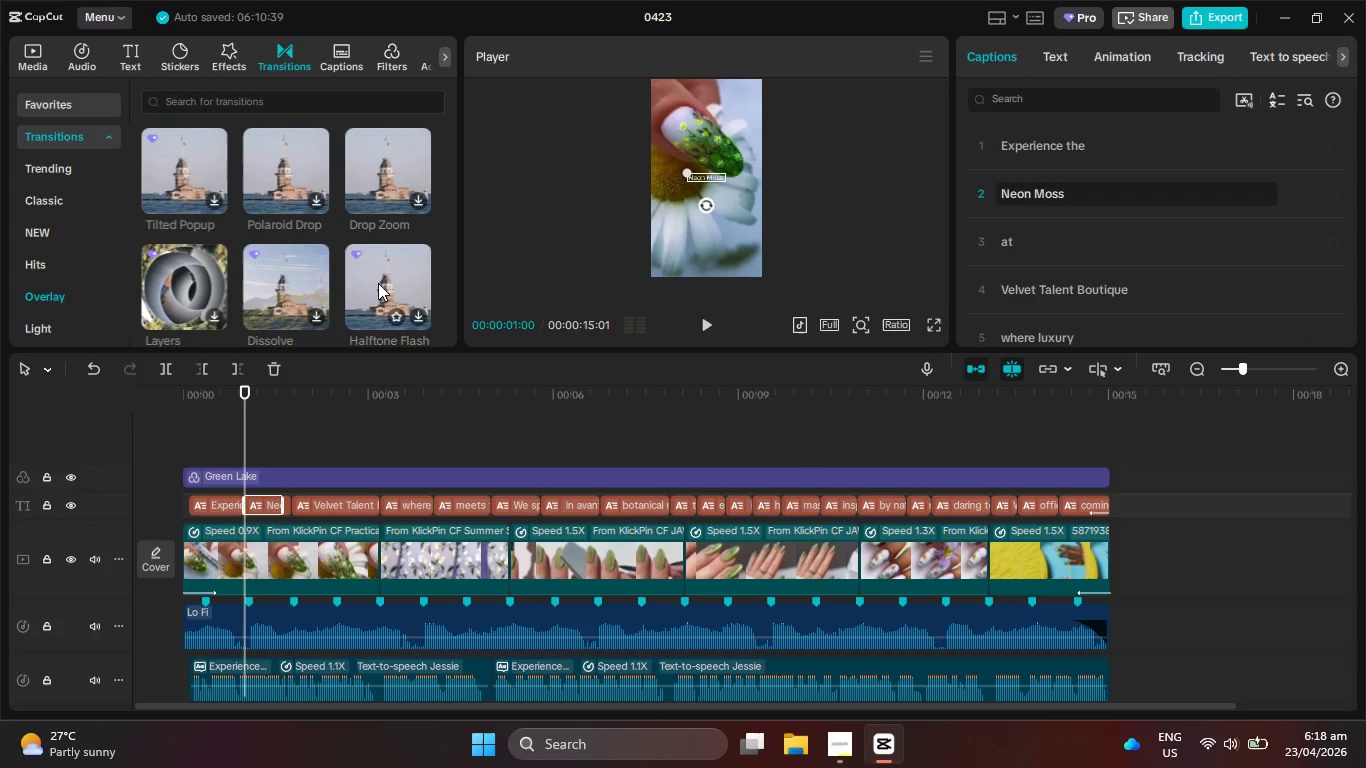 
scroll: coordinate [379, 284], scroll_direction: down, amount: 7.0
 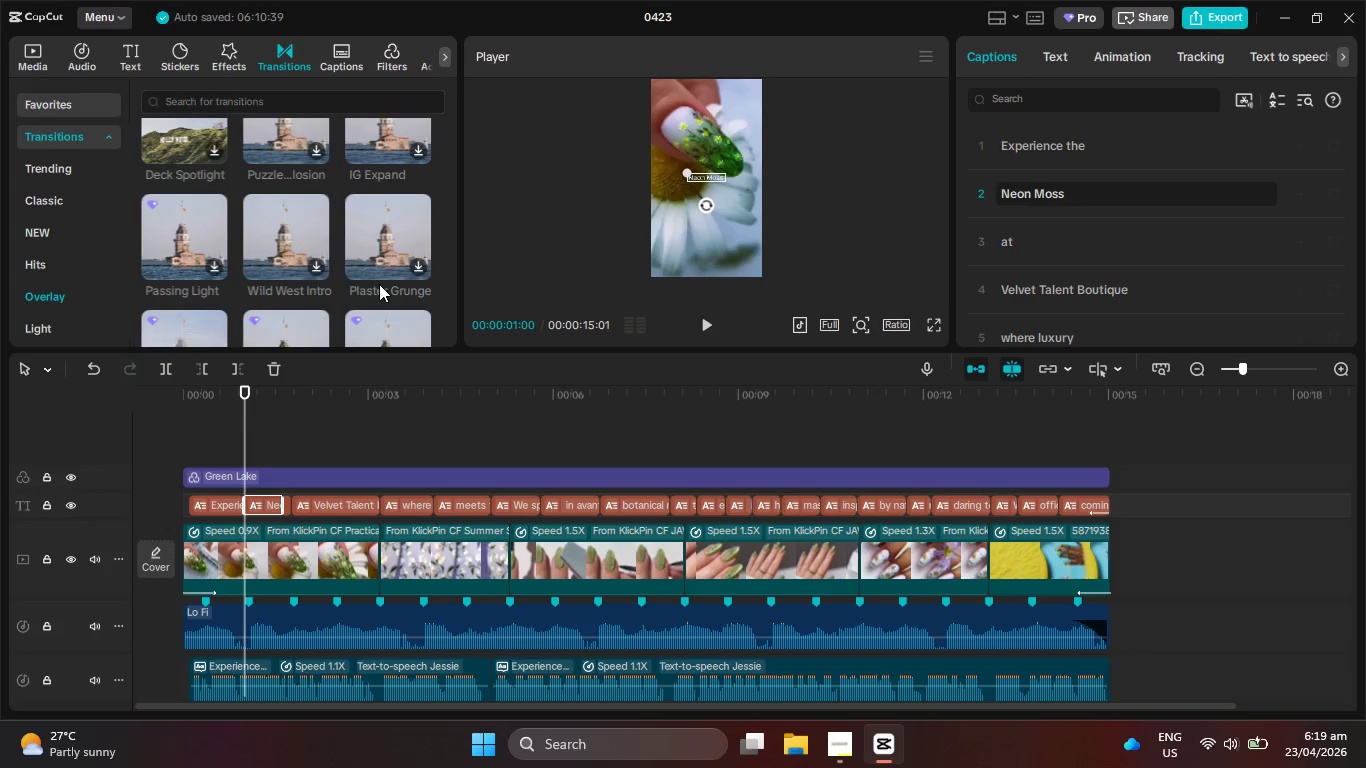 
scroll: coordinate [379, 284], scroll_direction: down, amount: 5.0
 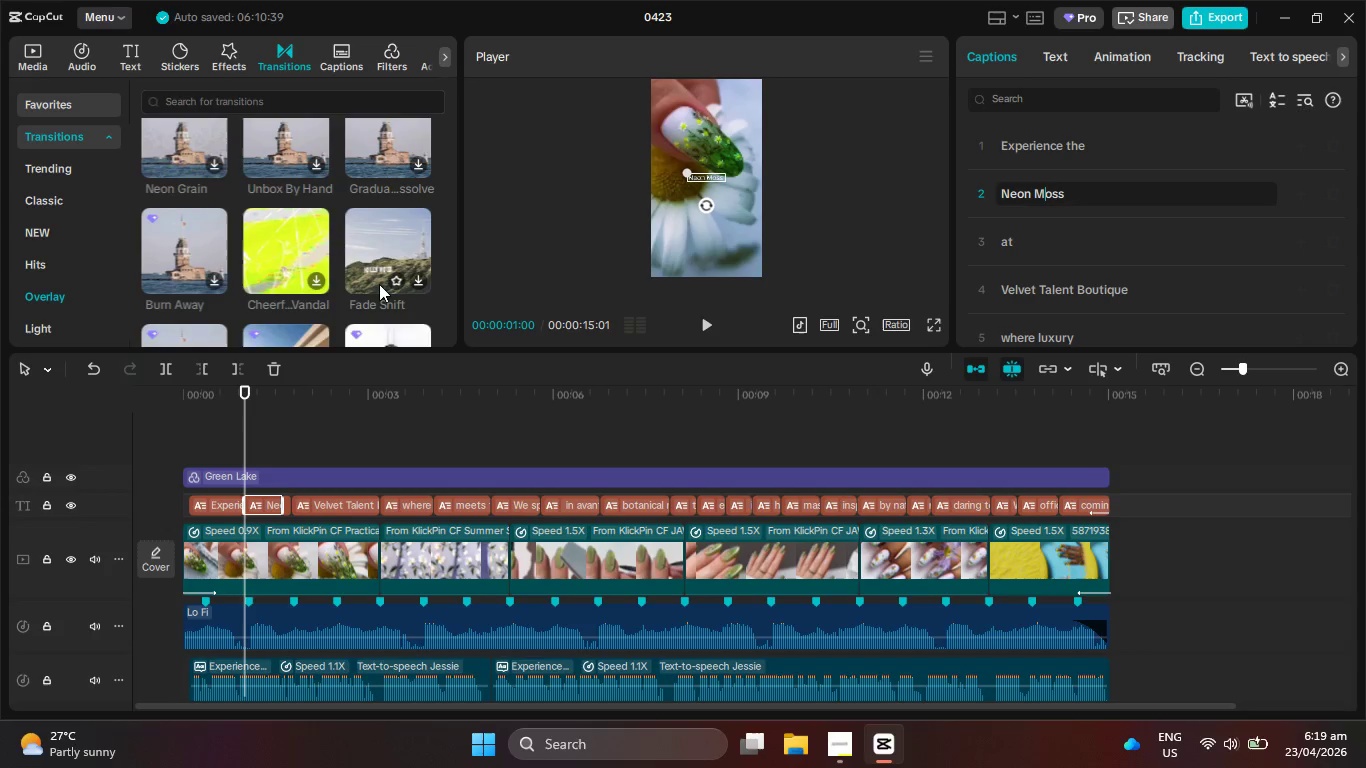 
scroll: coordinate [379, 284], scroll_direction: down, amount: 1.0
 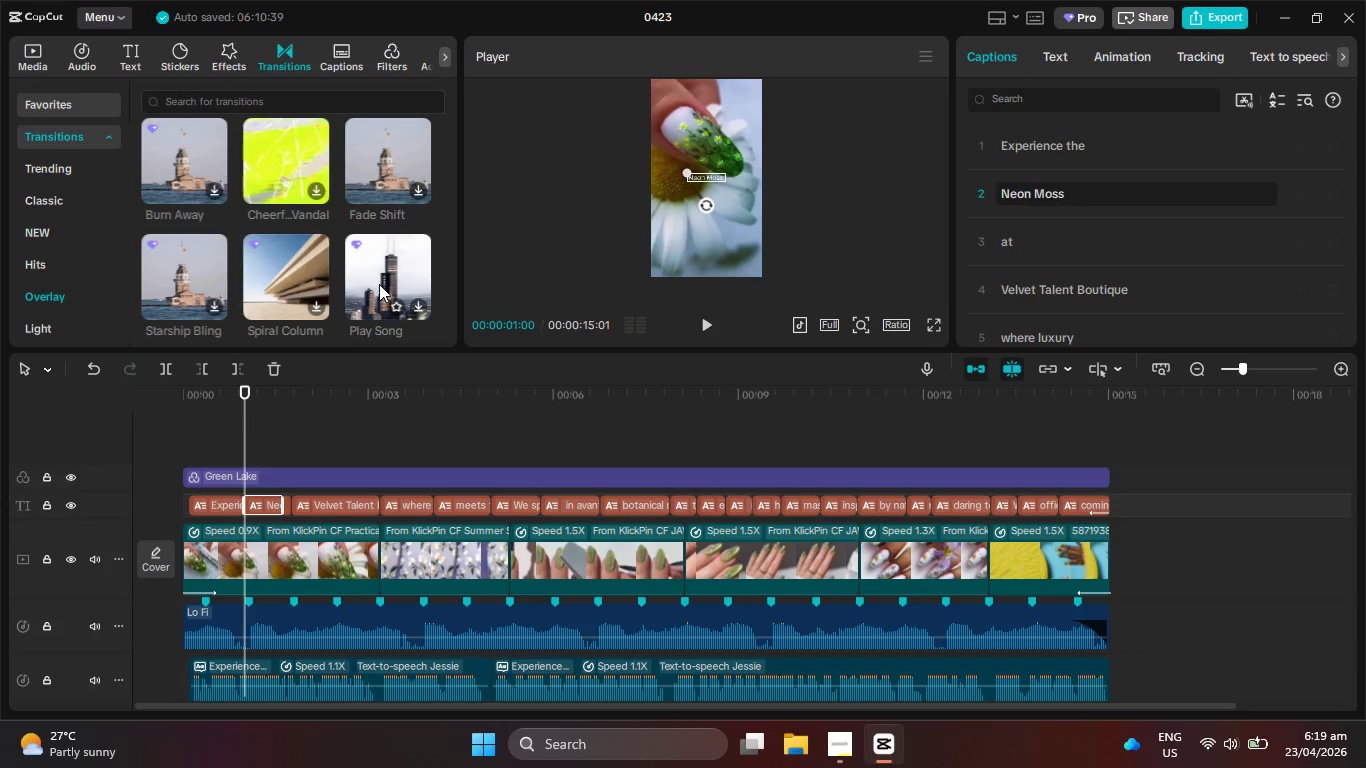 
wait(7.15)
 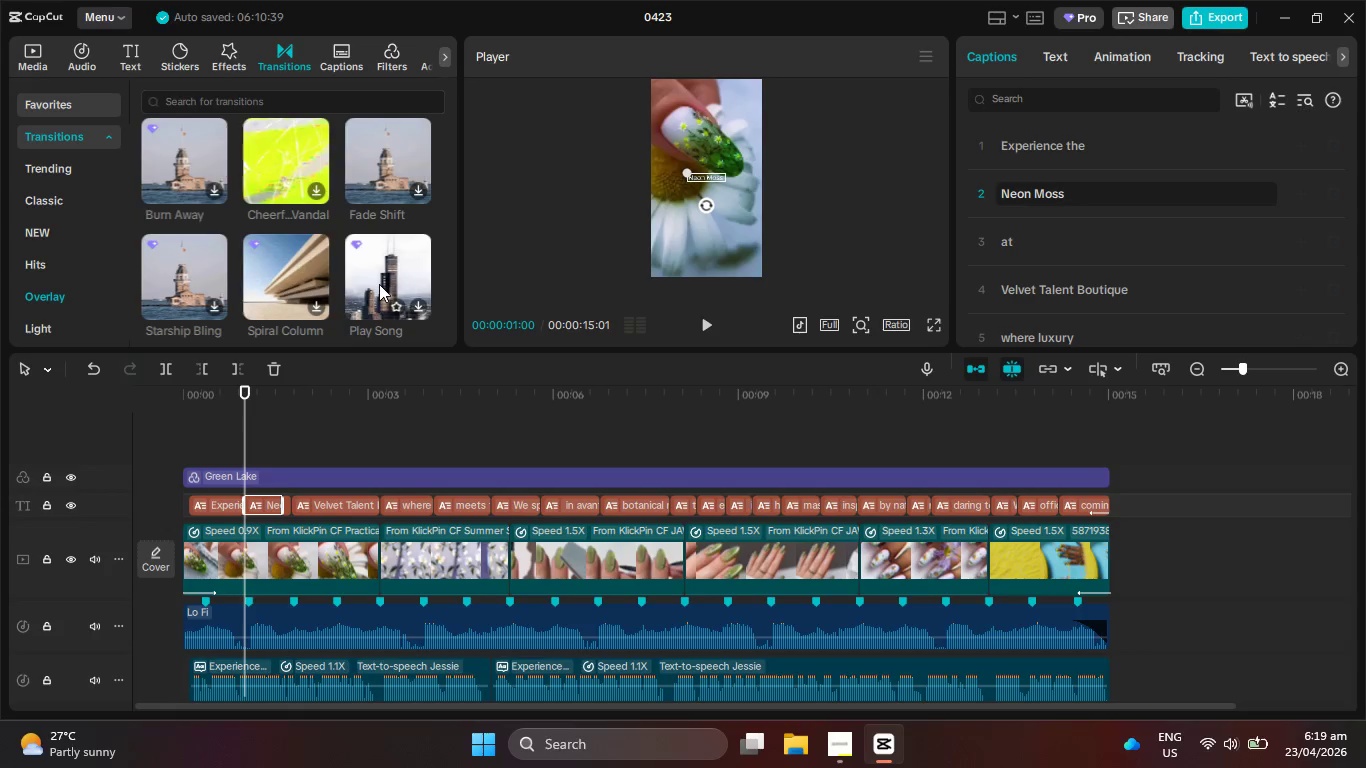 
scroll: coordinate [381, 285], scroll_direction: down, amount: 1.0
 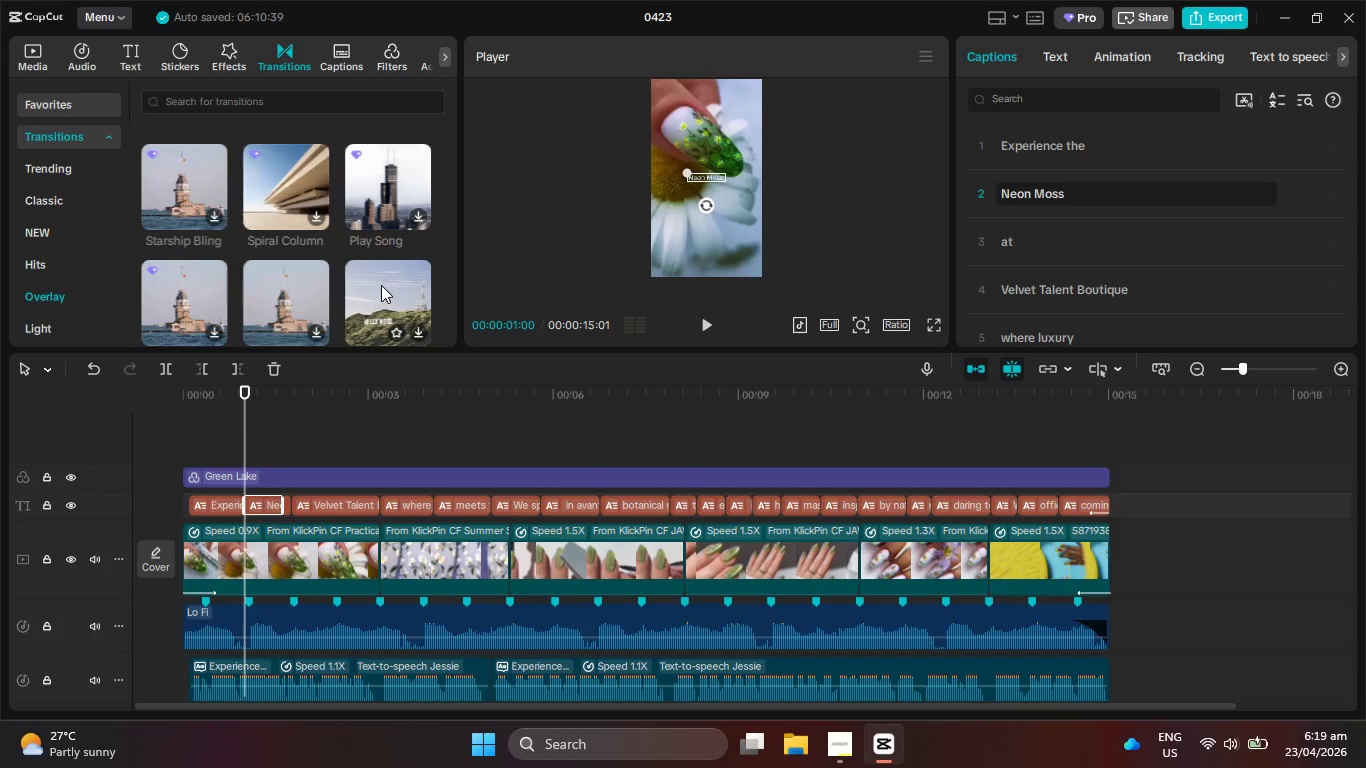 
wait(5.64)
 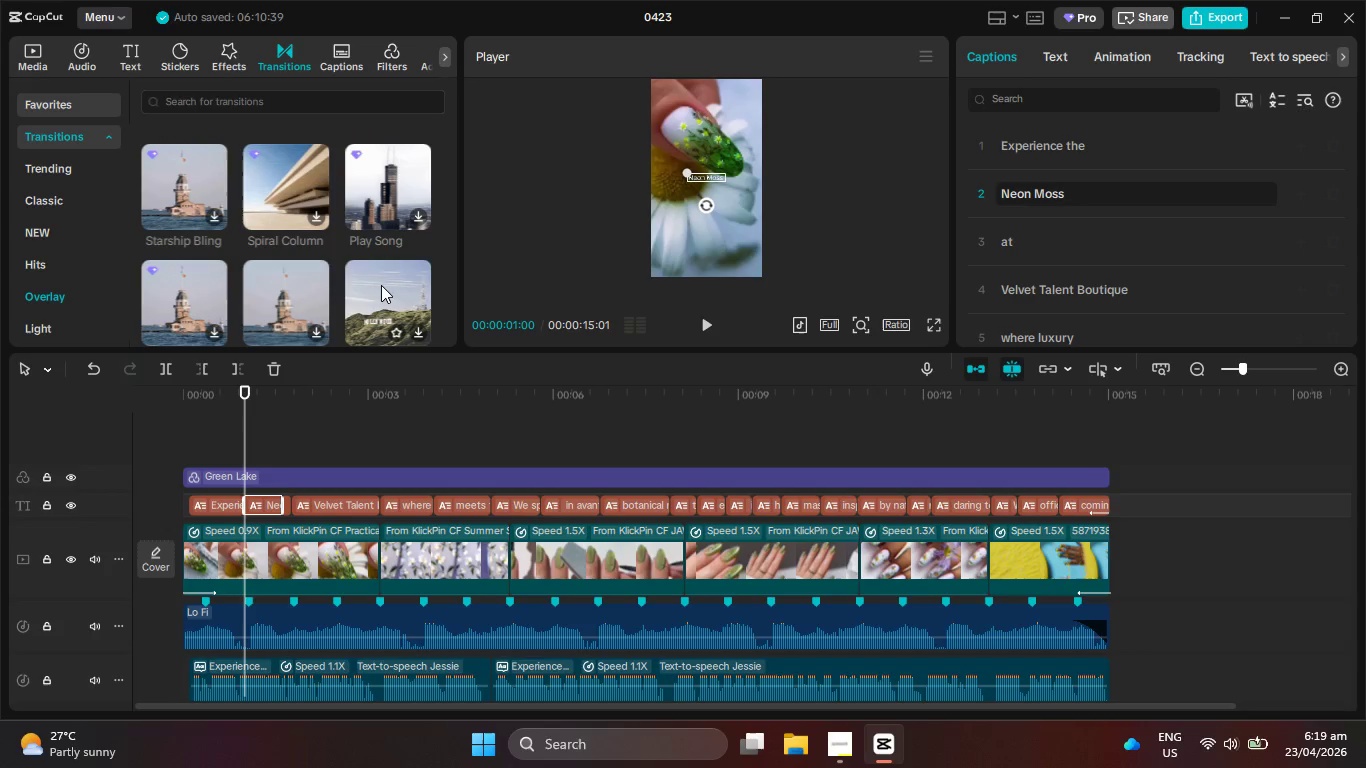 
scroll: coordinate [381, 285], scroll_direction: down, amount: 4.0
 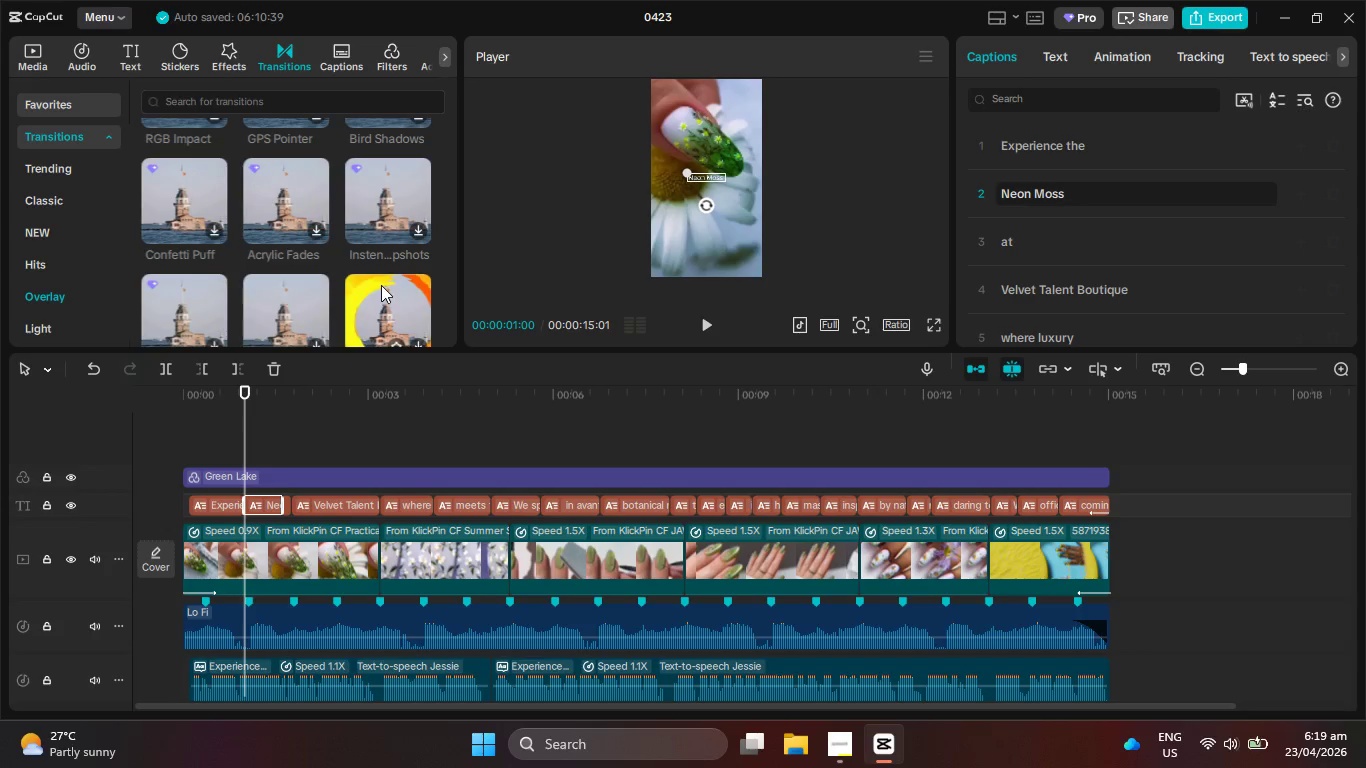 
wait(6.46)
 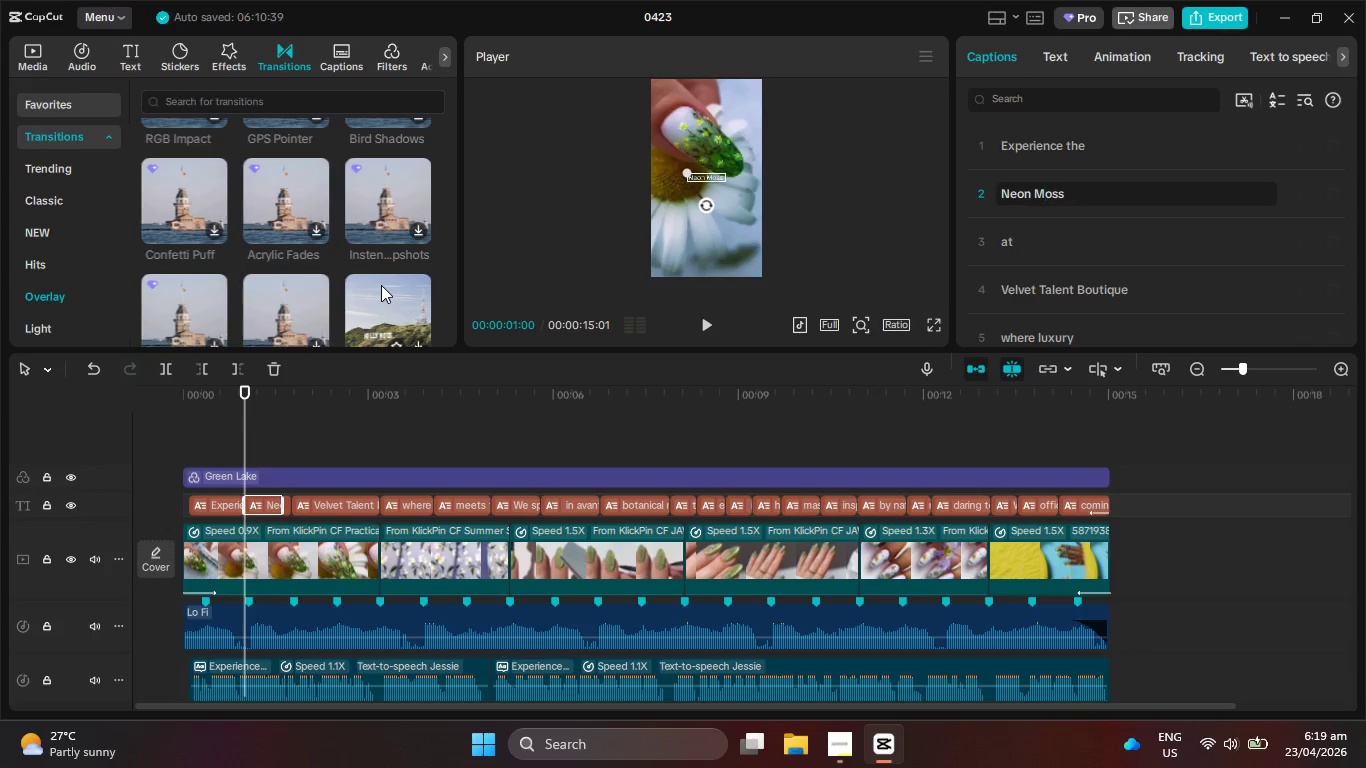 
scroll: coordinate [381, 285], scroll_direction: down, amount: 5.0
 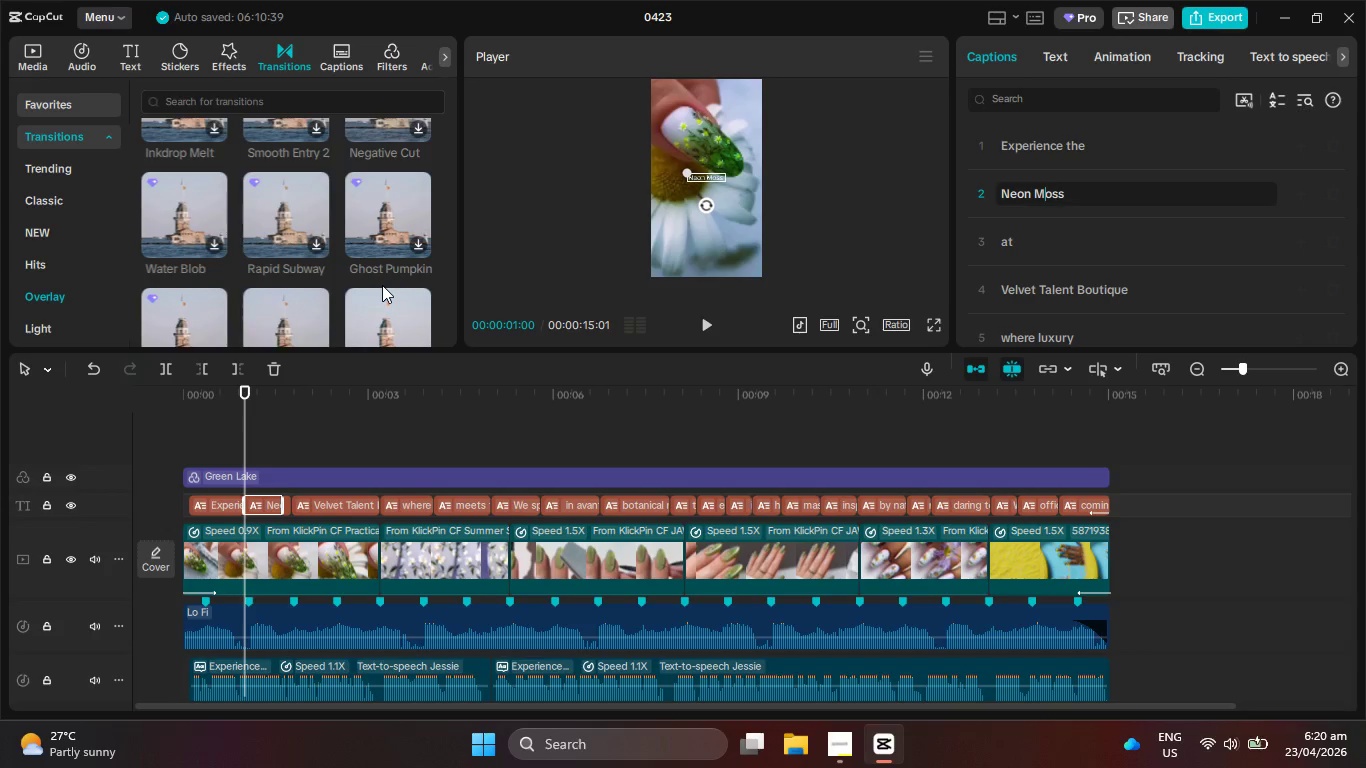 
wait(5.94)
 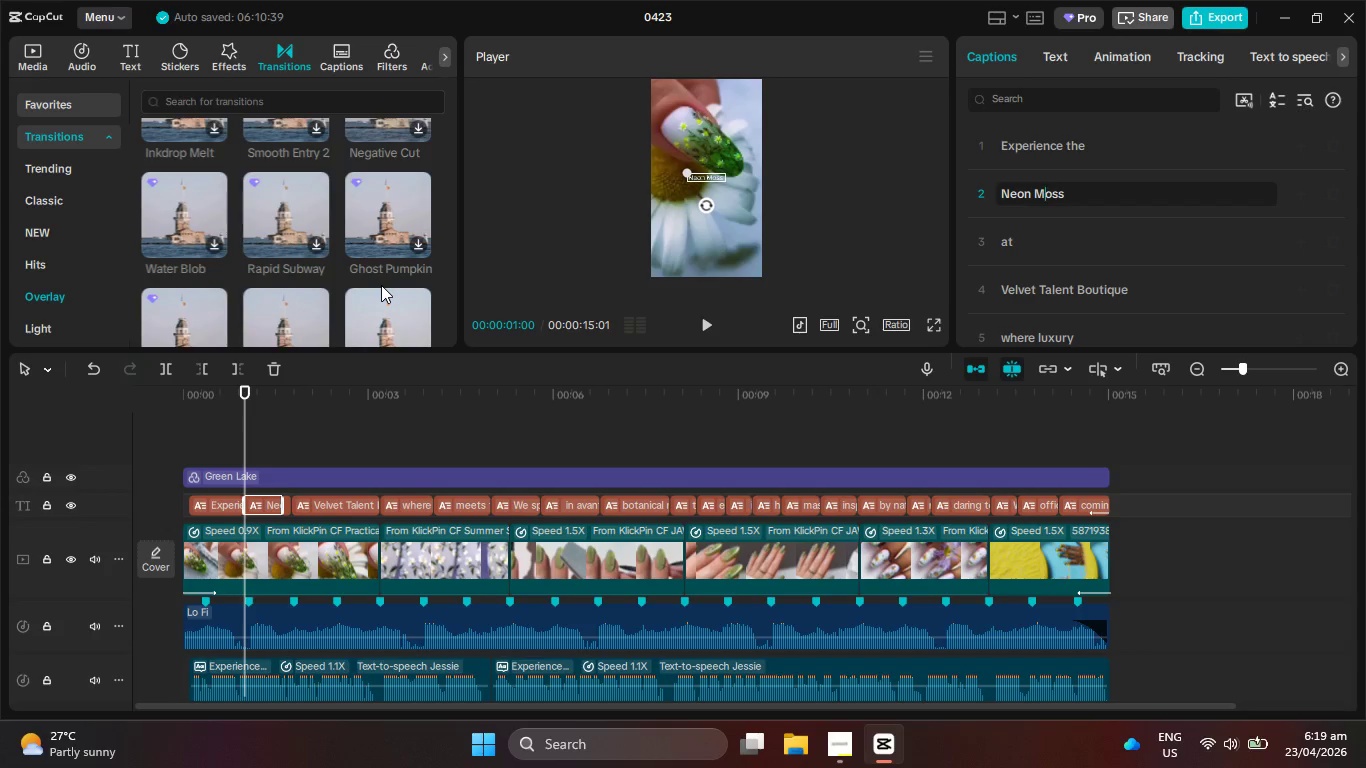 
scroll: coordinate [383, 287], scroll_direction: down, amount: 2.0
 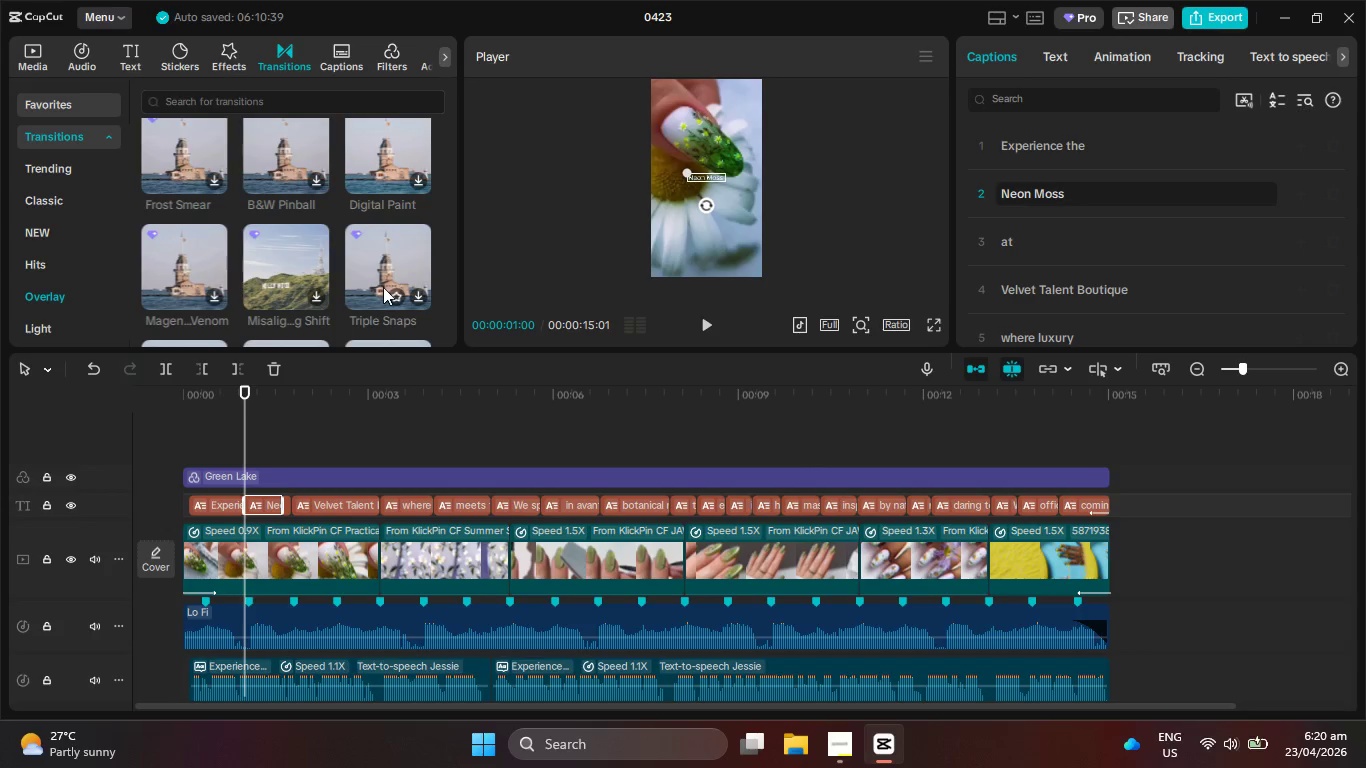 
wait(8.93)
 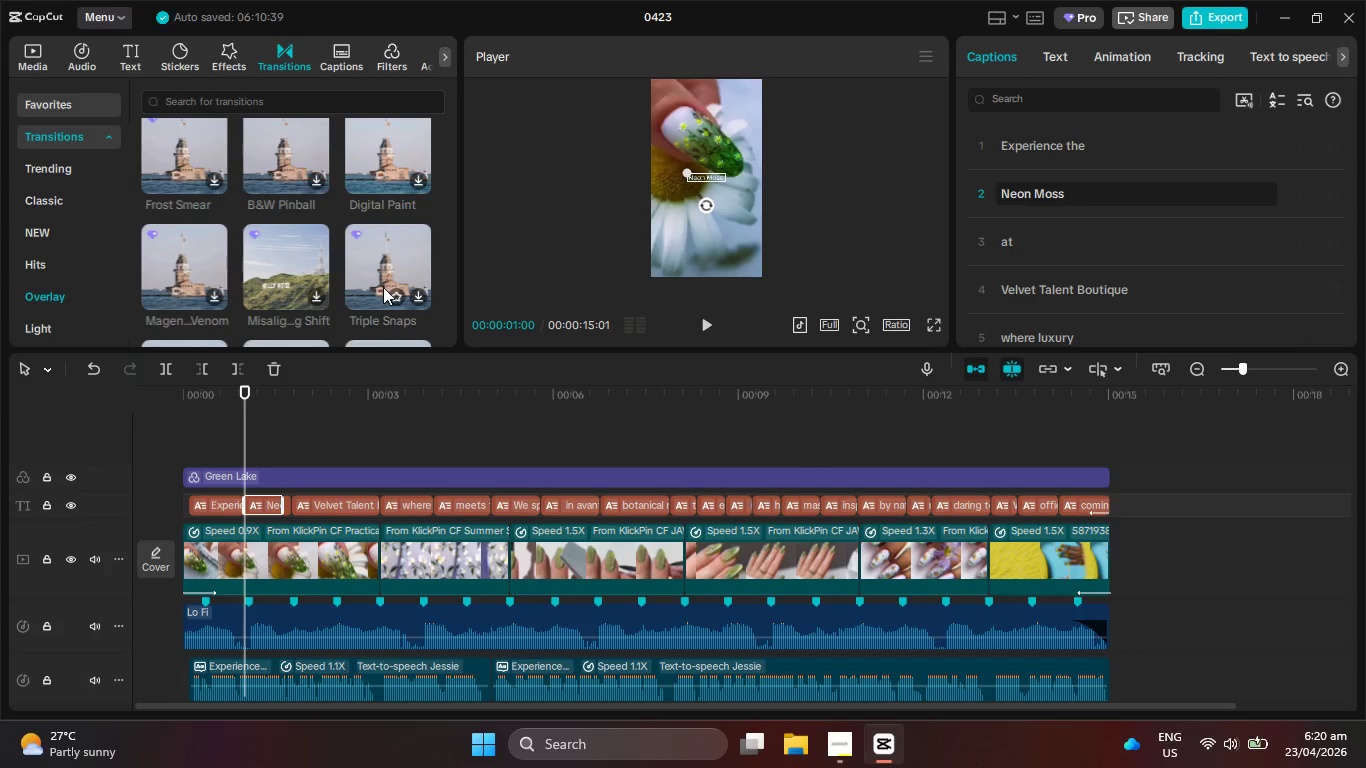 
scroll: coordinate [384, 288], scroll_direction: down, amount: 4.0
 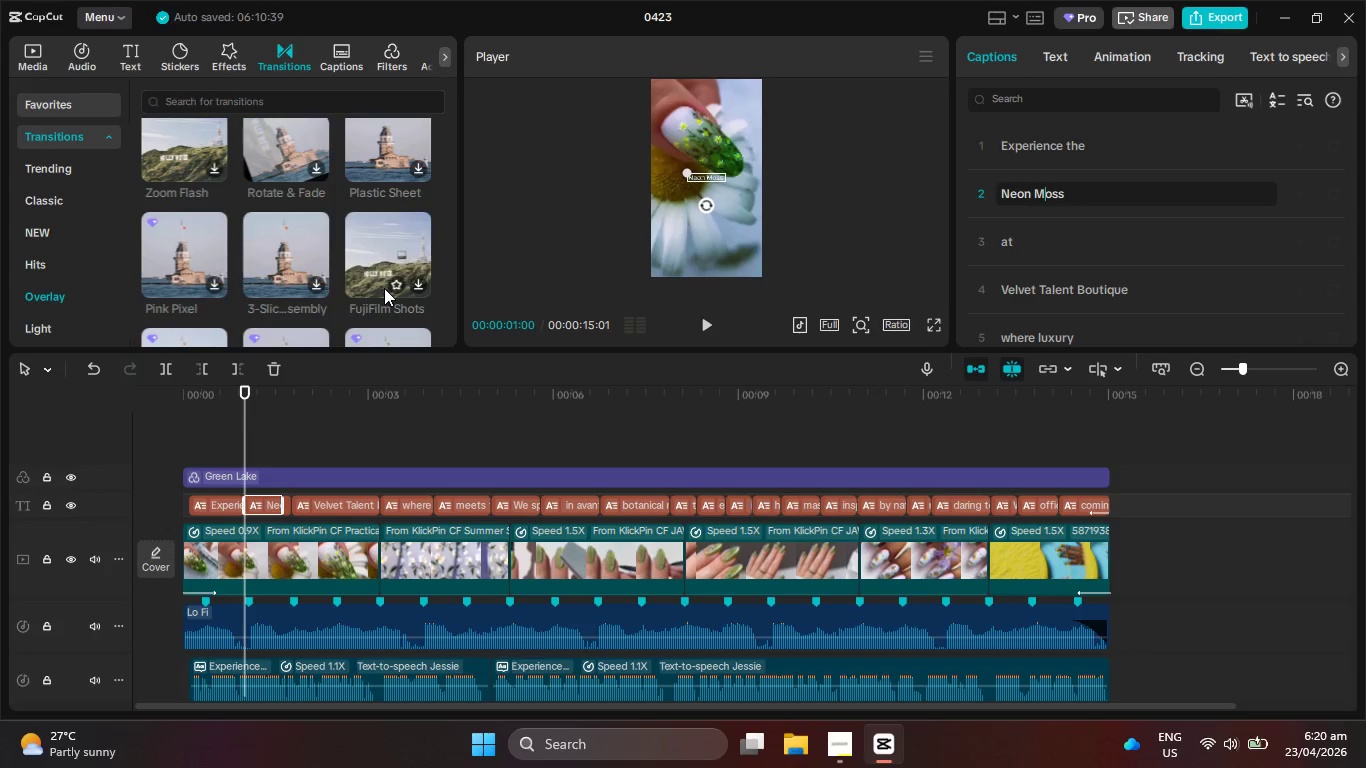 
wait(7.19)
 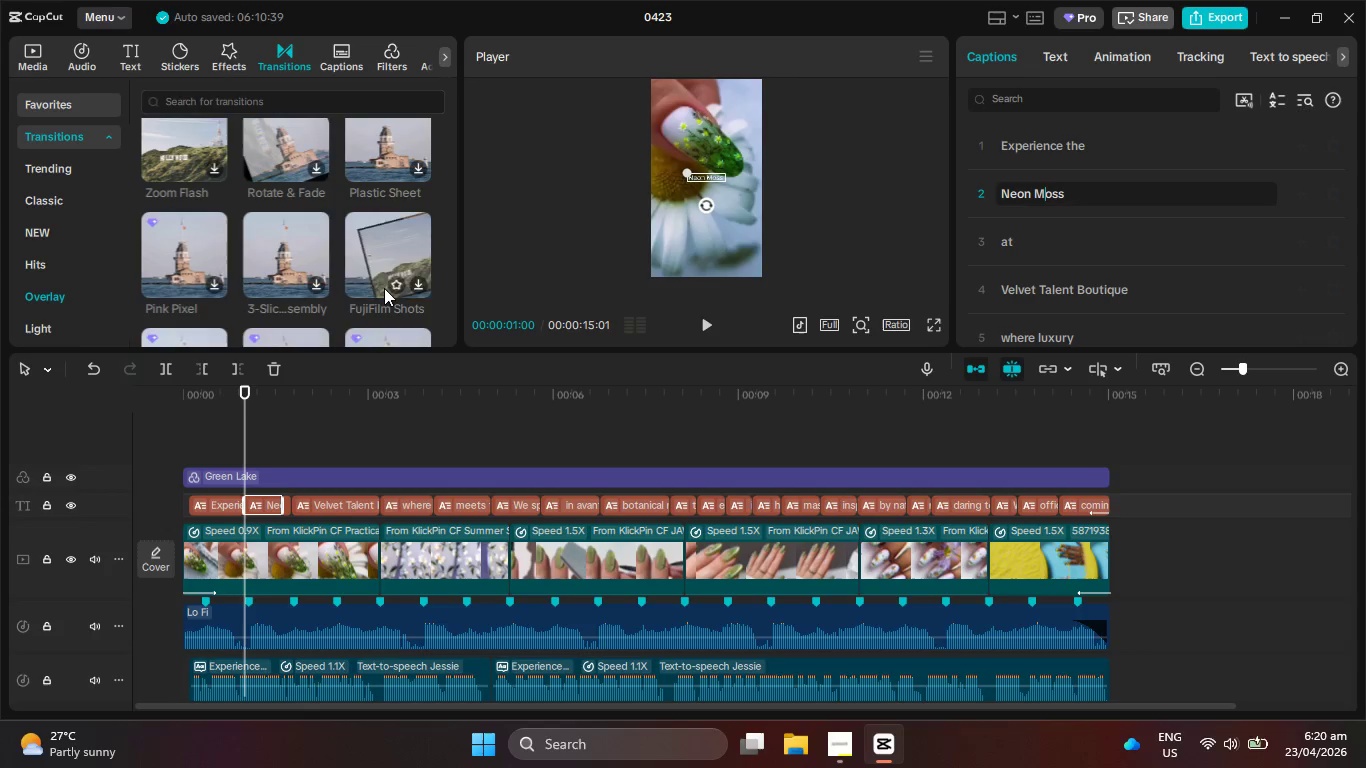 
scroll: coordinate [384, 288], scroll_direction: down, amount: 2.0
 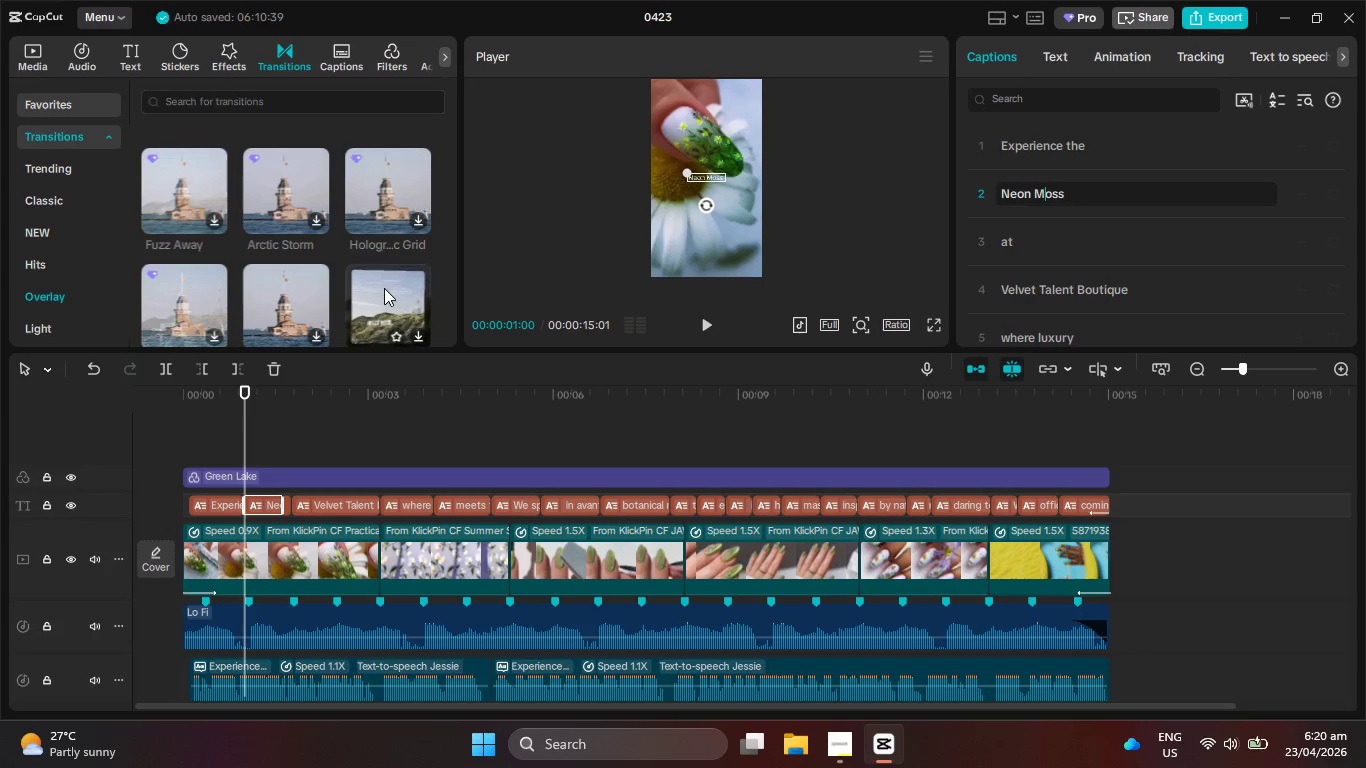 
wait(7.0)
 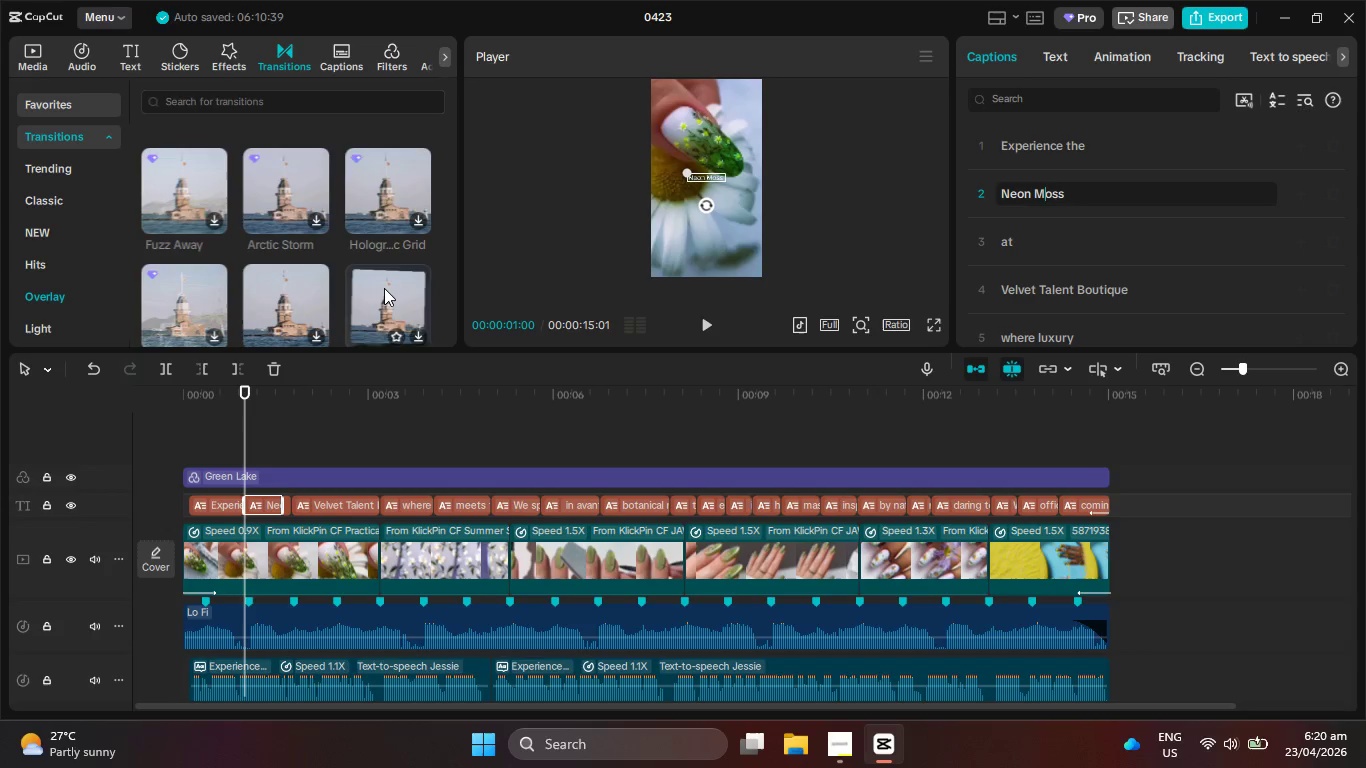 
scroll: coordinate [384, 288], scroll_direction: down, amount: 1.0
 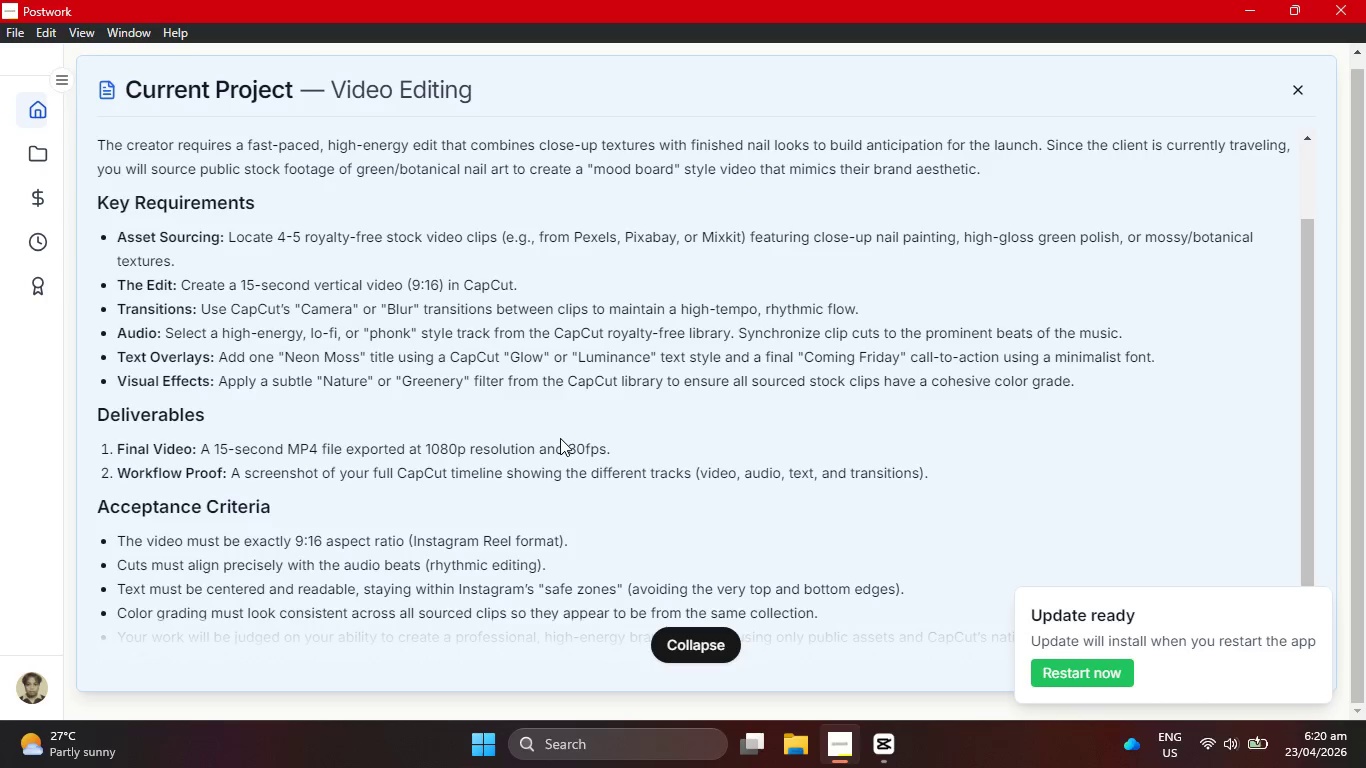 
wait(17.57)
 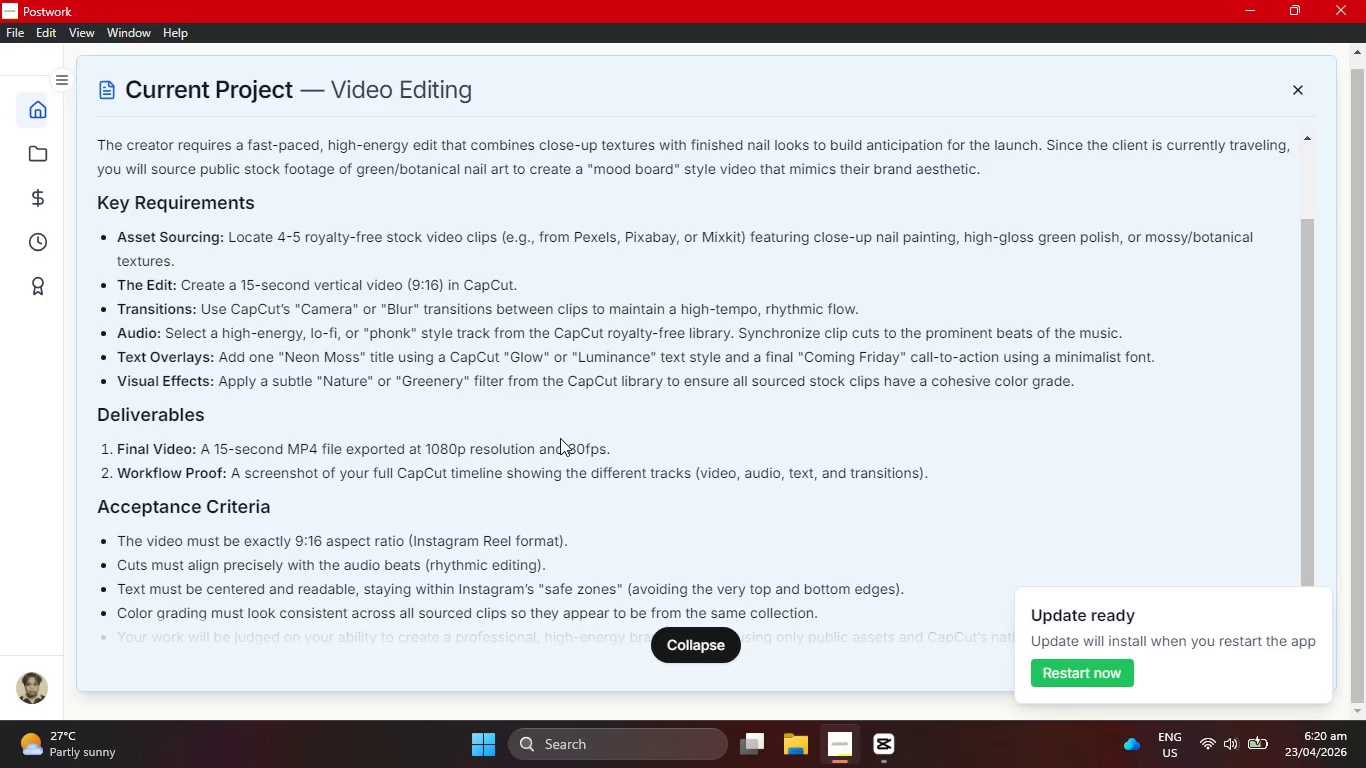 
scroll: coordinate [1171, 255], scroll_direction: down, amount: 11.0
 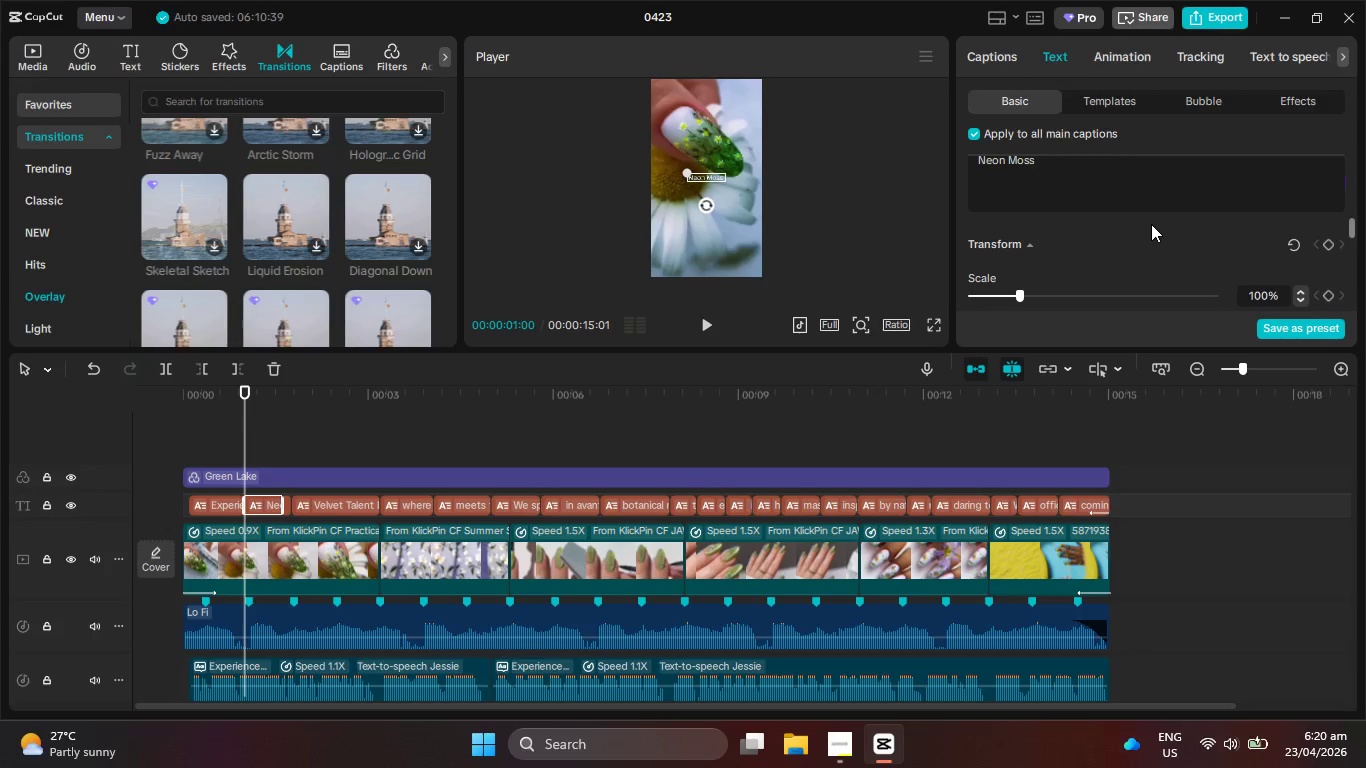 
scroll: coordinate [1153, 241], scroll_direction: up, amount: 2.0
 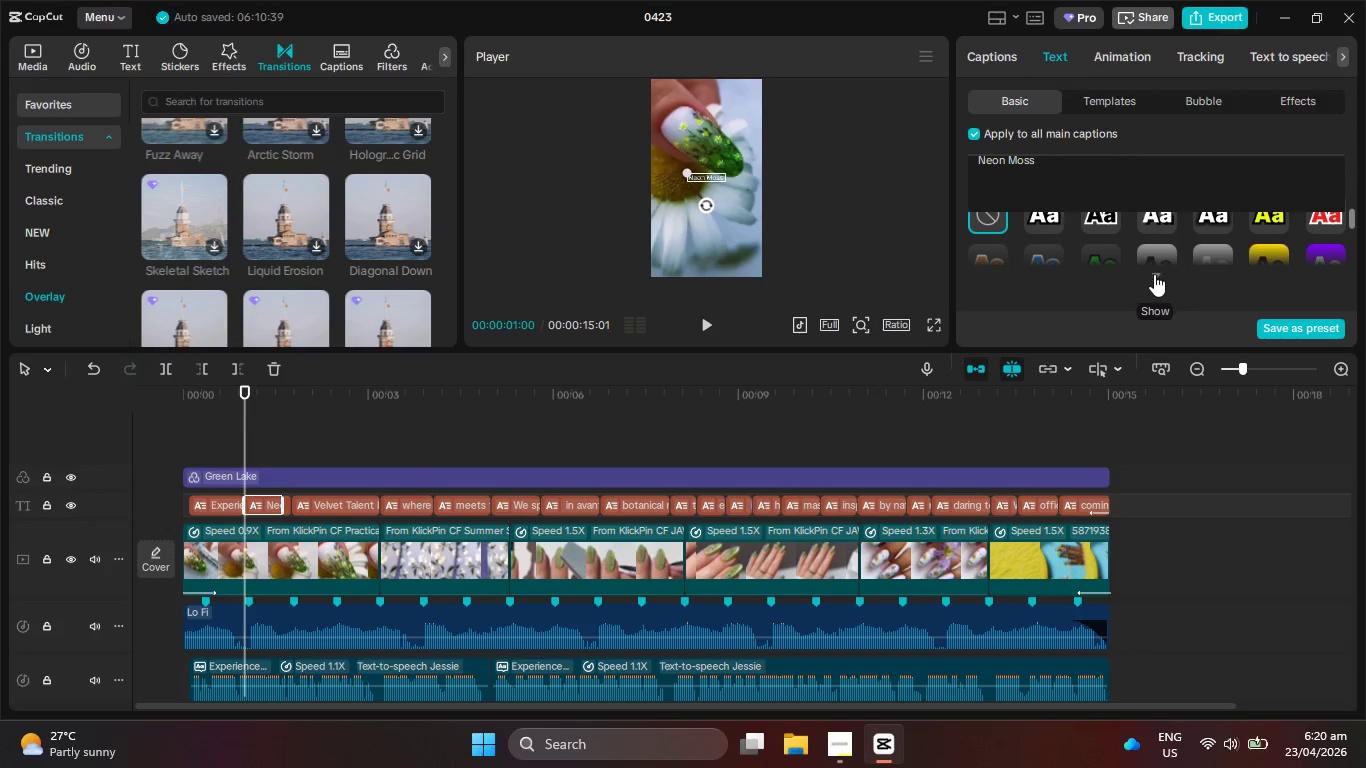 
left_click([1150, 277])
 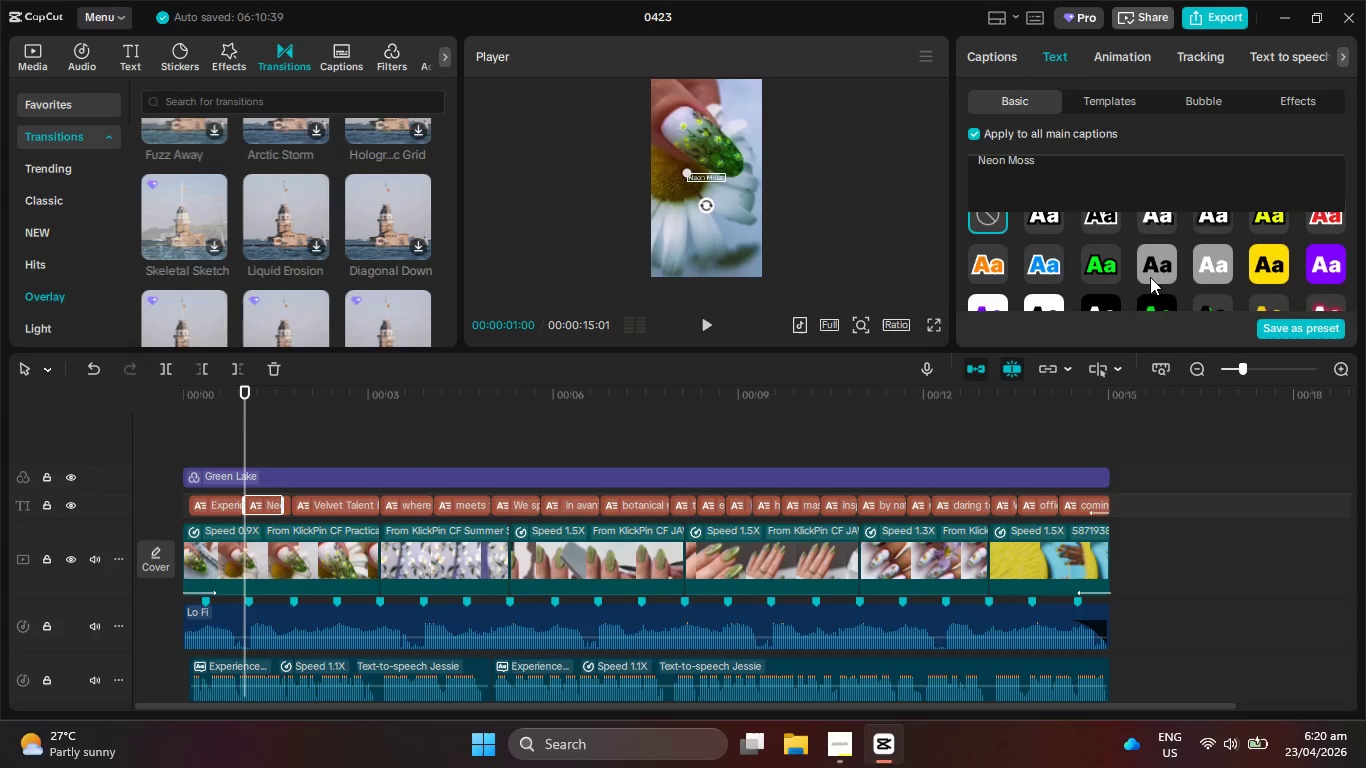 
scroll: coordinate [1150, 277], scroll_direction: down, amount: 1.0
 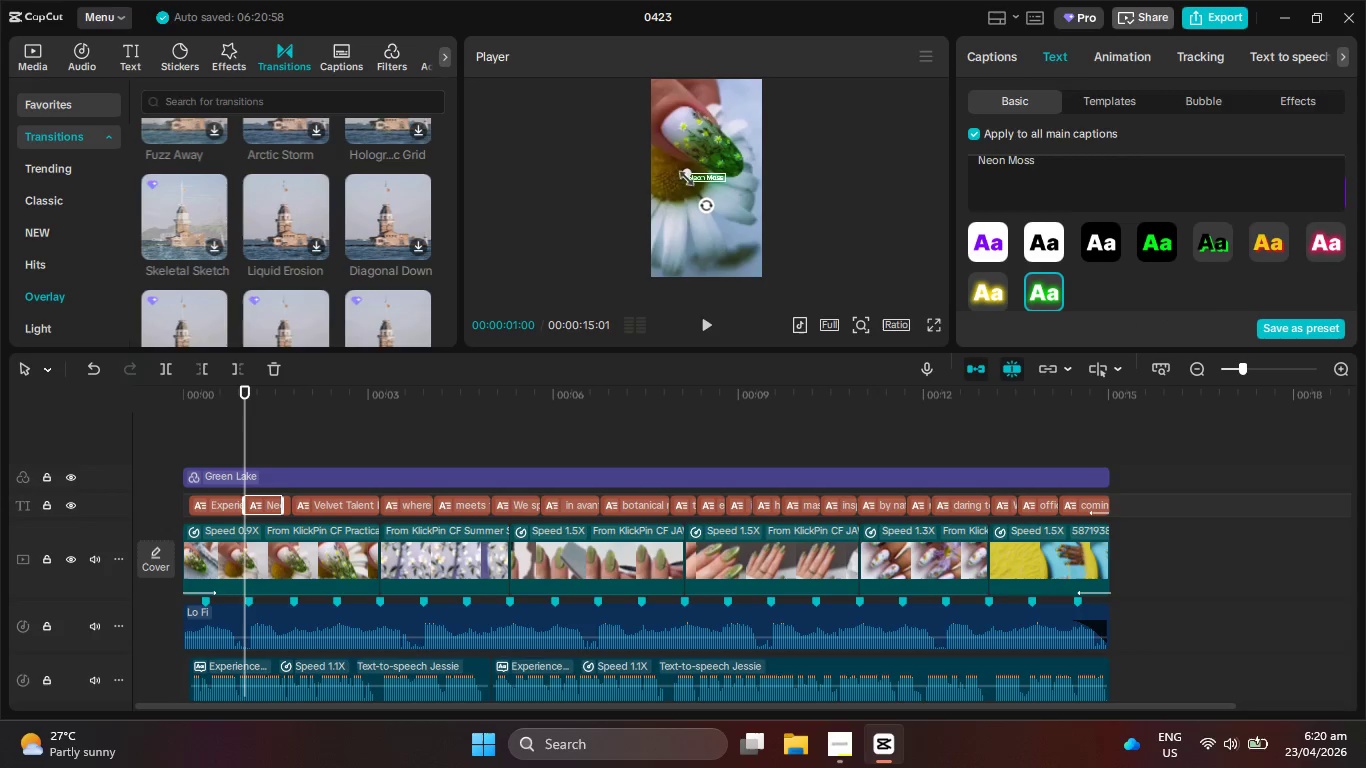 
left_click_drag(start_coordinate=[684, 174], to_coordinate=[672, 158])
 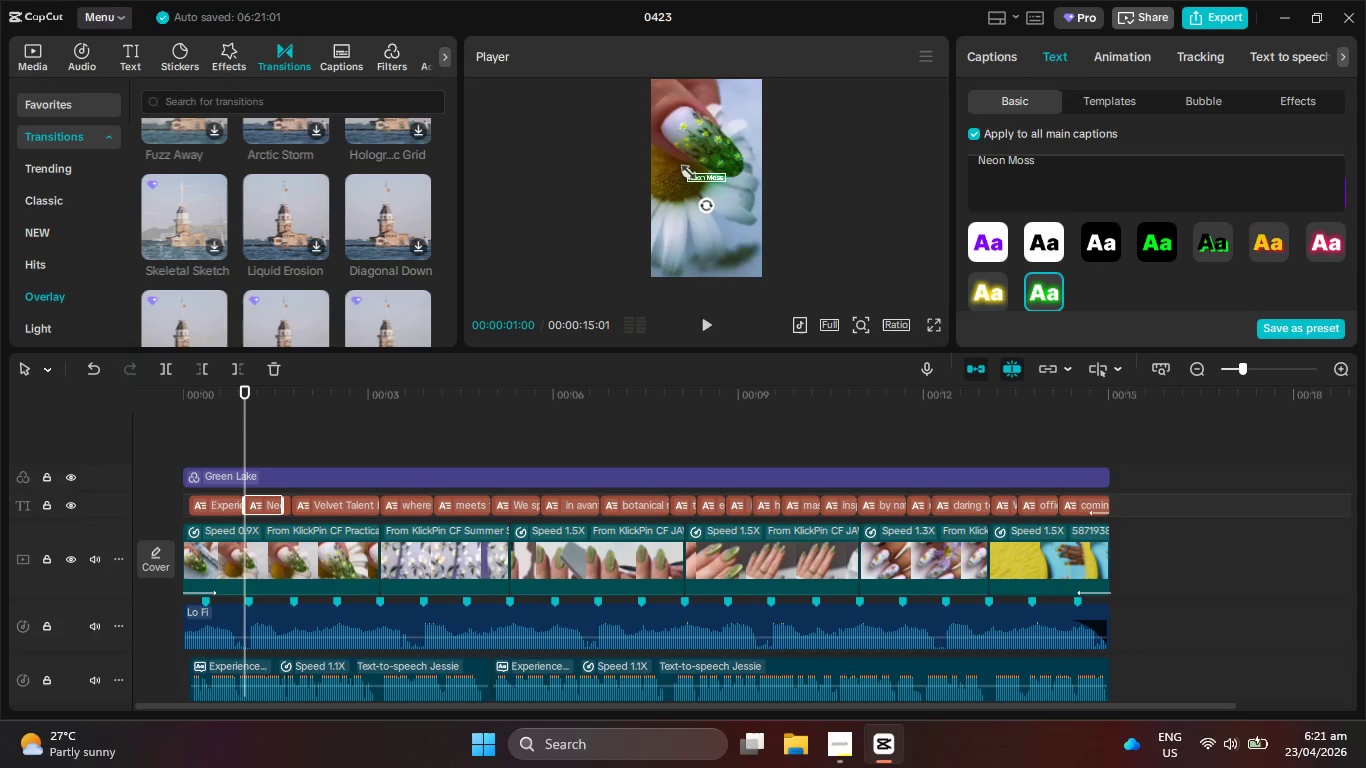 
left_click_drag(start_coordinate=[684, 169], to_coordinate=[672, 159])
 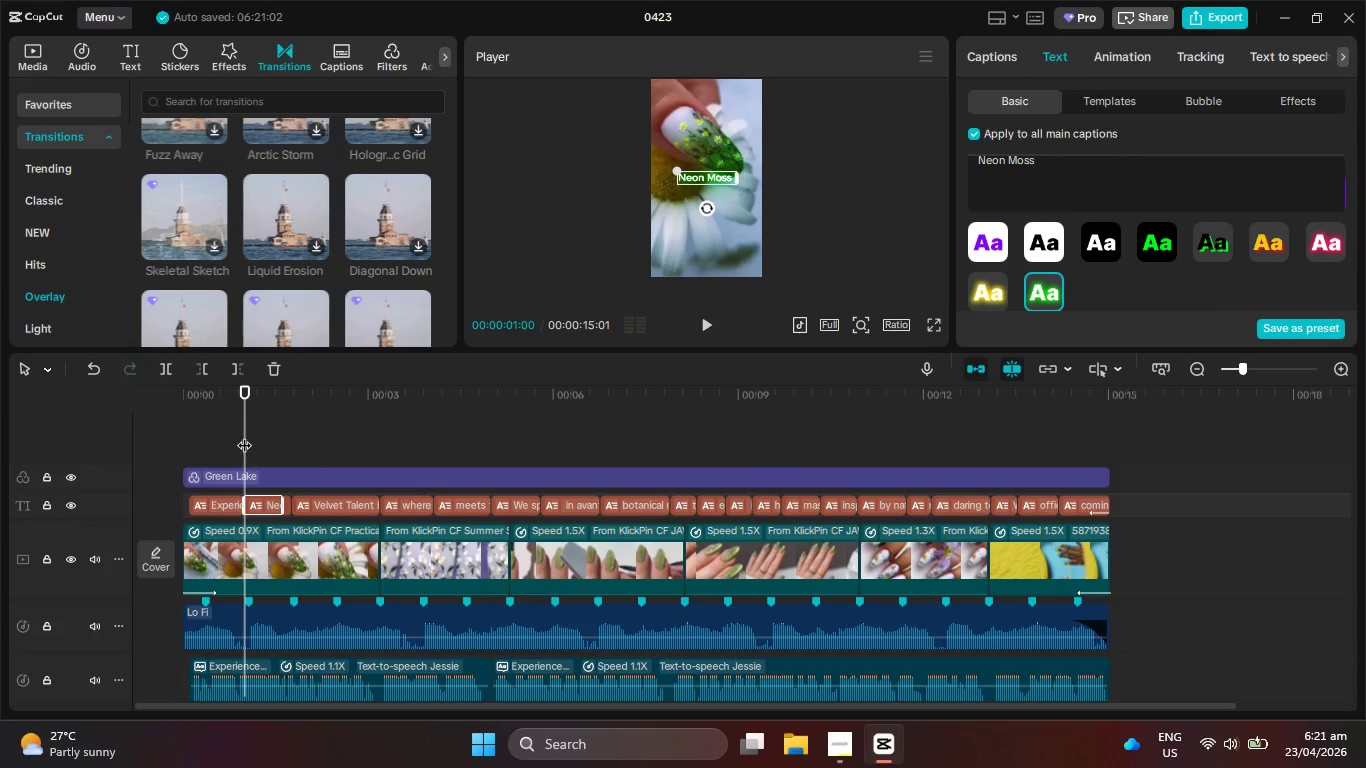 
left_click_drag(start_coordinate=[240, 433], to_coordinate=[225, 427])
 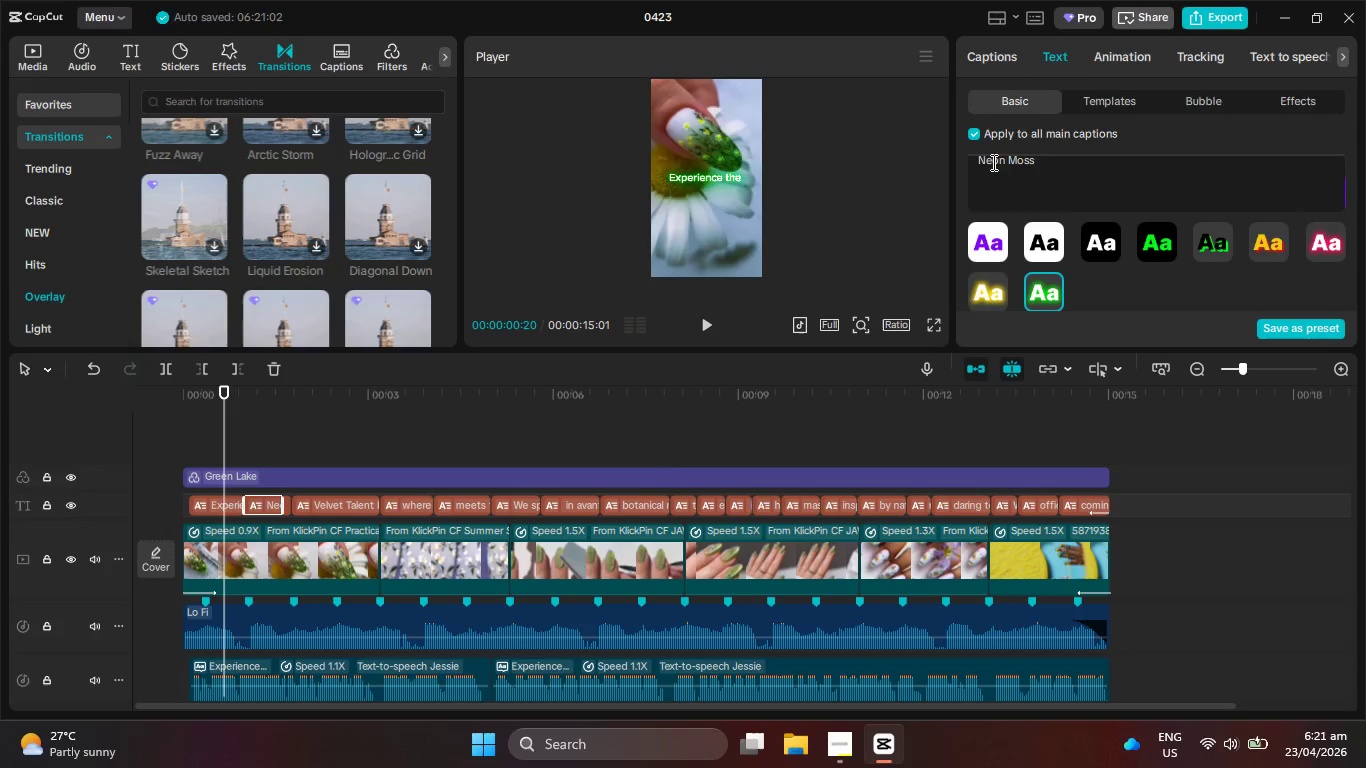 
left_click([990, 60])
 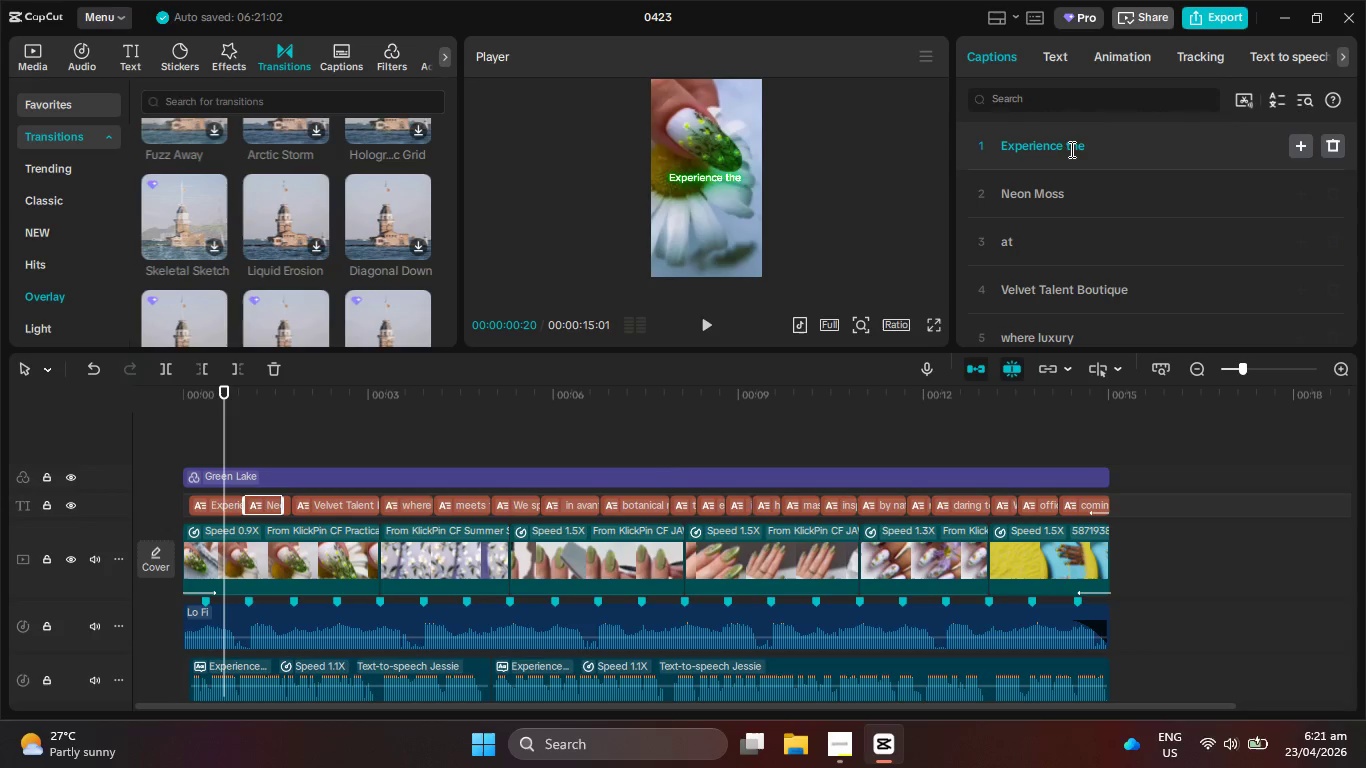 
left_click([1067, 147])
 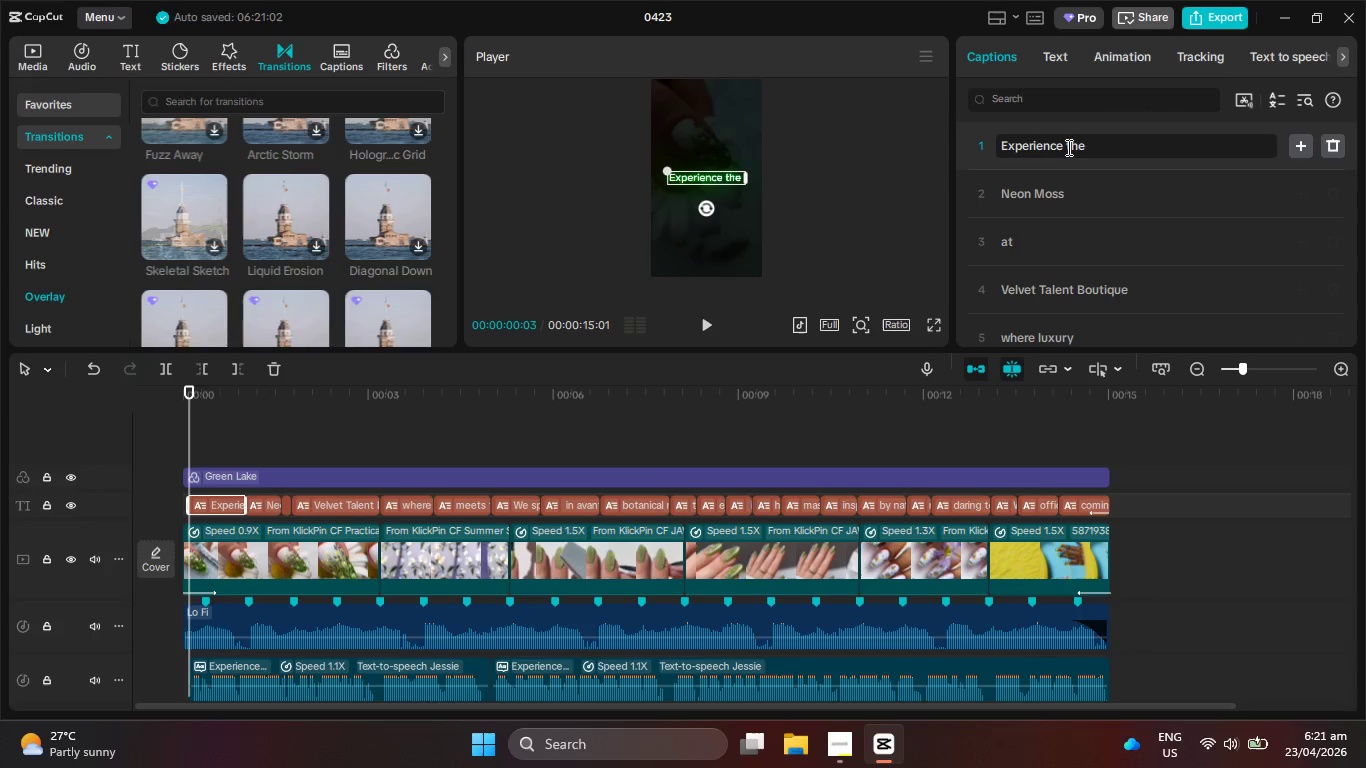 
key(Enter)
 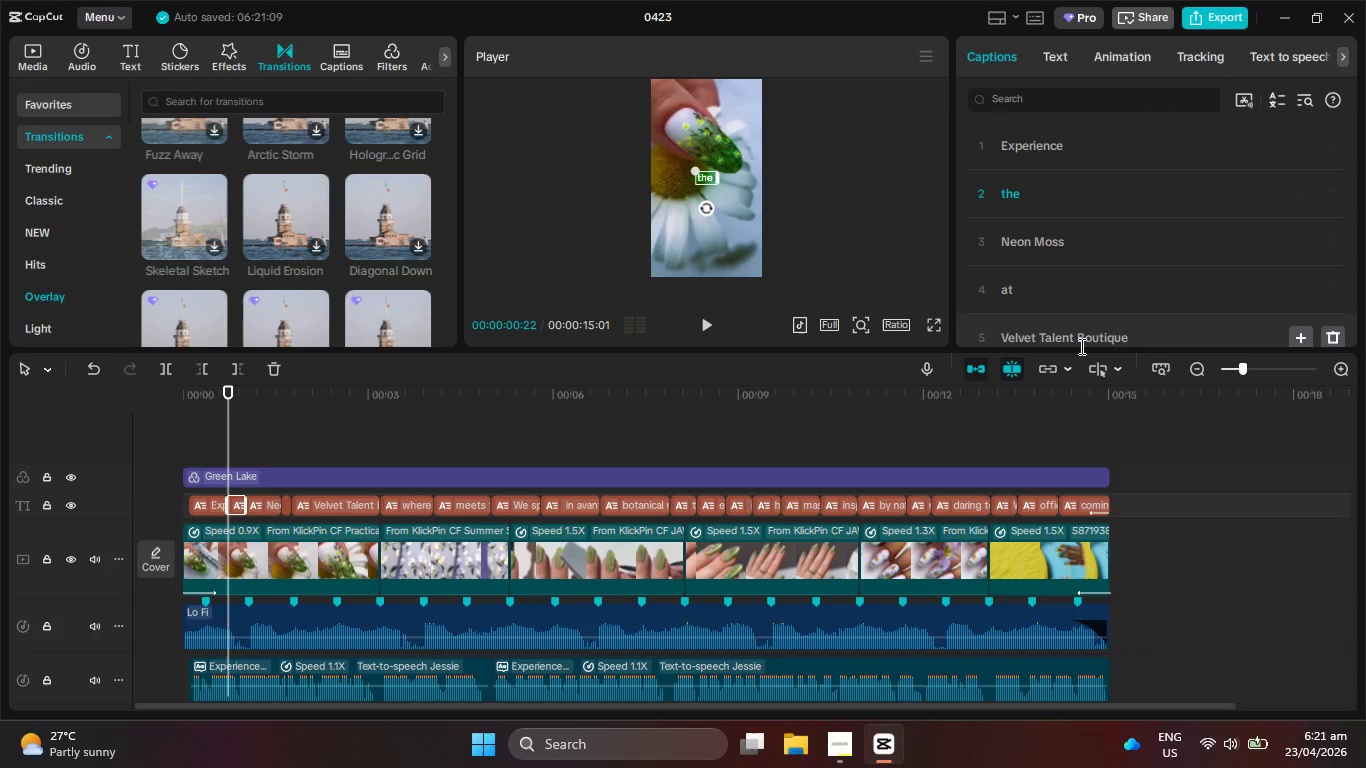 
left_click([1081, 336])
 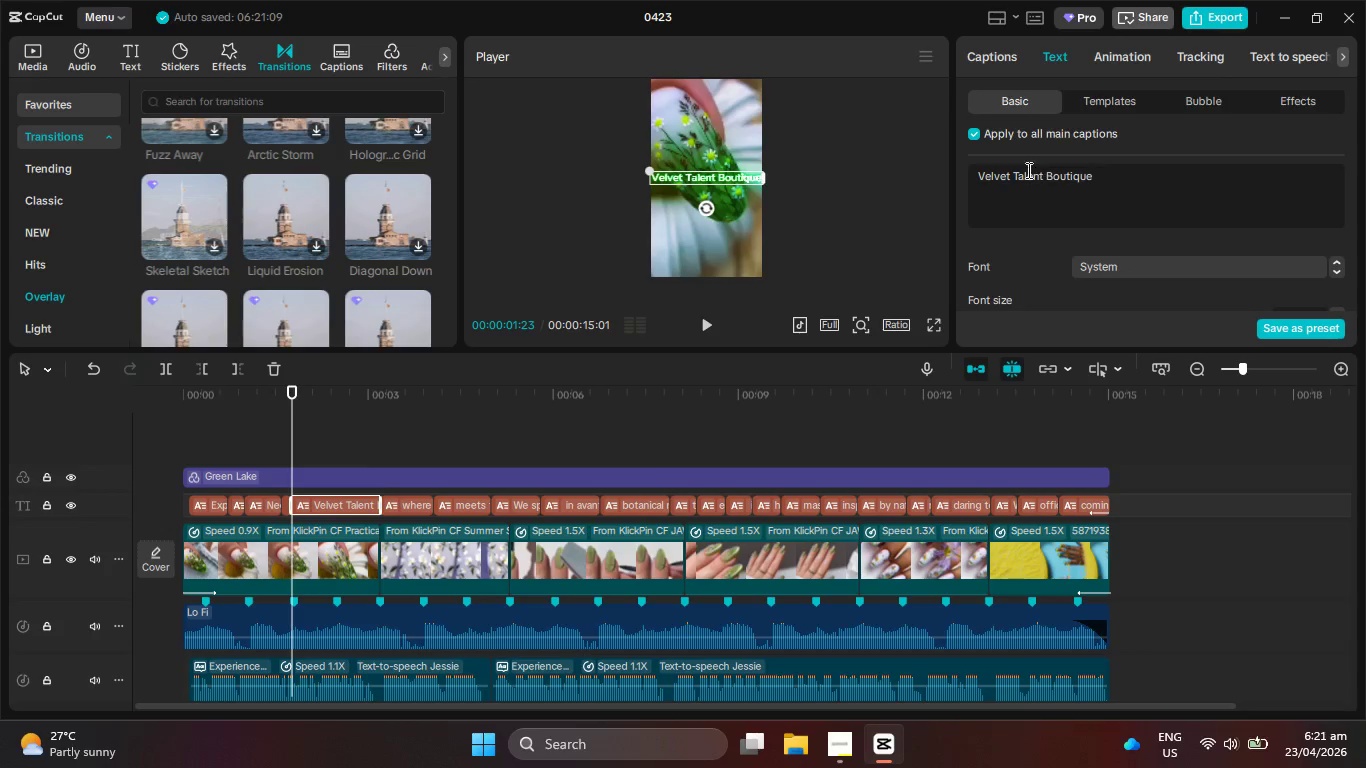 
left_click([1015, 183])
 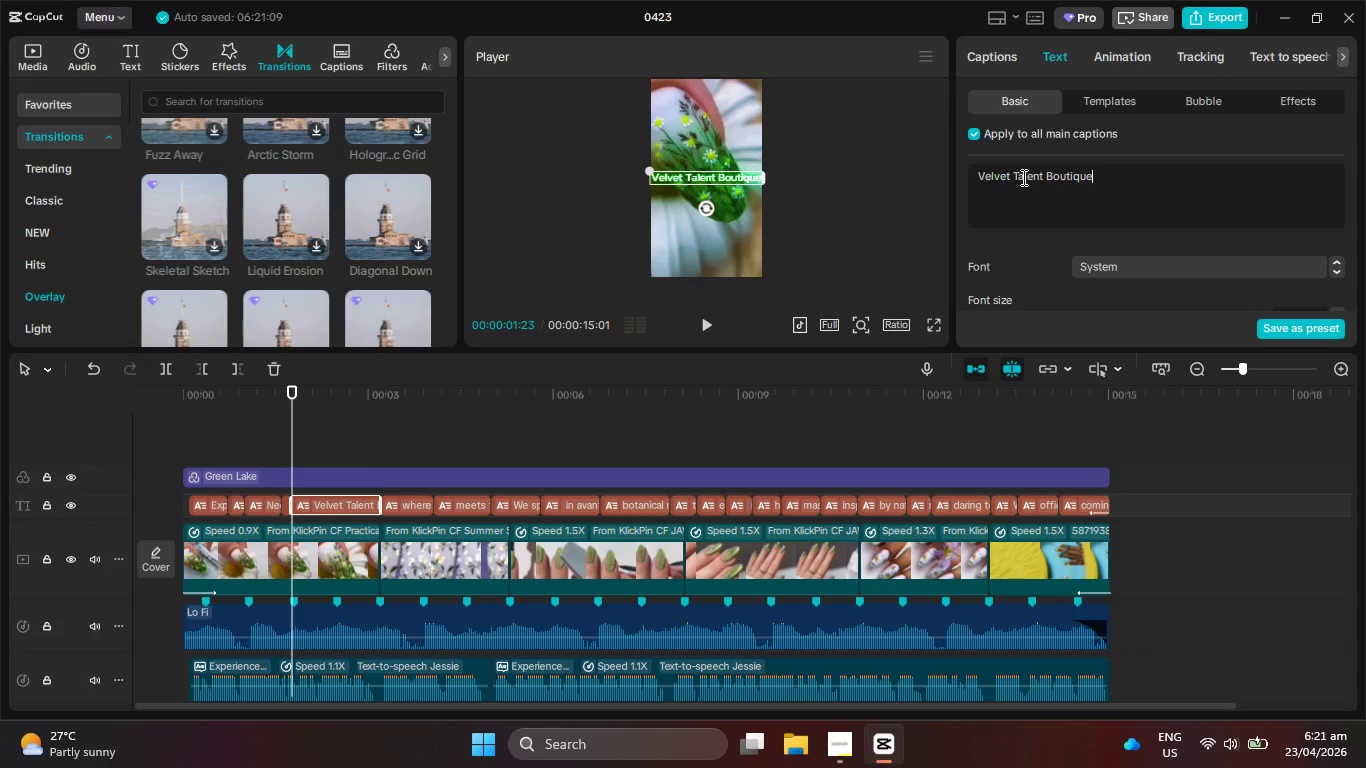 
left_click([1015, 173])
 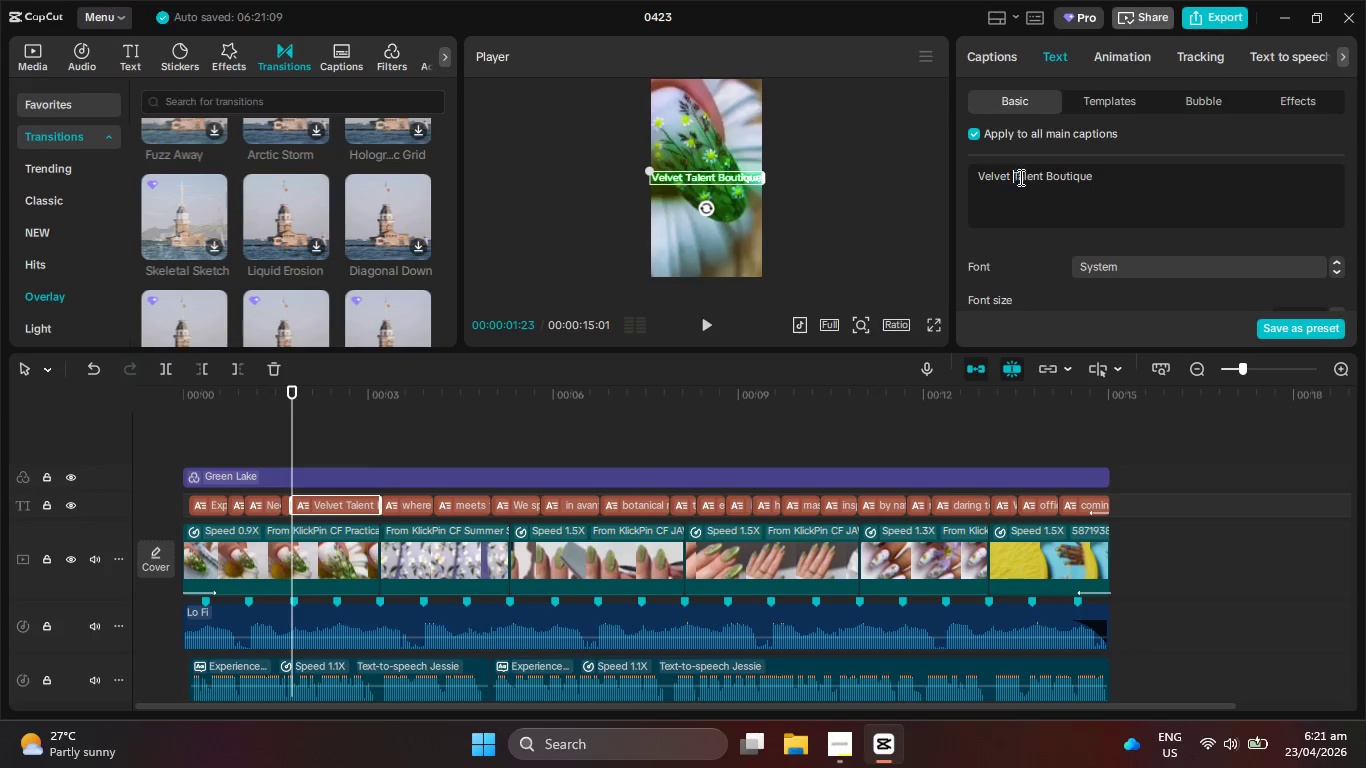 
key(Enter)
 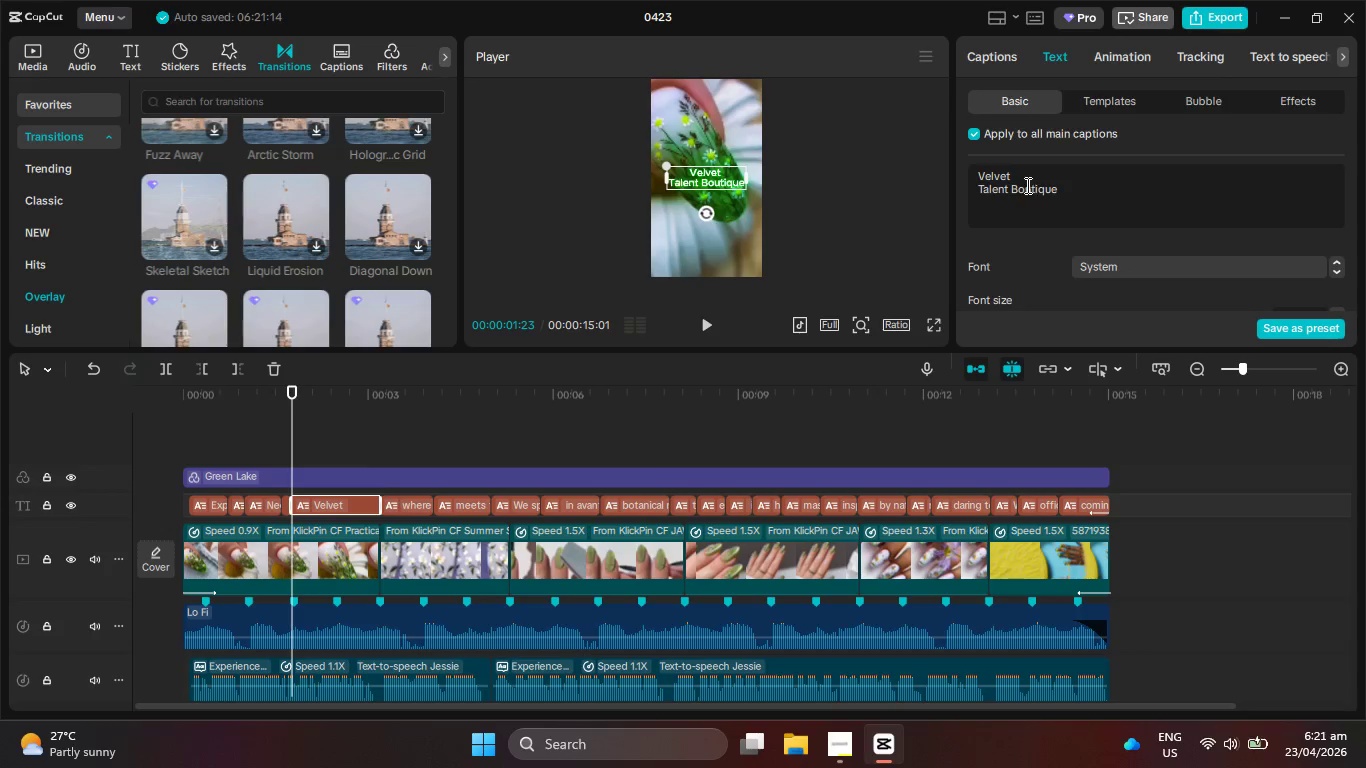 
left_click([1009, 189])
 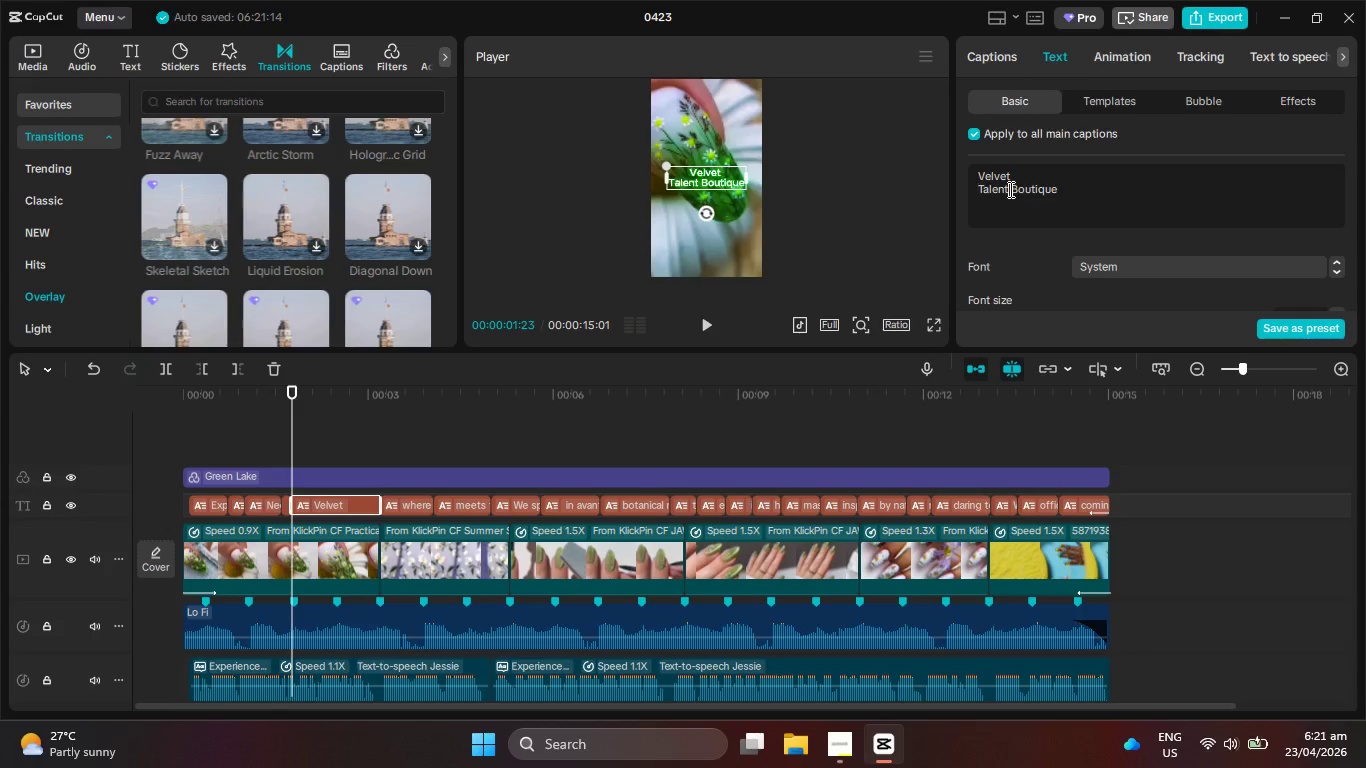 
key(Enter)
 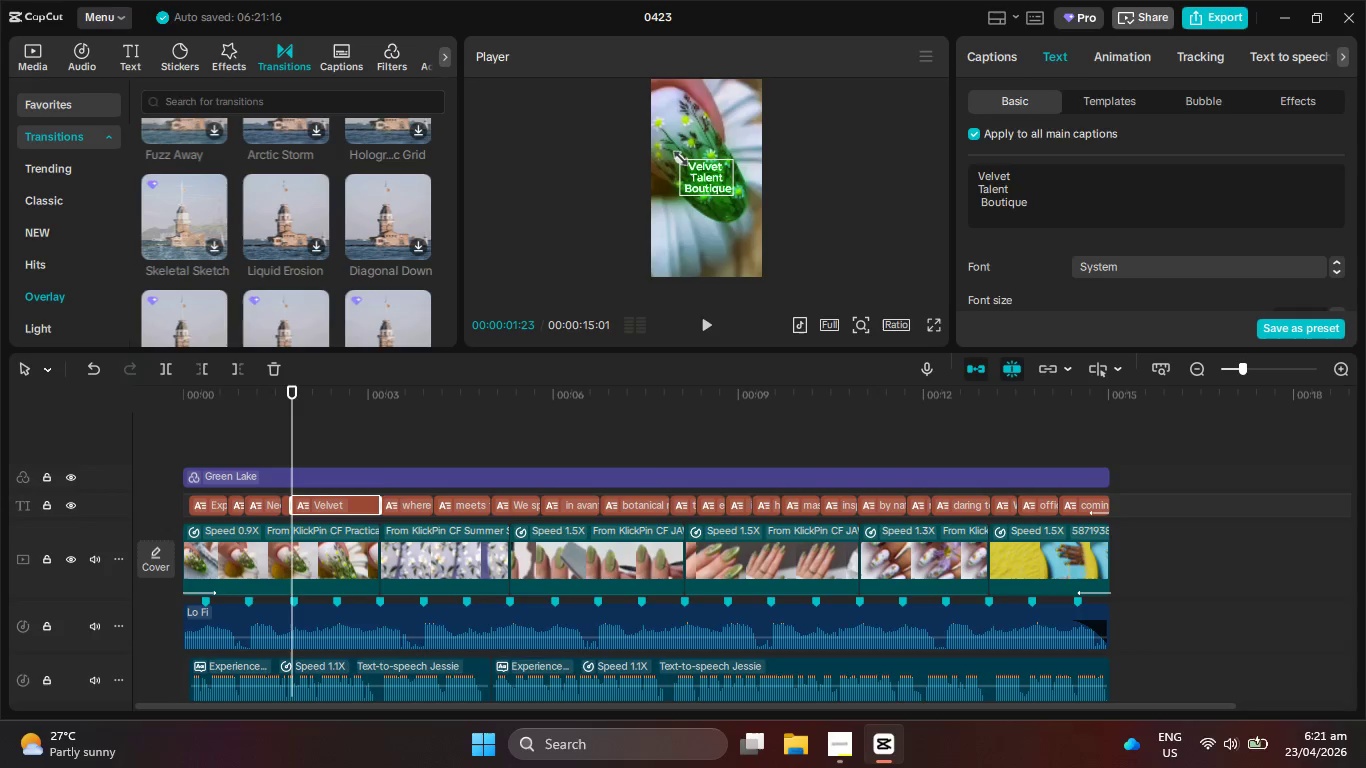 
scroll: coordinate [1107, 257], scroll_direction: down, amount: 6.0
 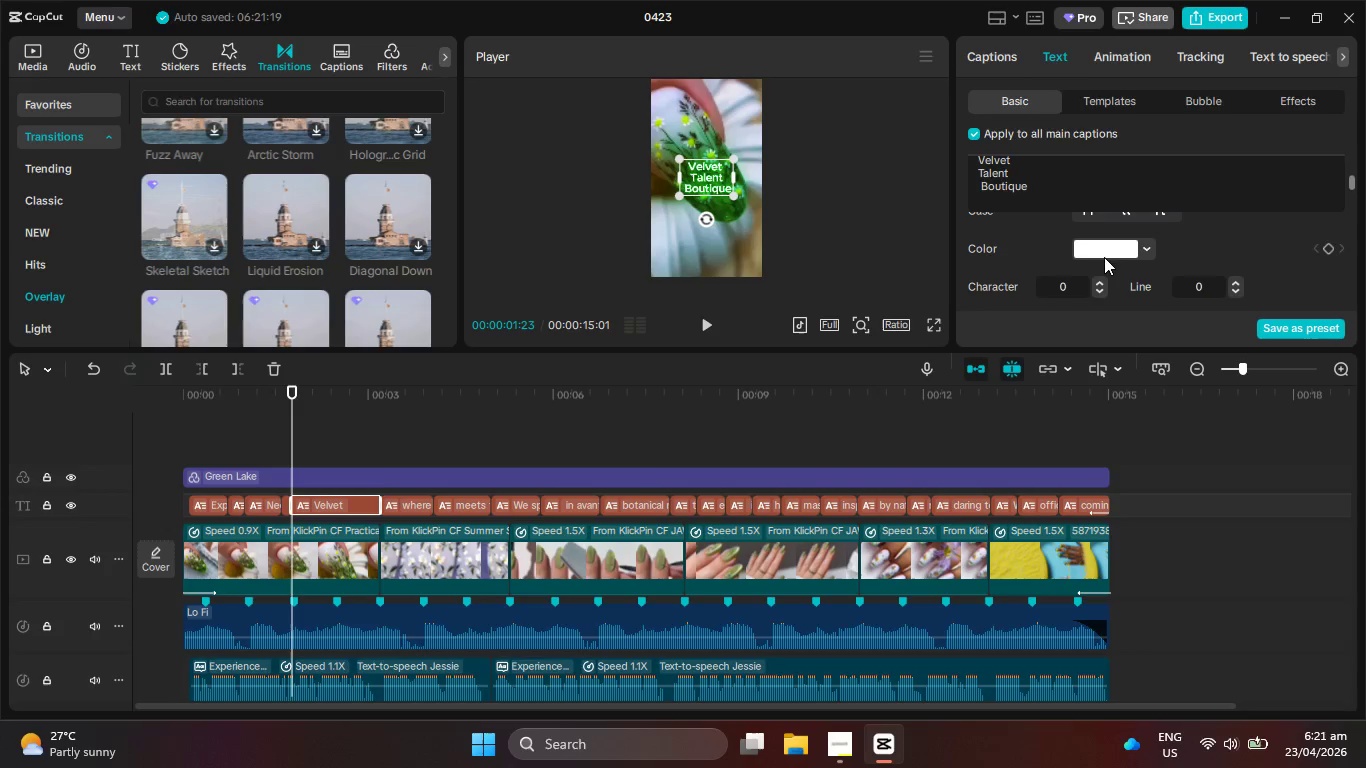 
scroll: coordinate [1160, 284], scroll_direction: up, amount: 2.0
 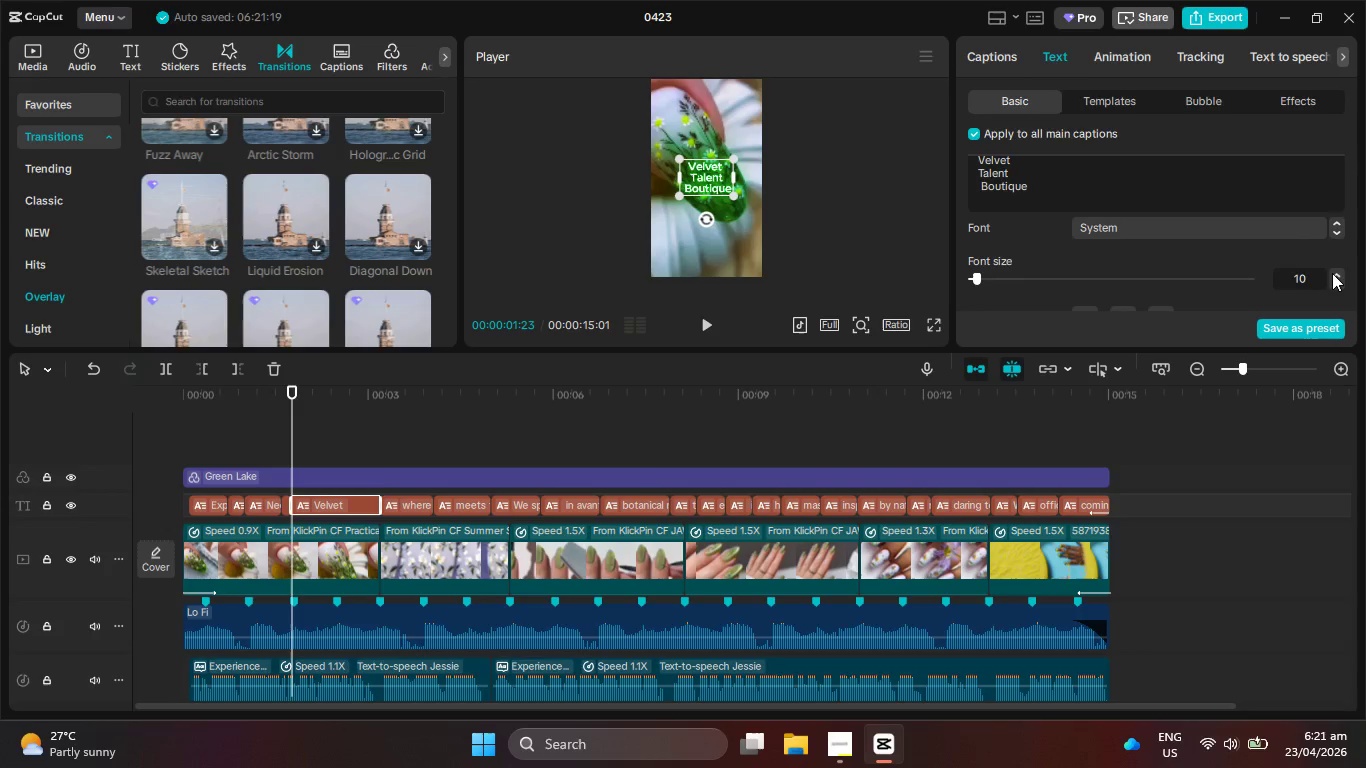 
scroll: coordinate [1175, 288], scroll_direction: down, amount: 2.0
 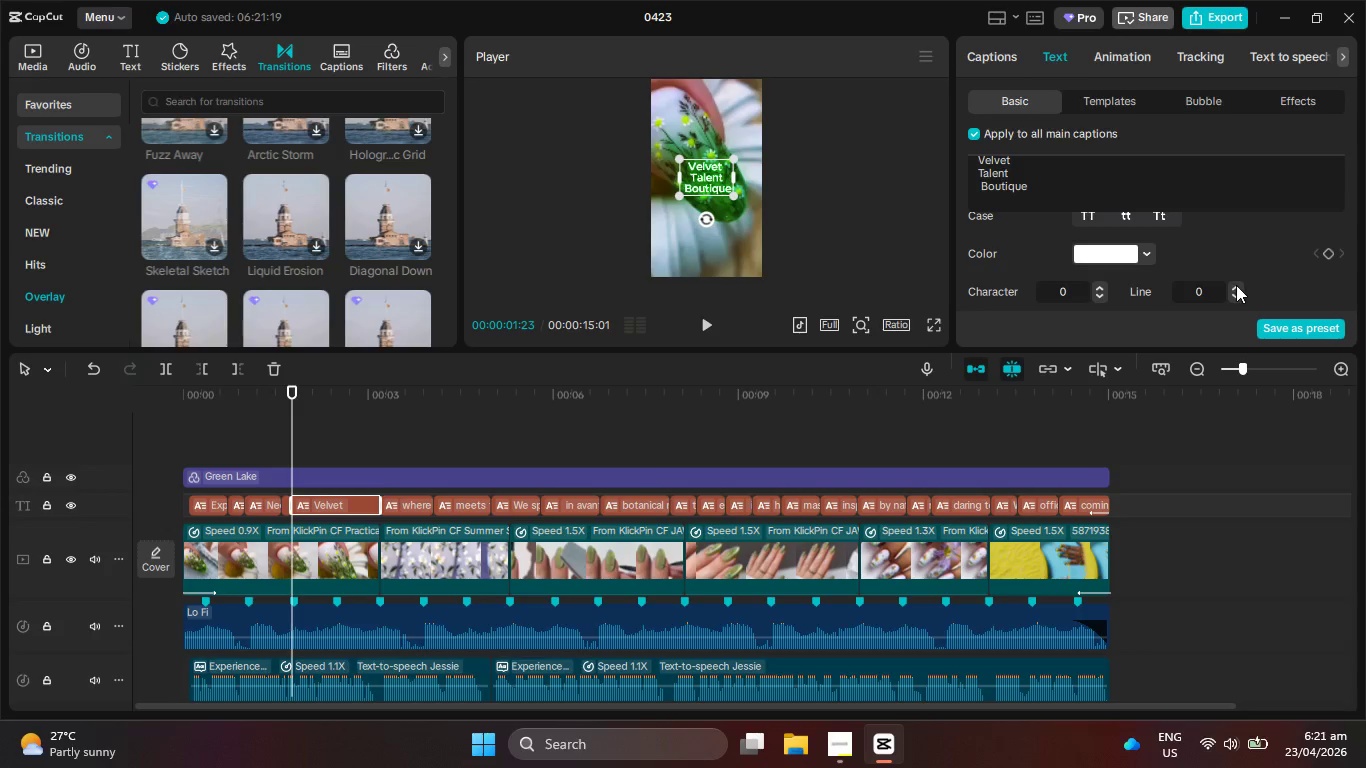 
double_click([1237, 285])
 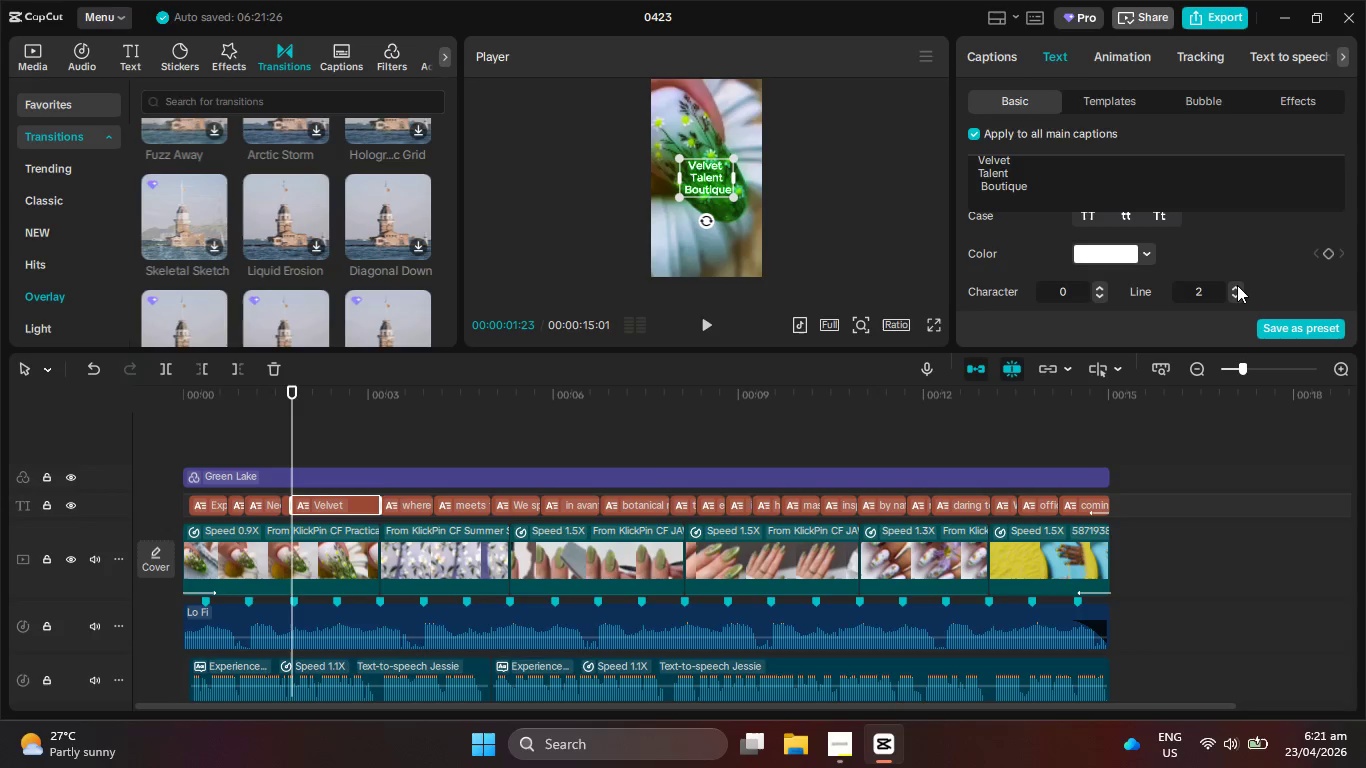 
triple_click([1237, 285])
 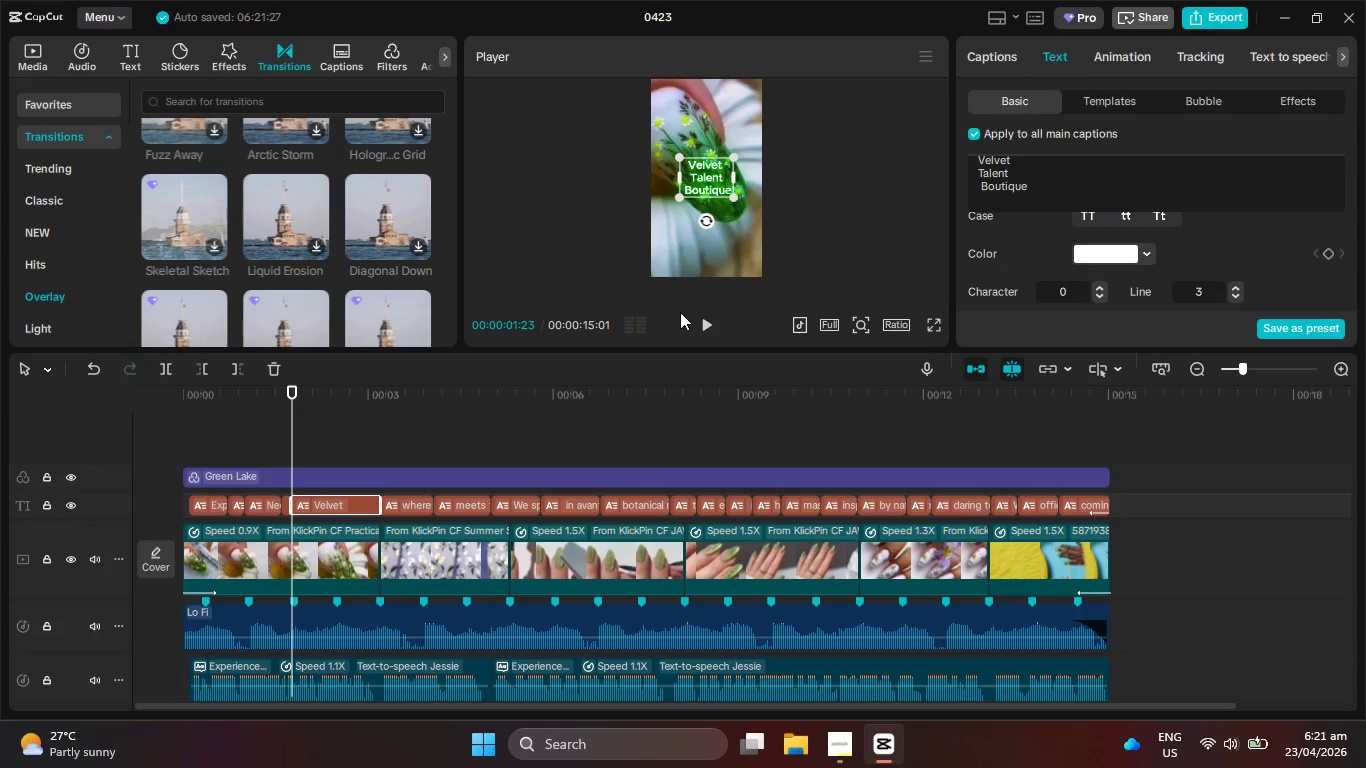 
left_click([706, 327])
 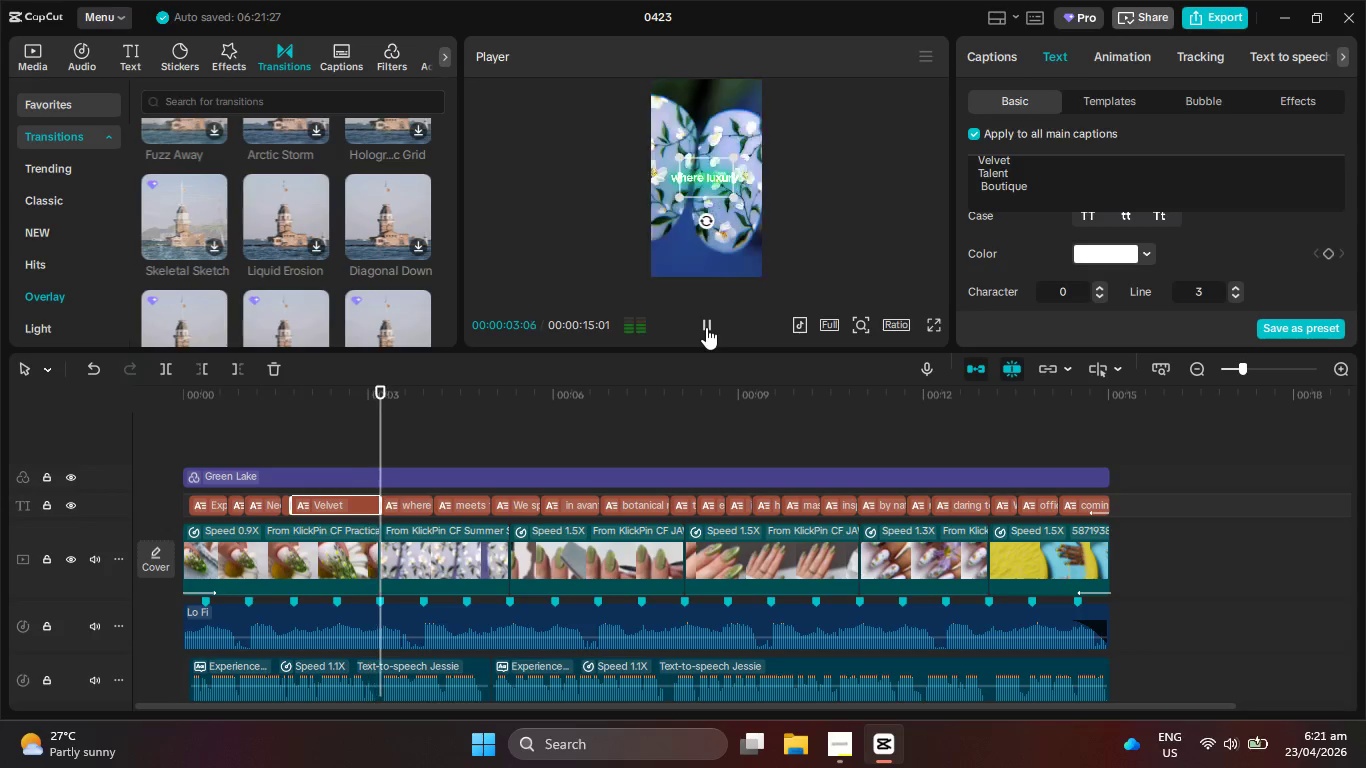 
left_click([706, 327])
 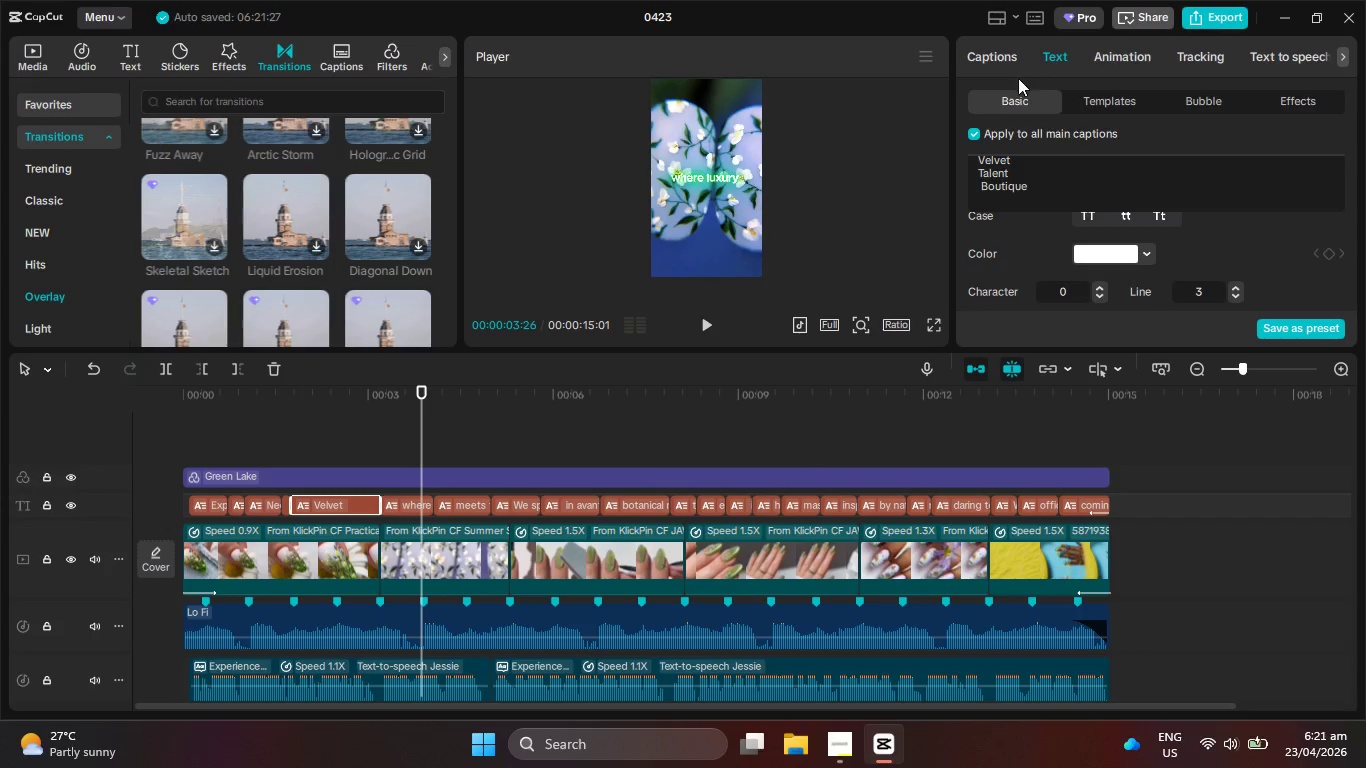 
left_click([970, 54])
 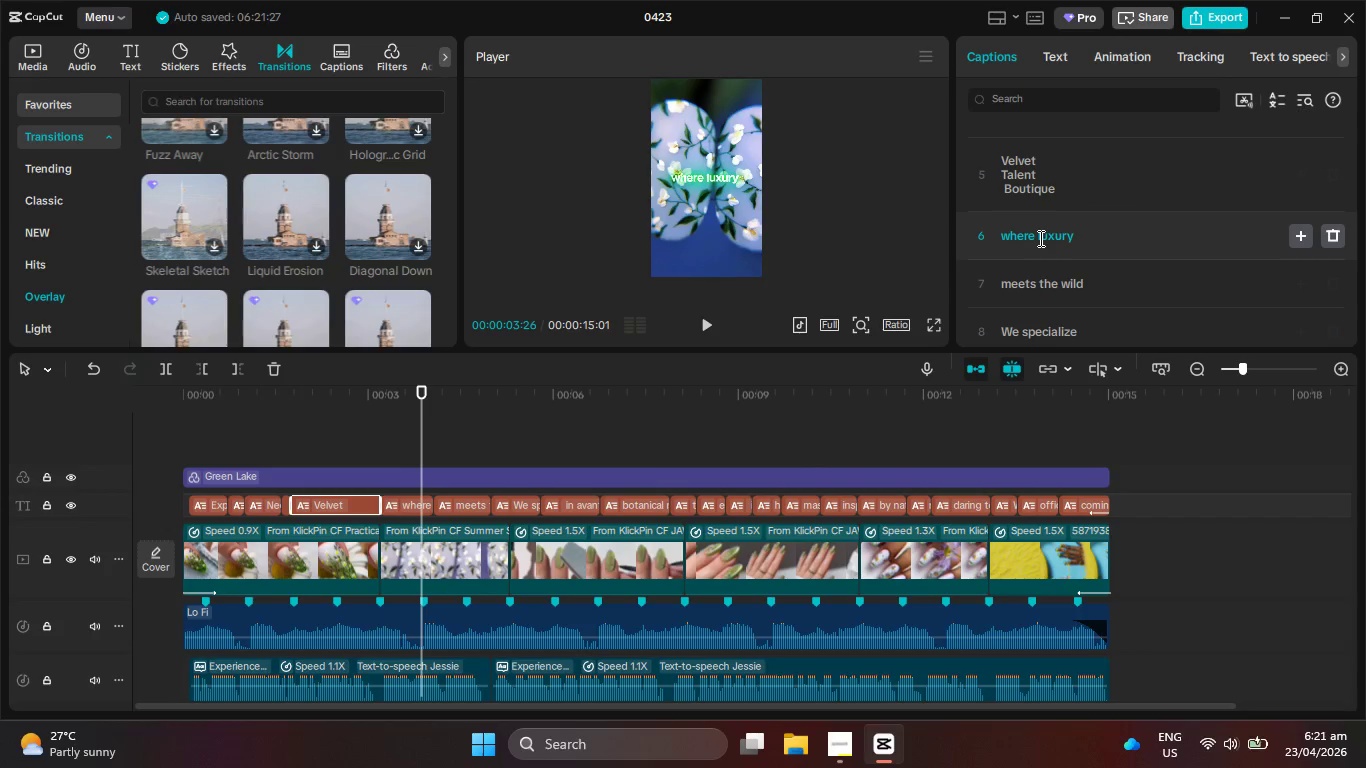 
left_click([1038, 237])
 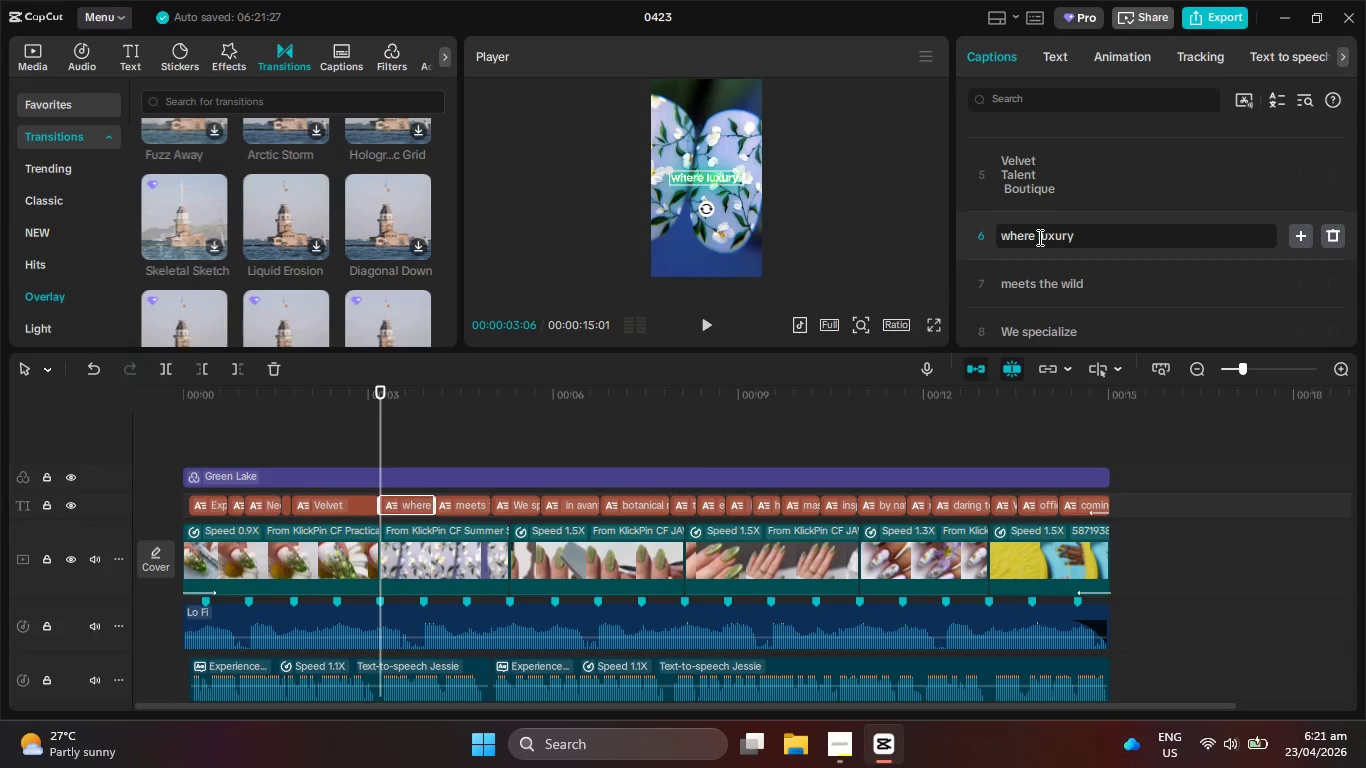 
key(Shift+ShiftRight)
 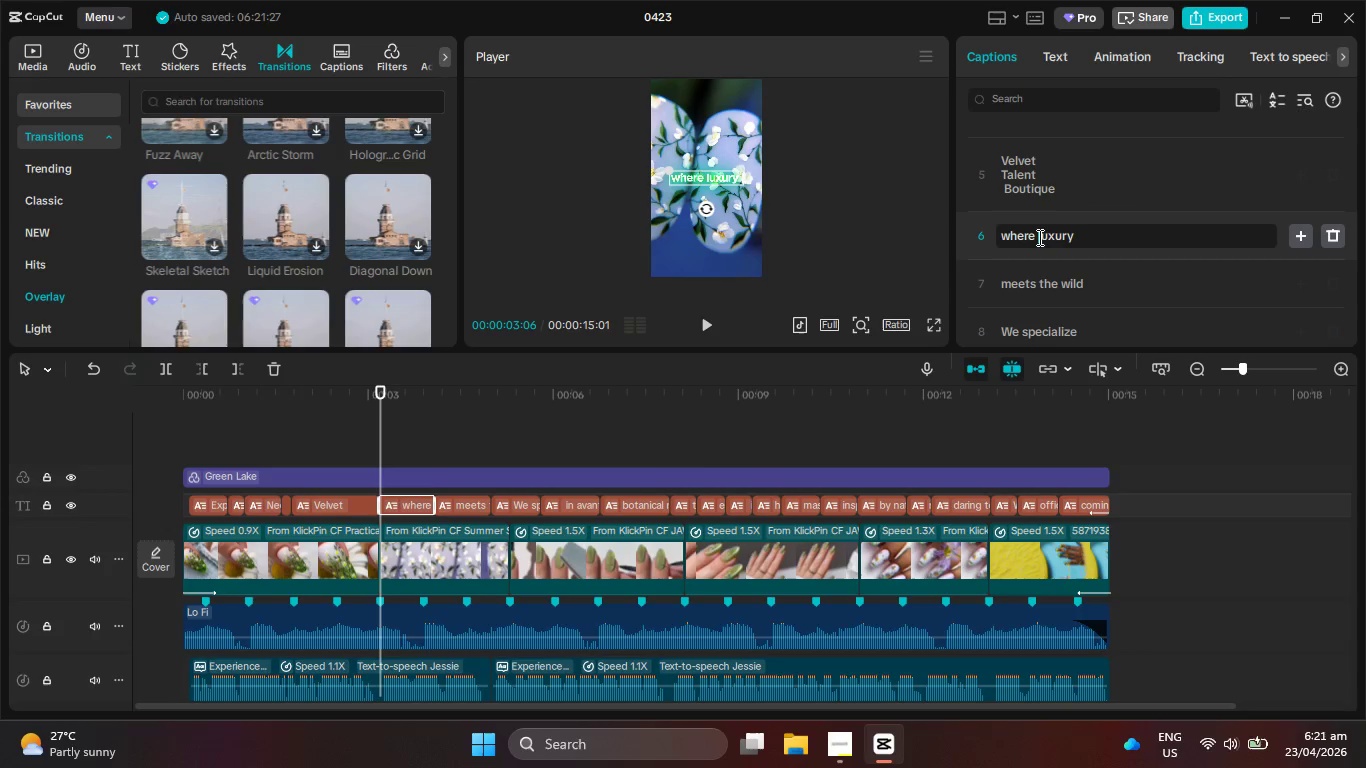 
key(Enter)
 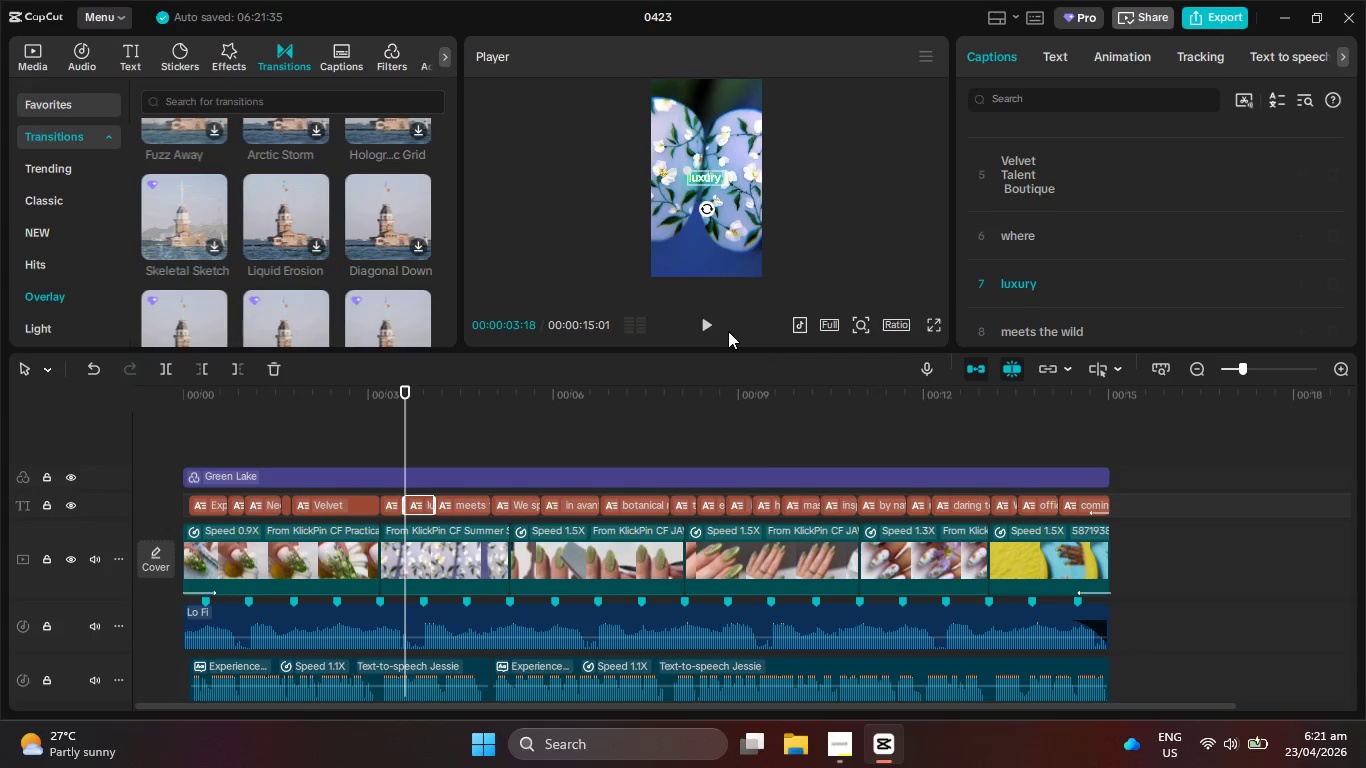 
left_click([703, 324])
 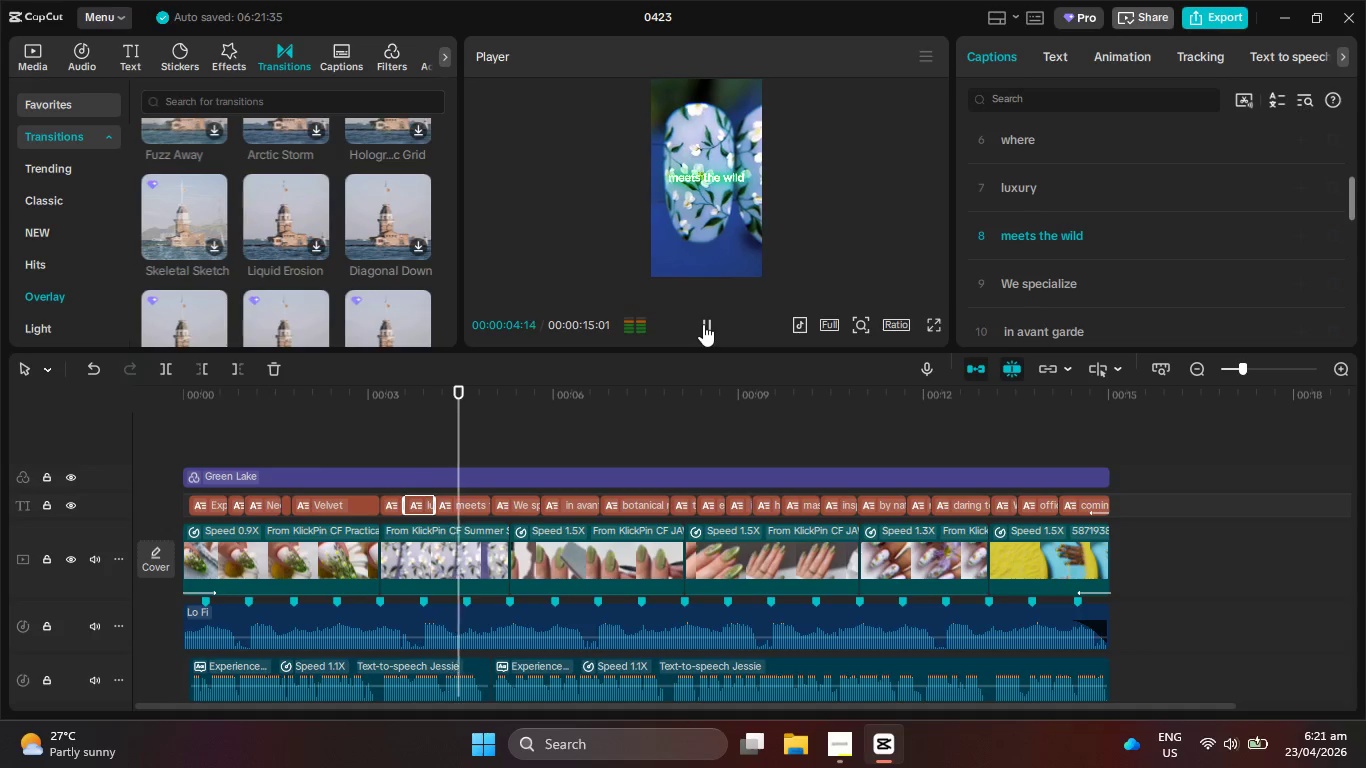 
left_click([703, 324])
 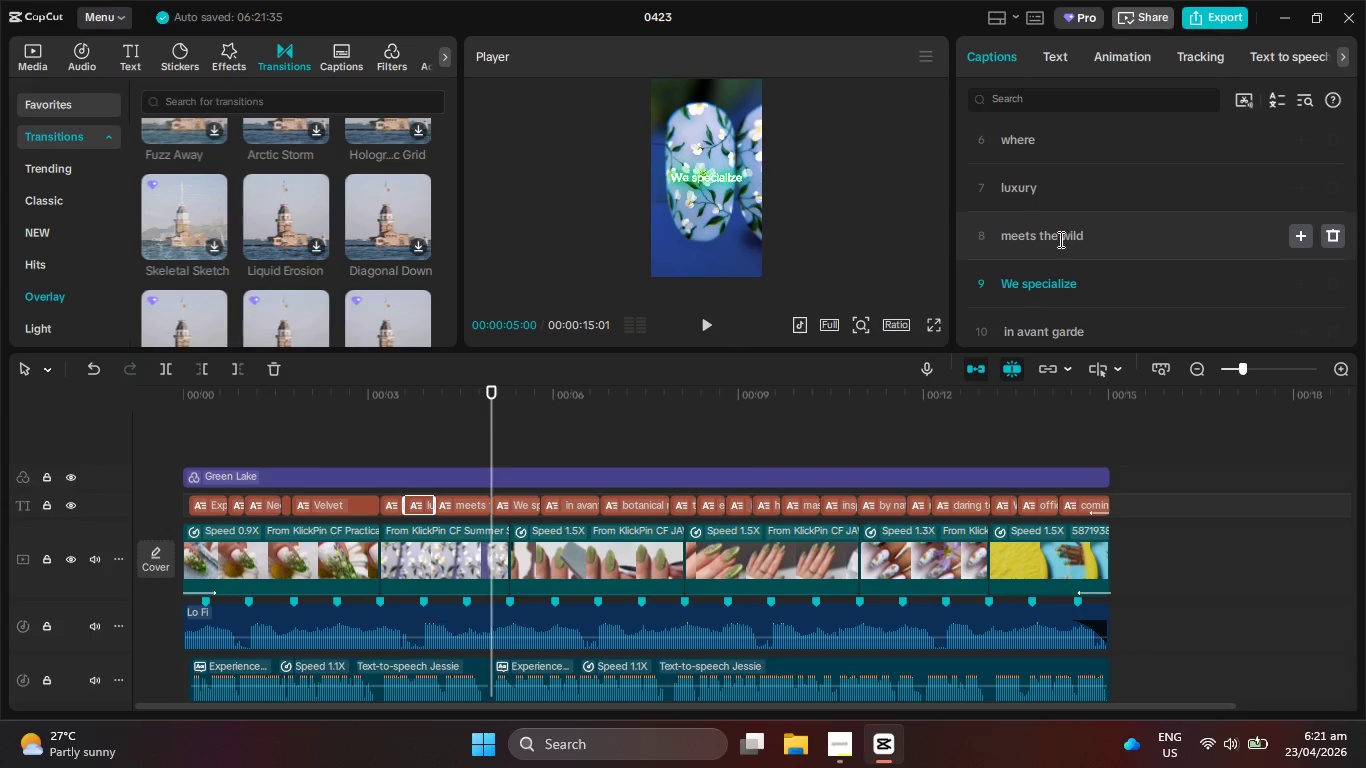 
left_click([1062, 237])
 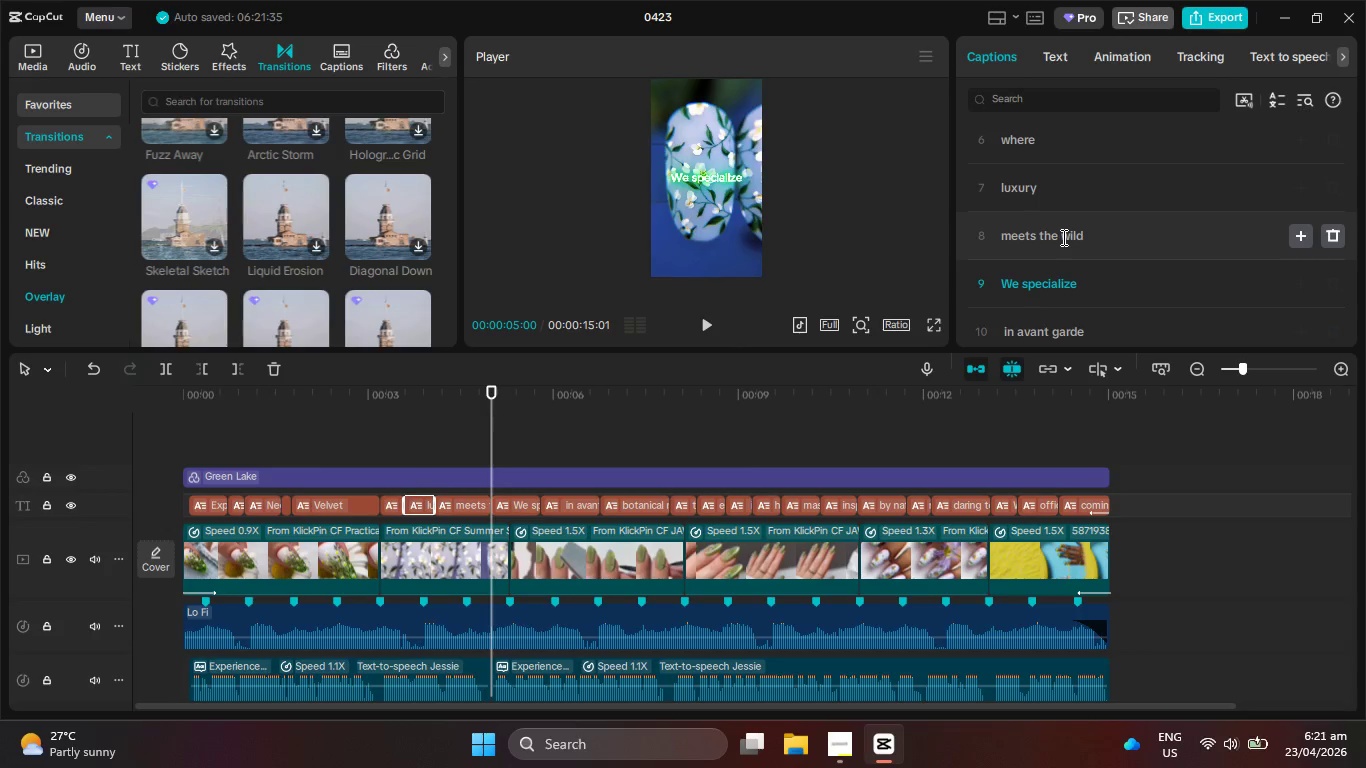 
key(Enter)
 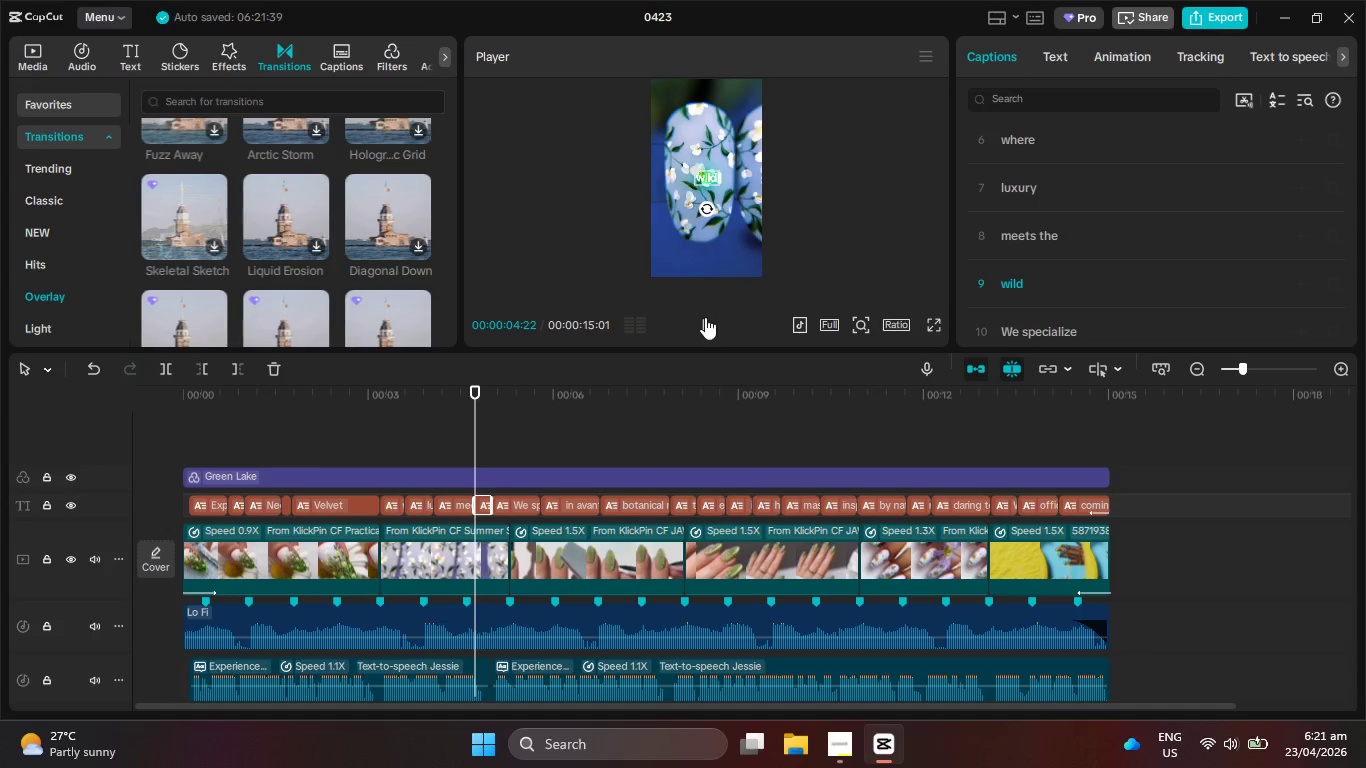 
left_click([708, 323])
 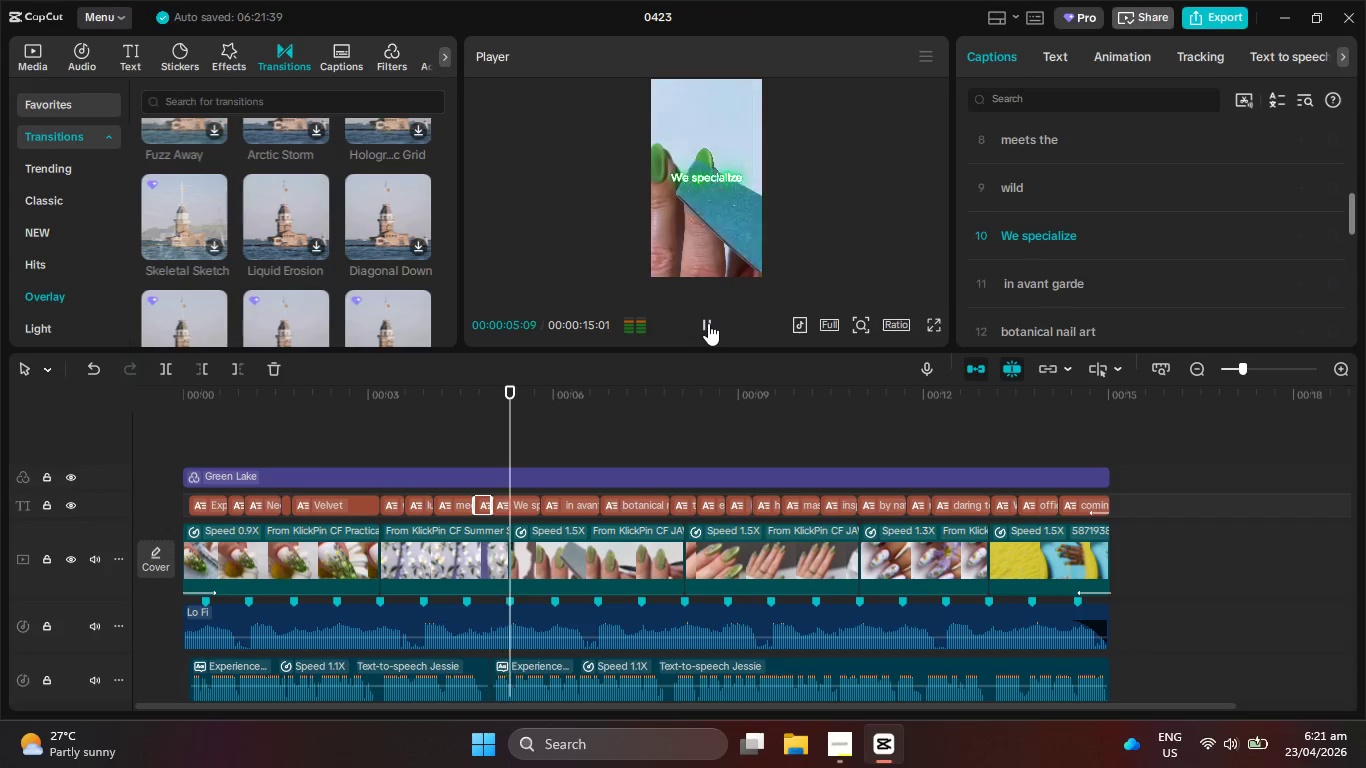 
left_click([708, 323])
 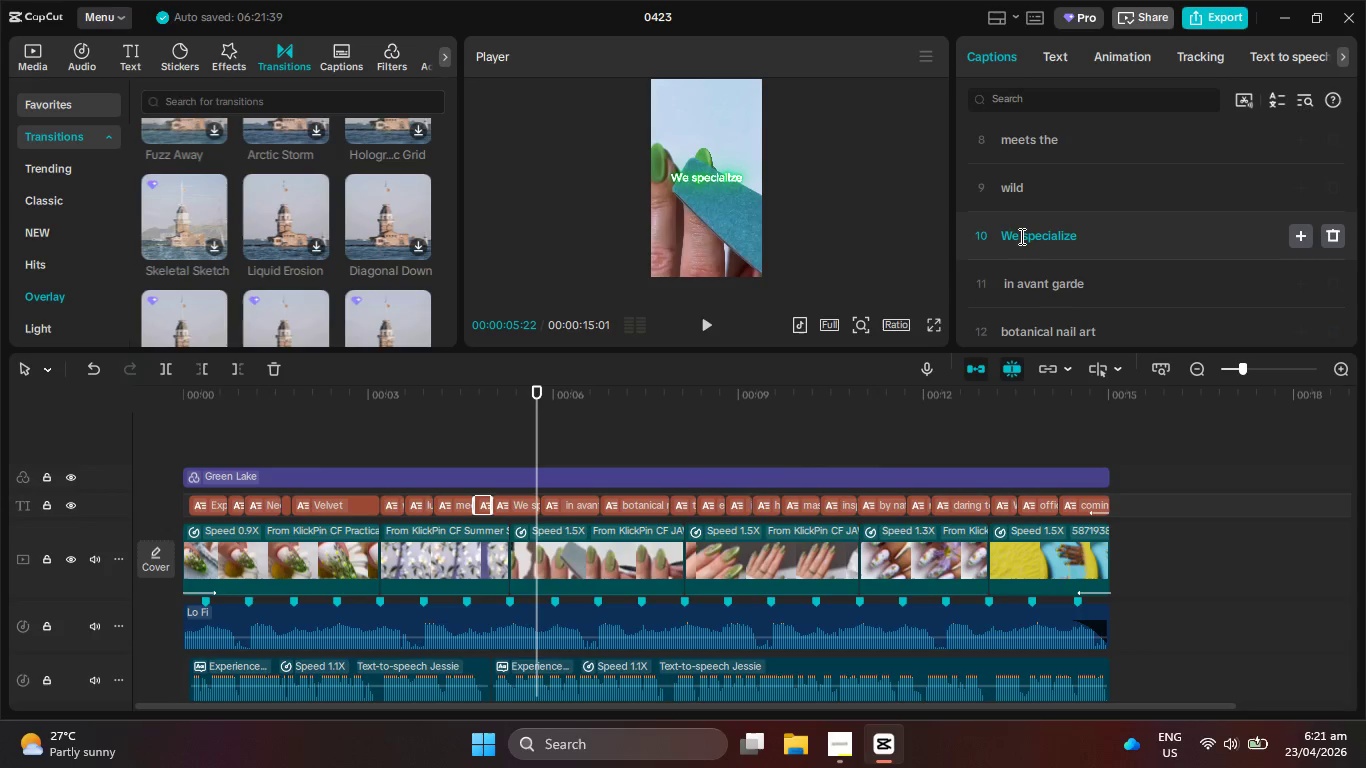 
left_click([1024, 238])
 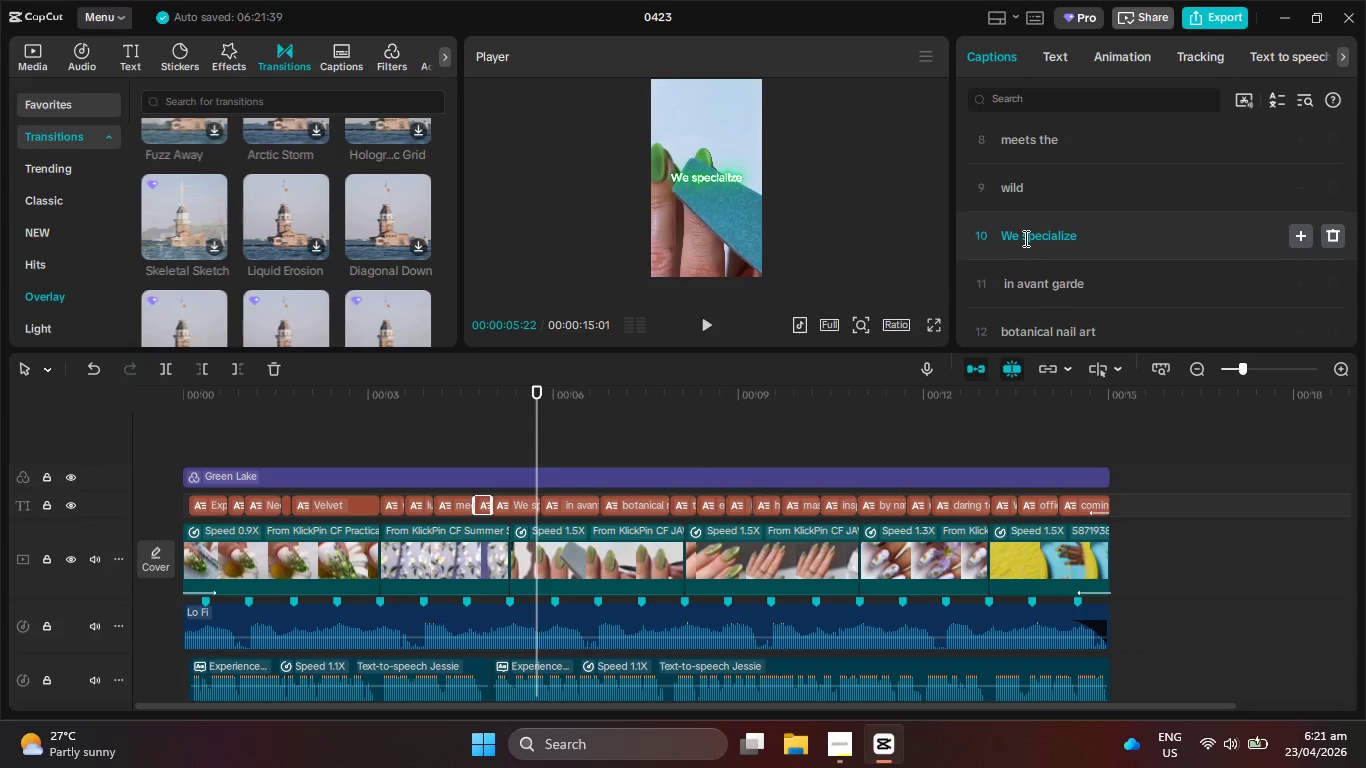 
key(Enter)
 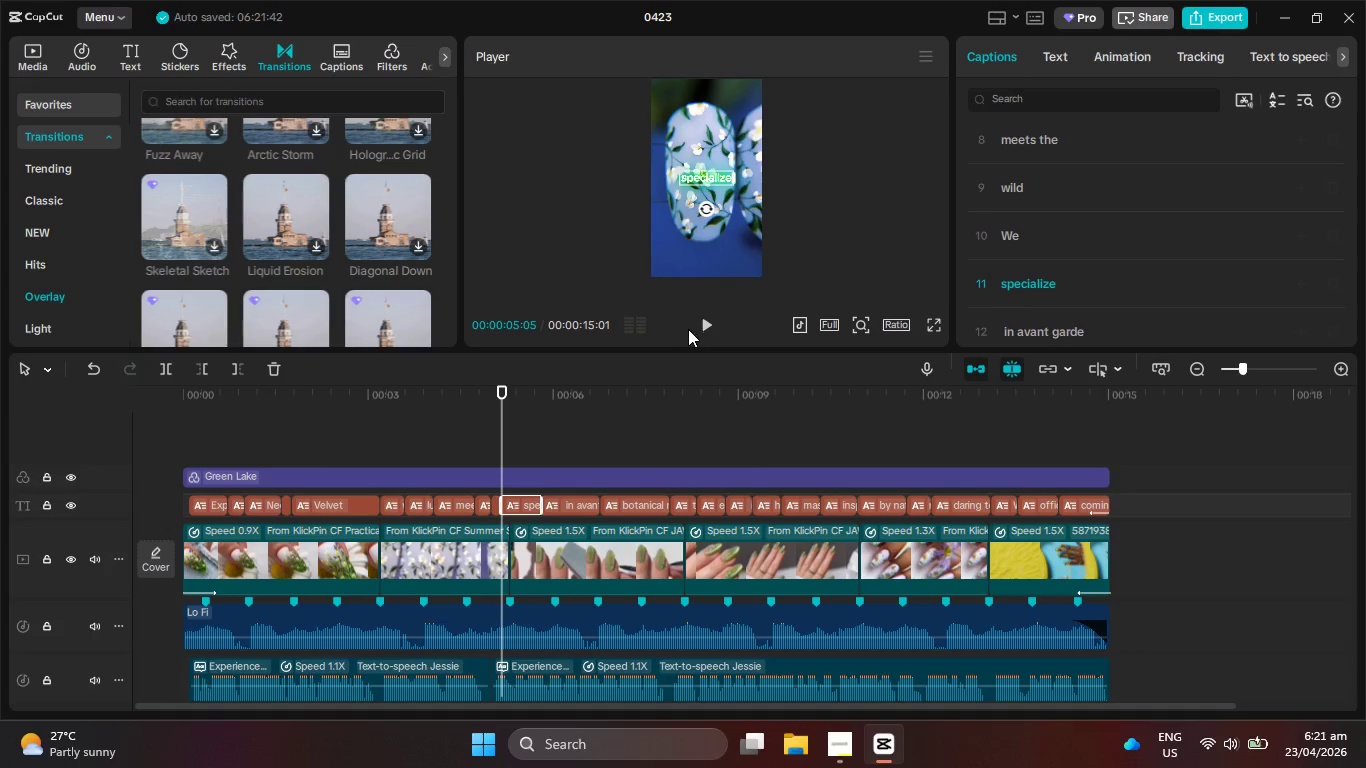 
left_click([702, 324])
 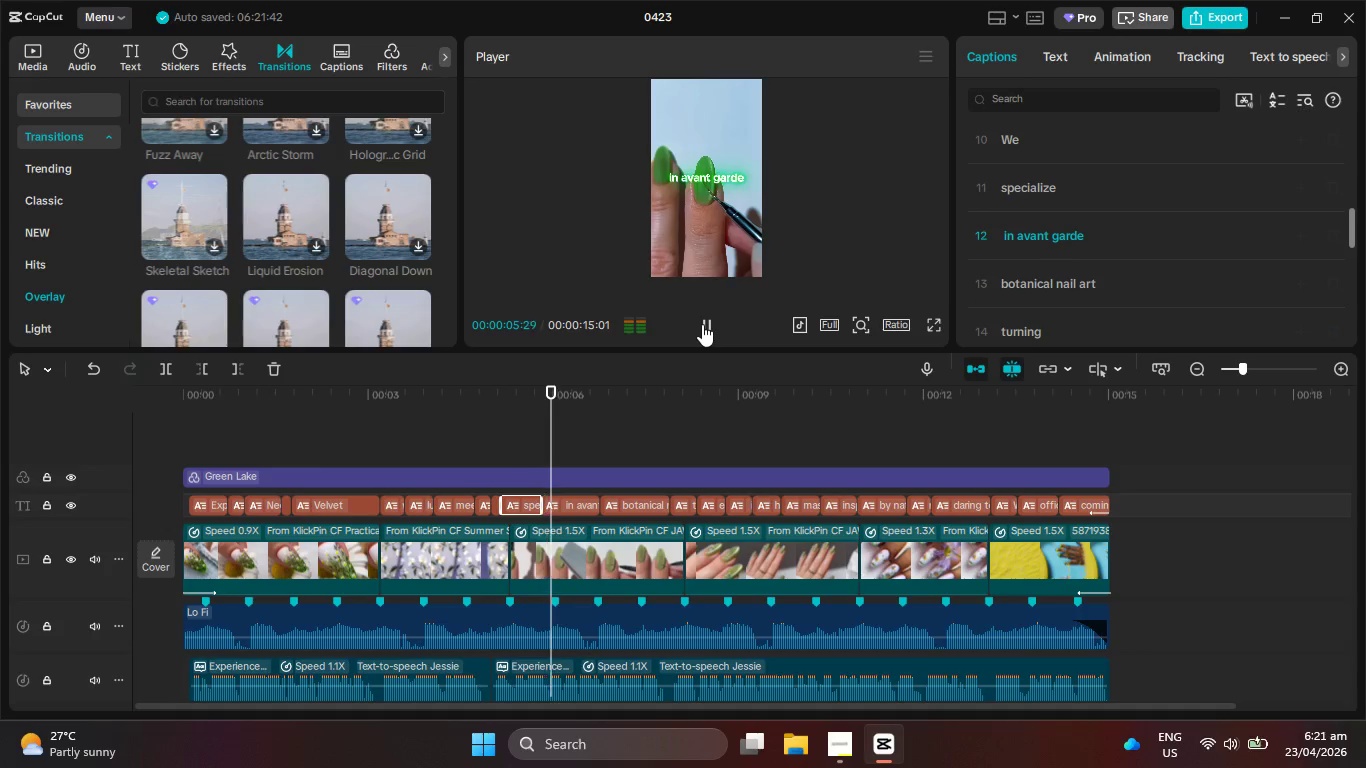 
left_click([702, 324])
 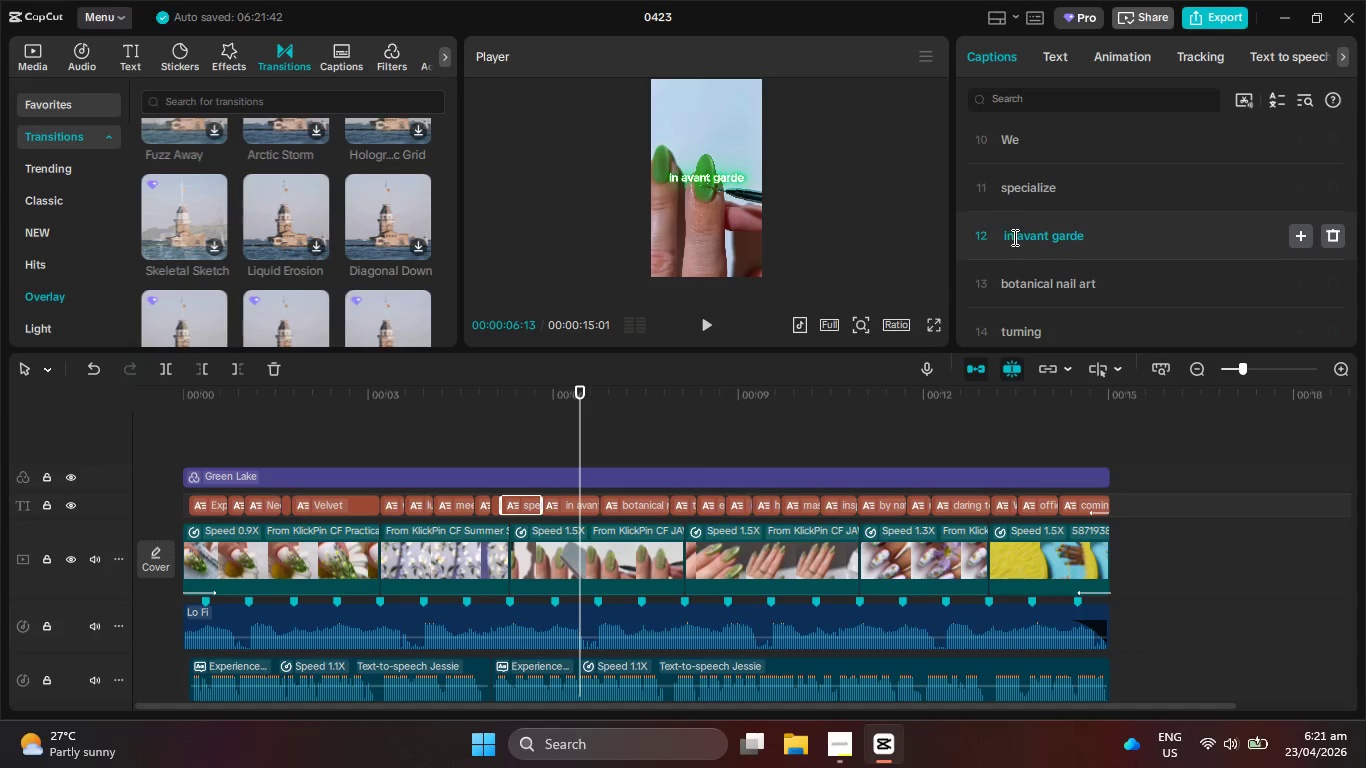 
left_click([1017, 235])
 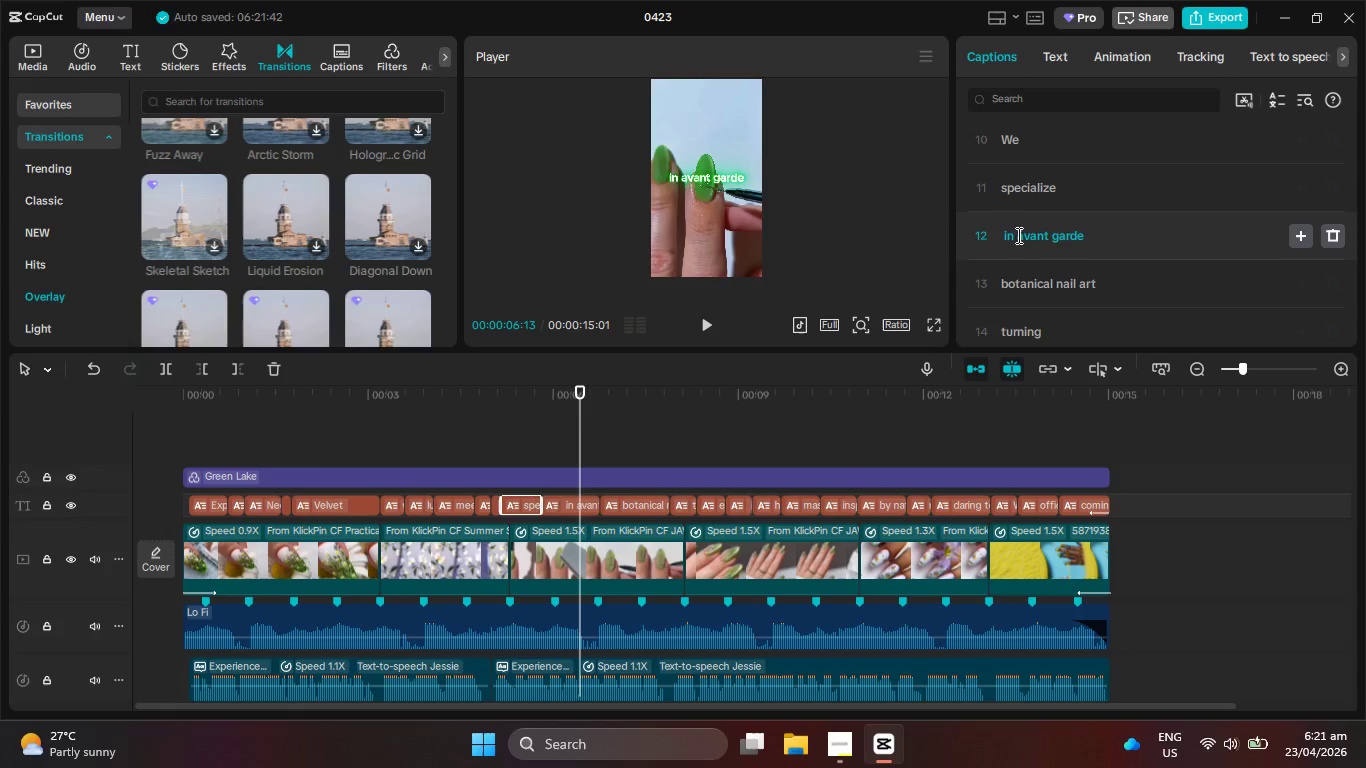 
key(Enter)
 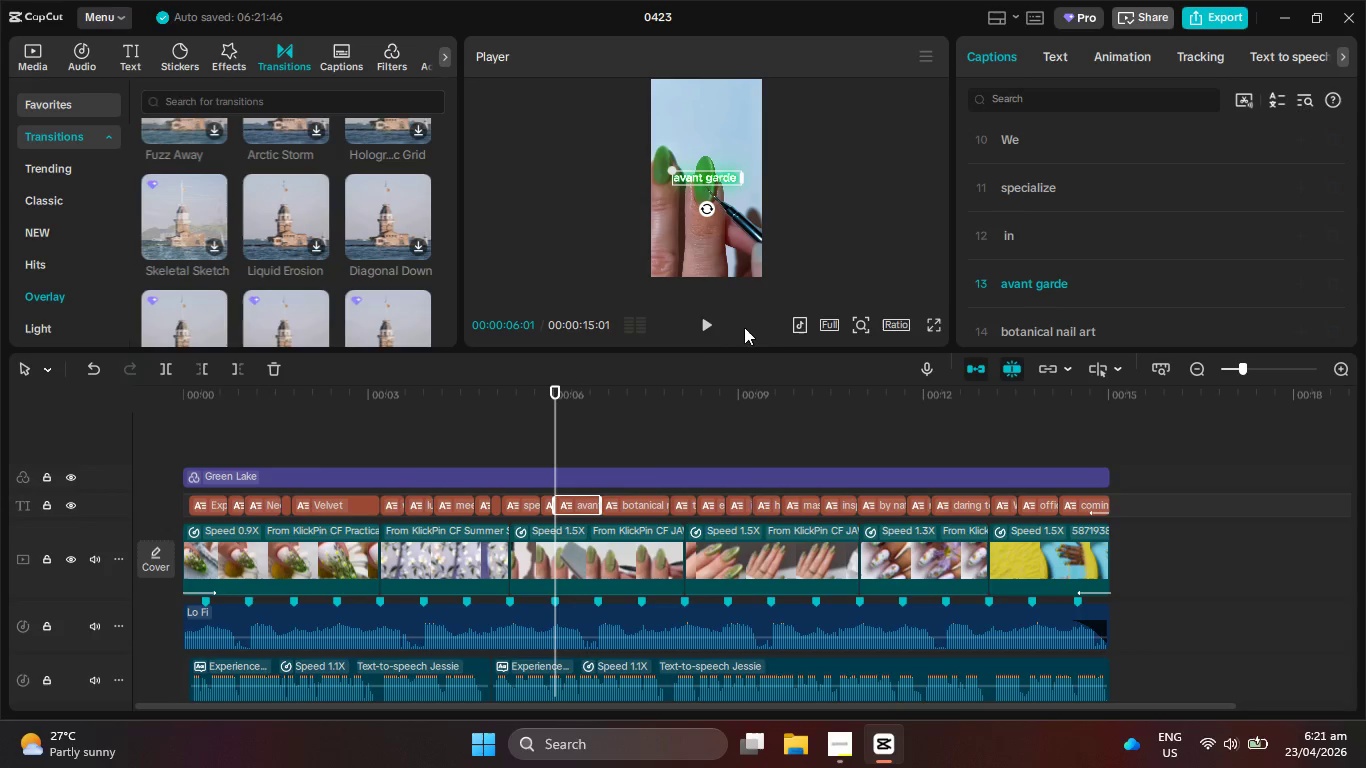 
left_click([711, 321])
 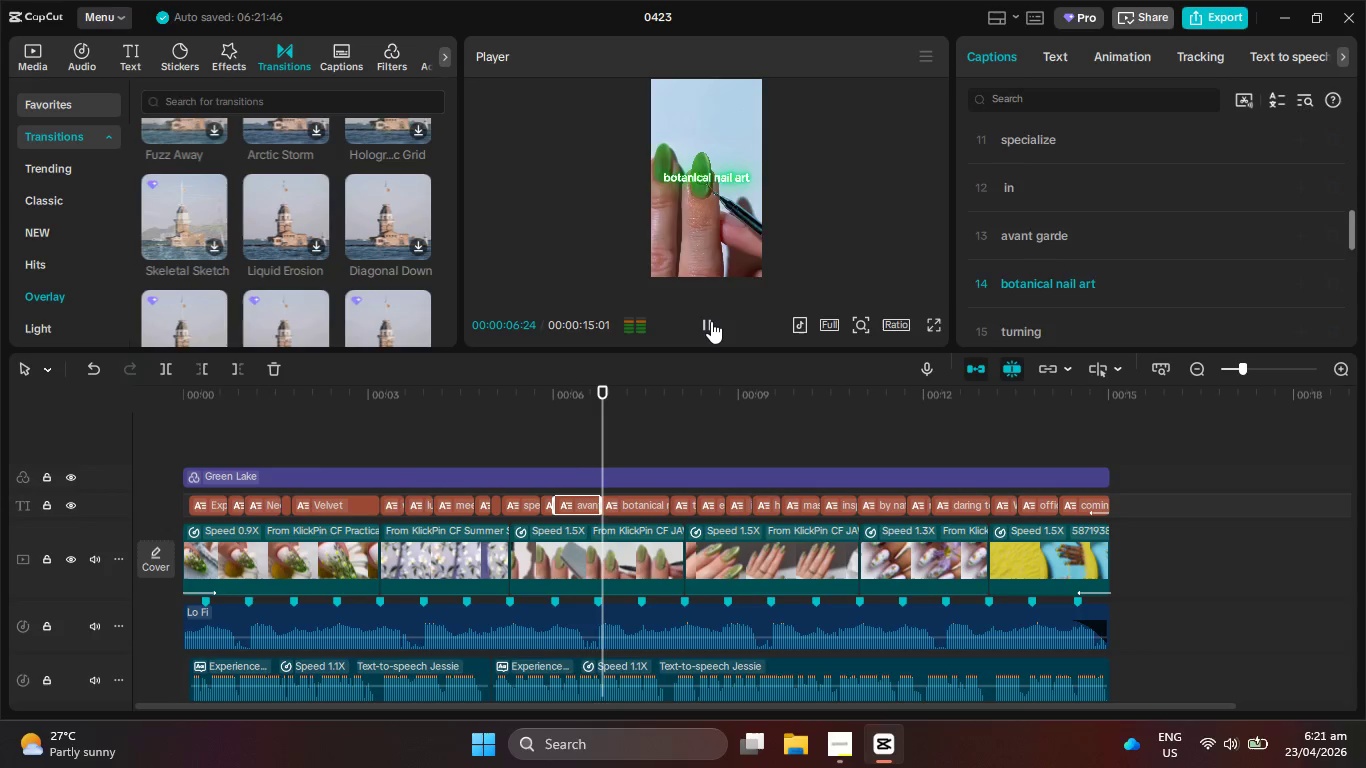 
left_click([711, 321])
 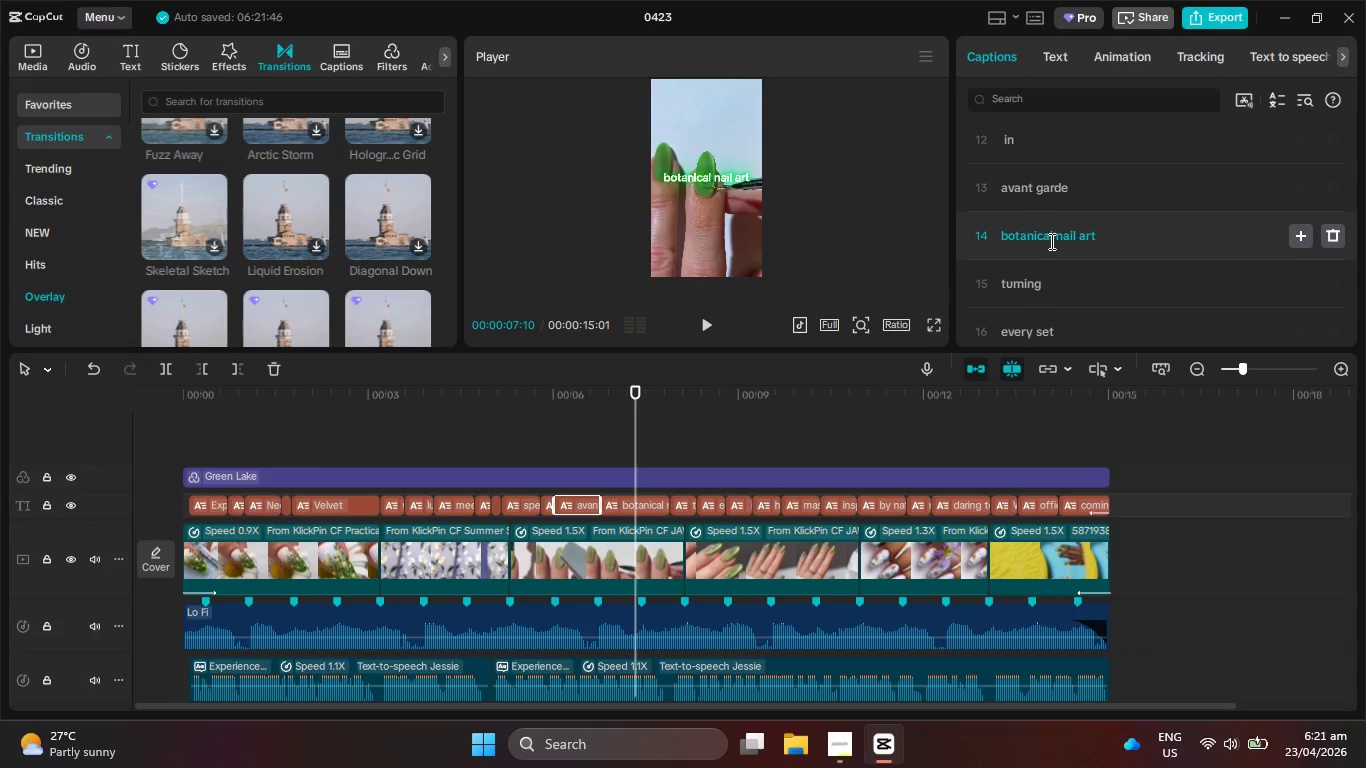 
left_click([1057, 239])
 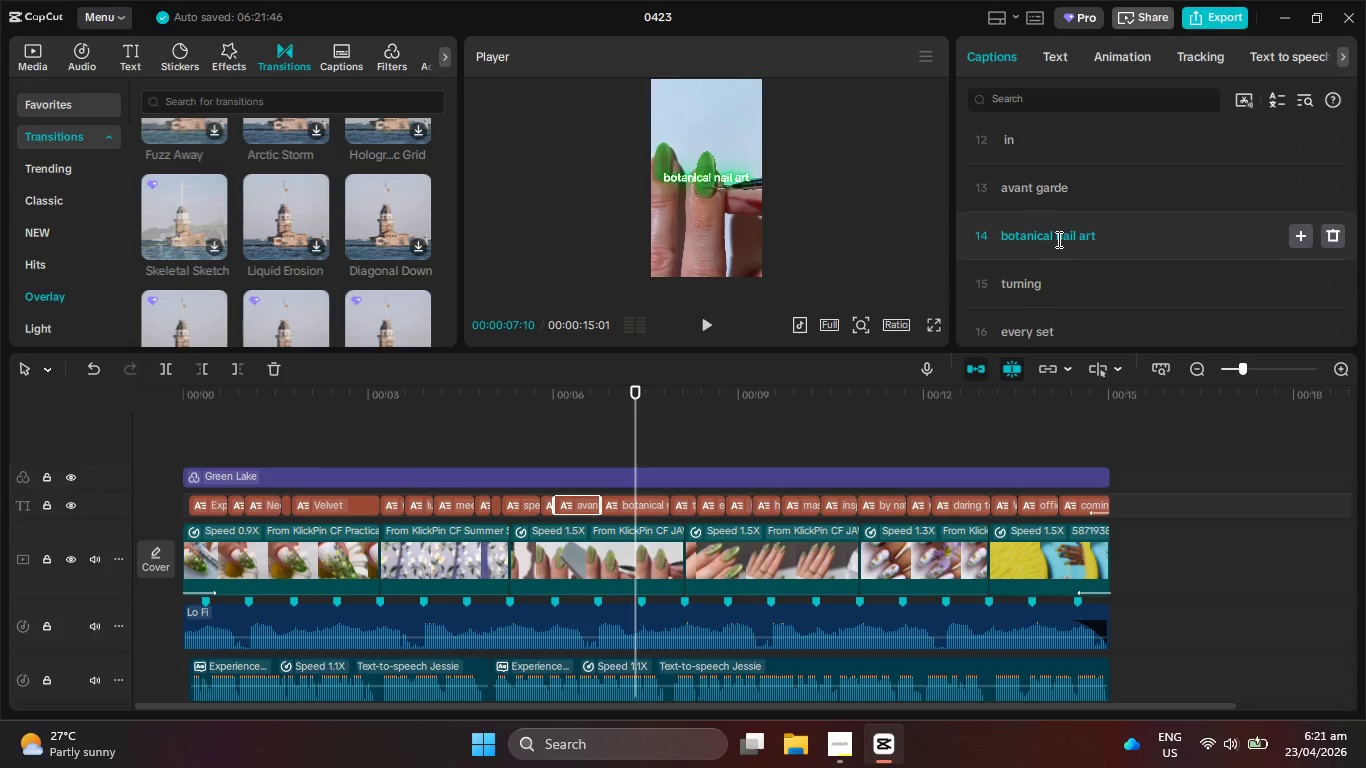 
key(Enter)
 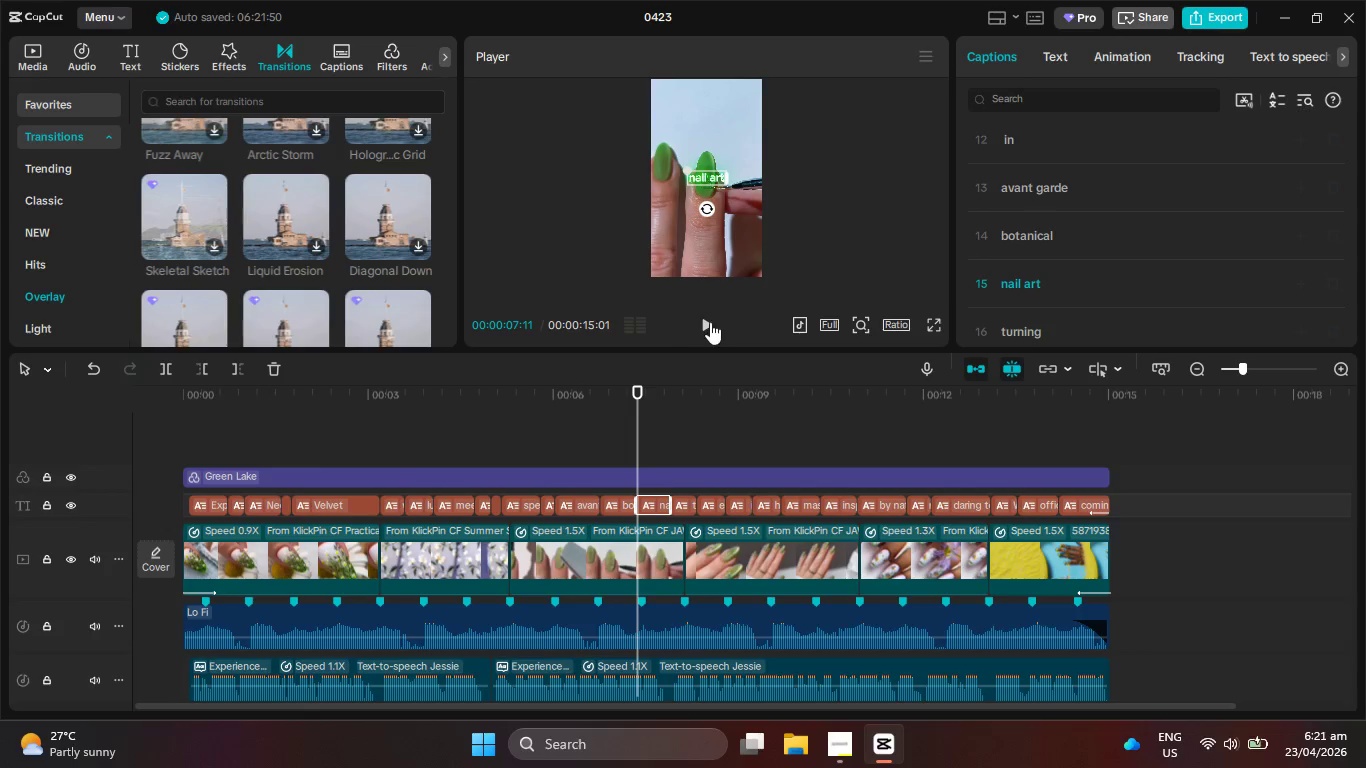 
left_click([719, 324])
 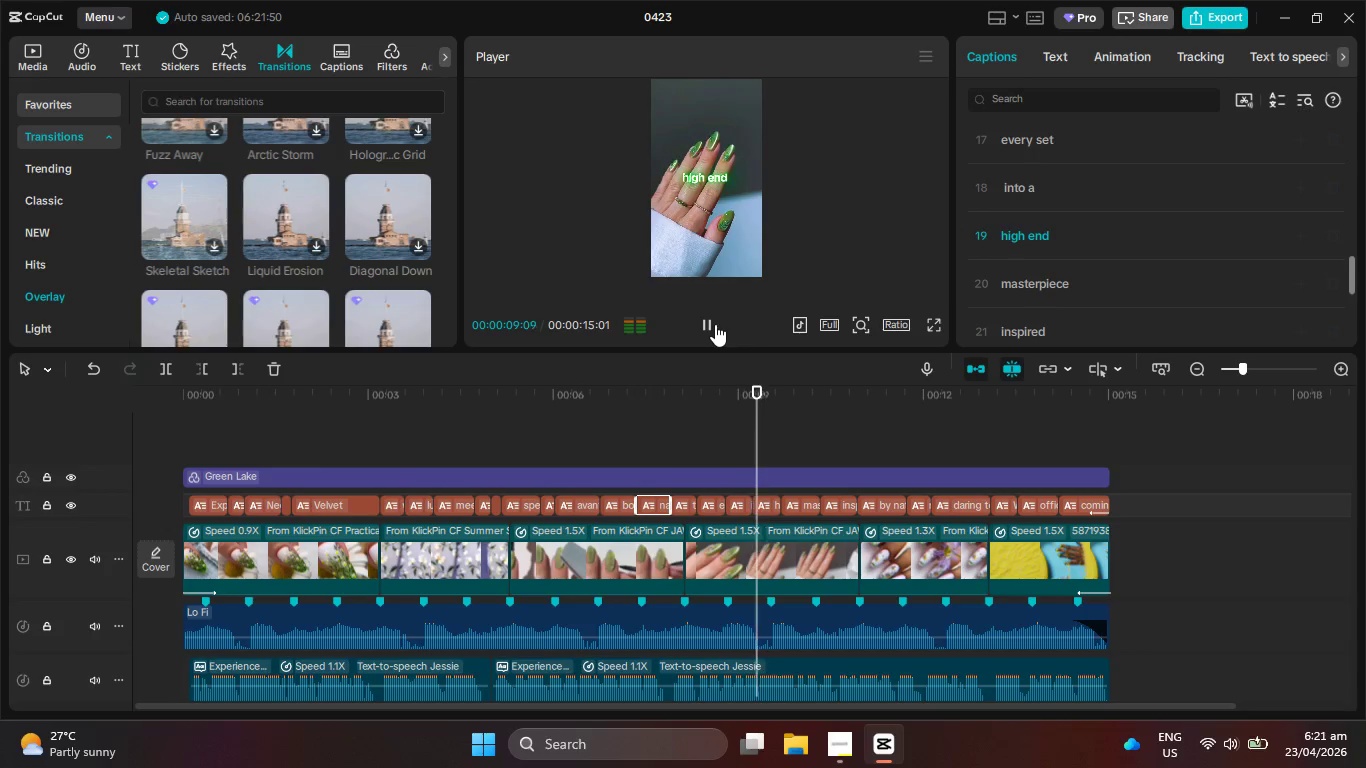 
left_click([715, 324])
 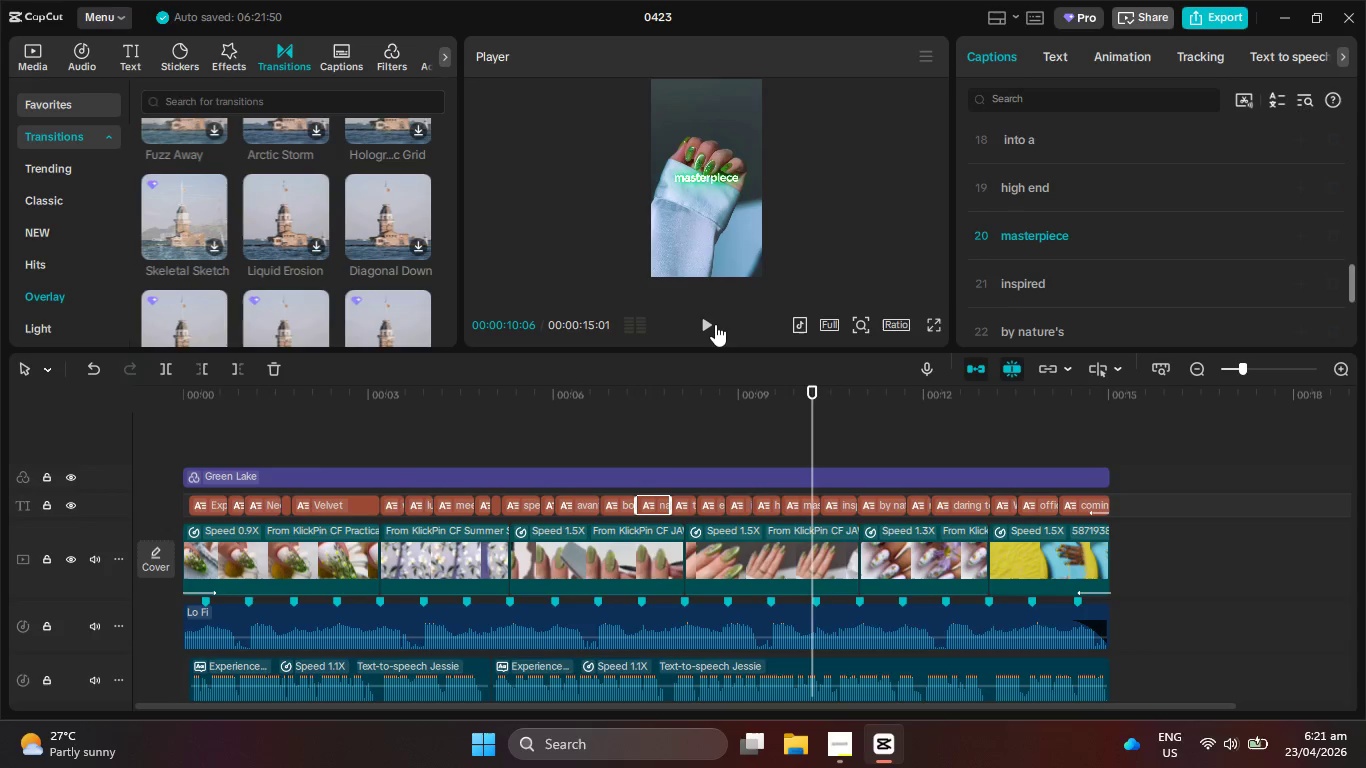 
left_click([715, 324])
 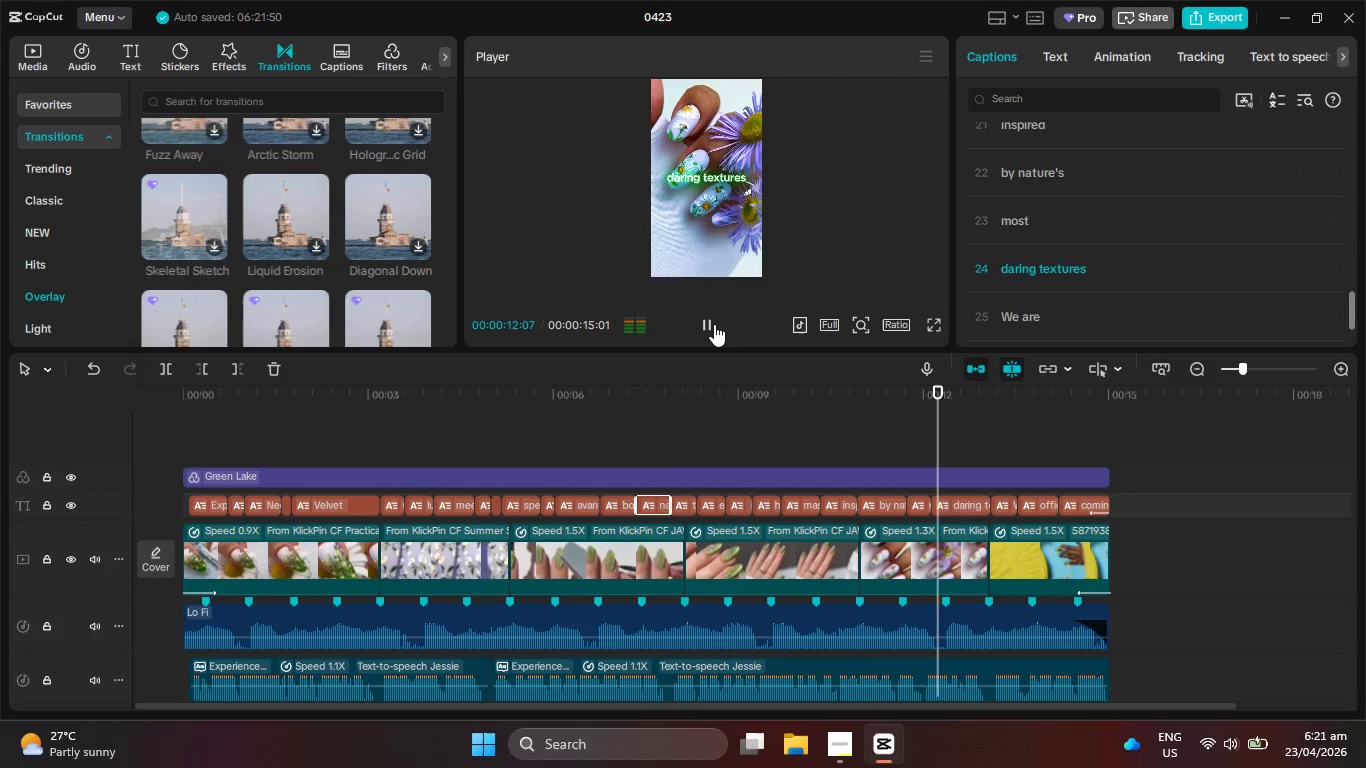 
left_click([714, 324])
 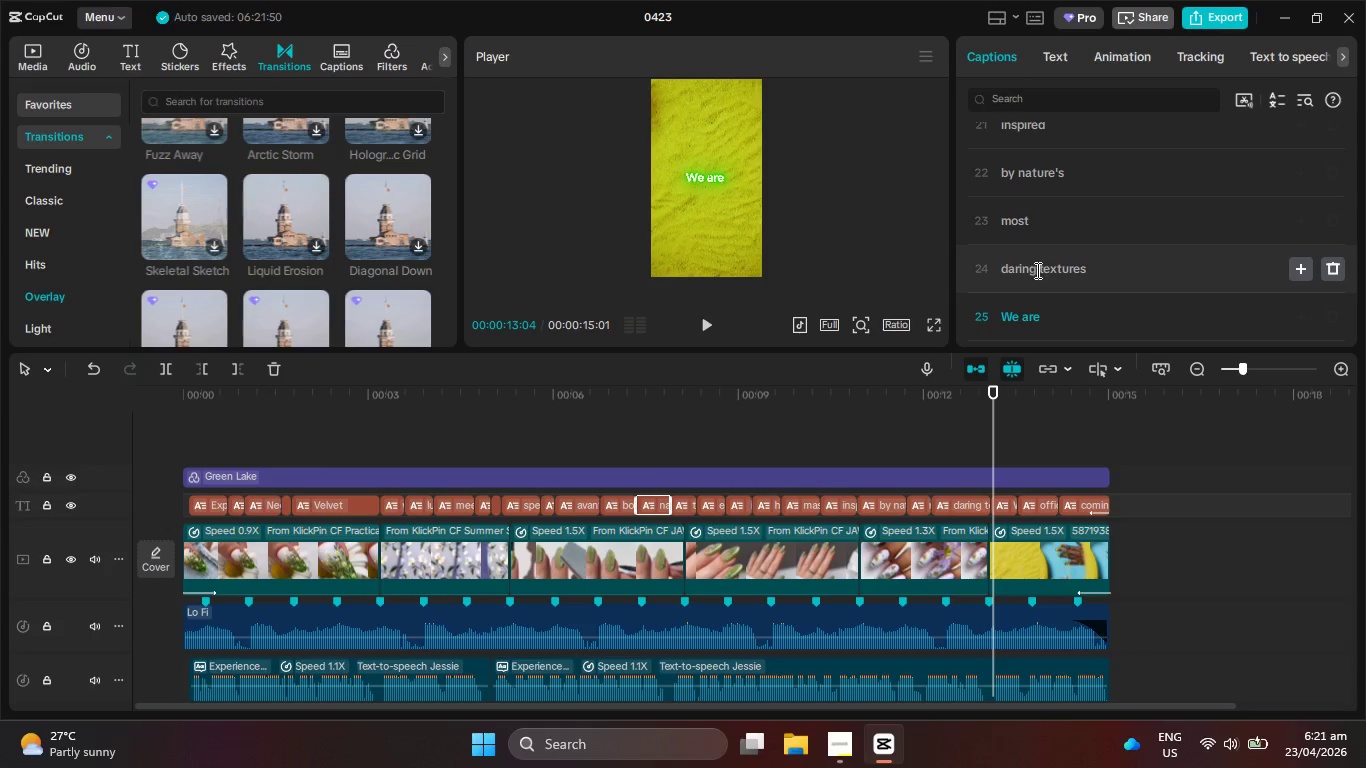 
left_click([1039, 270])
 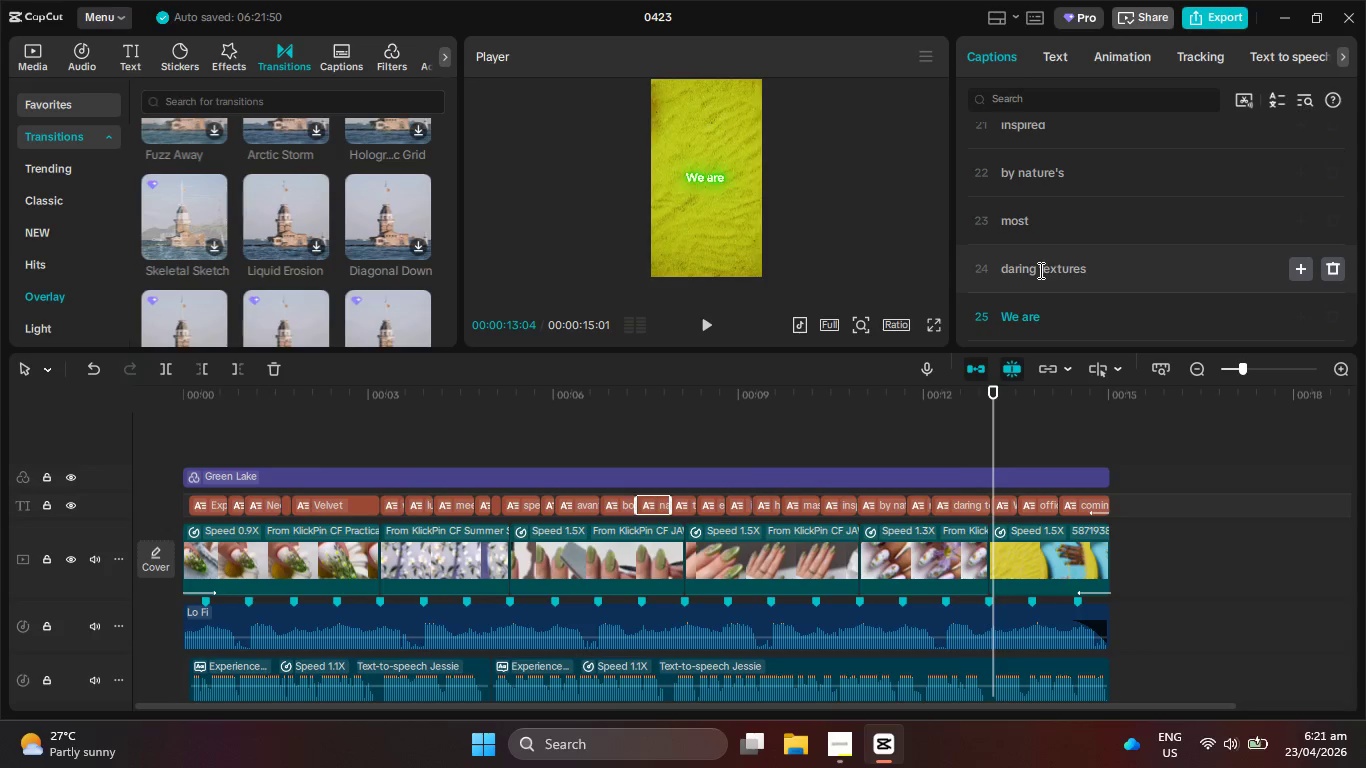 
key(Enter)
 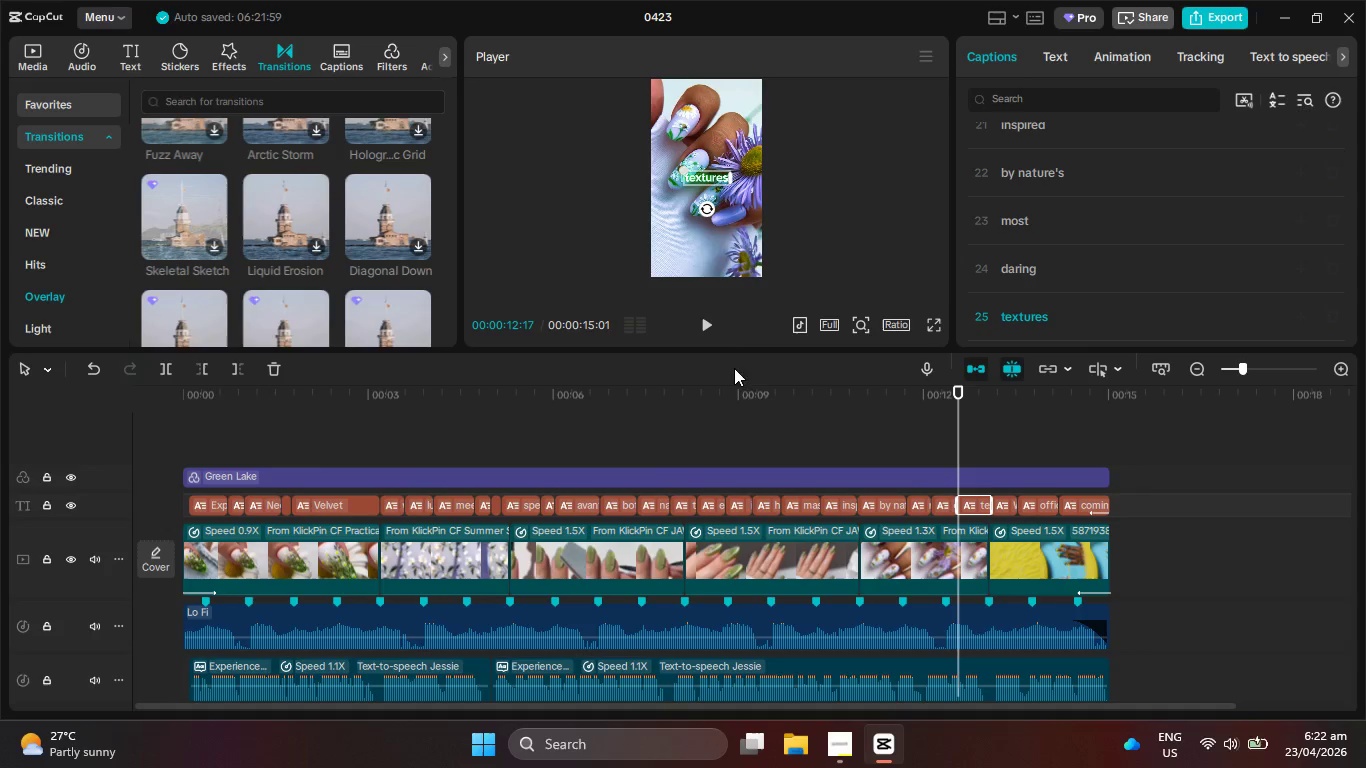 
left_click([711, 325])
 